 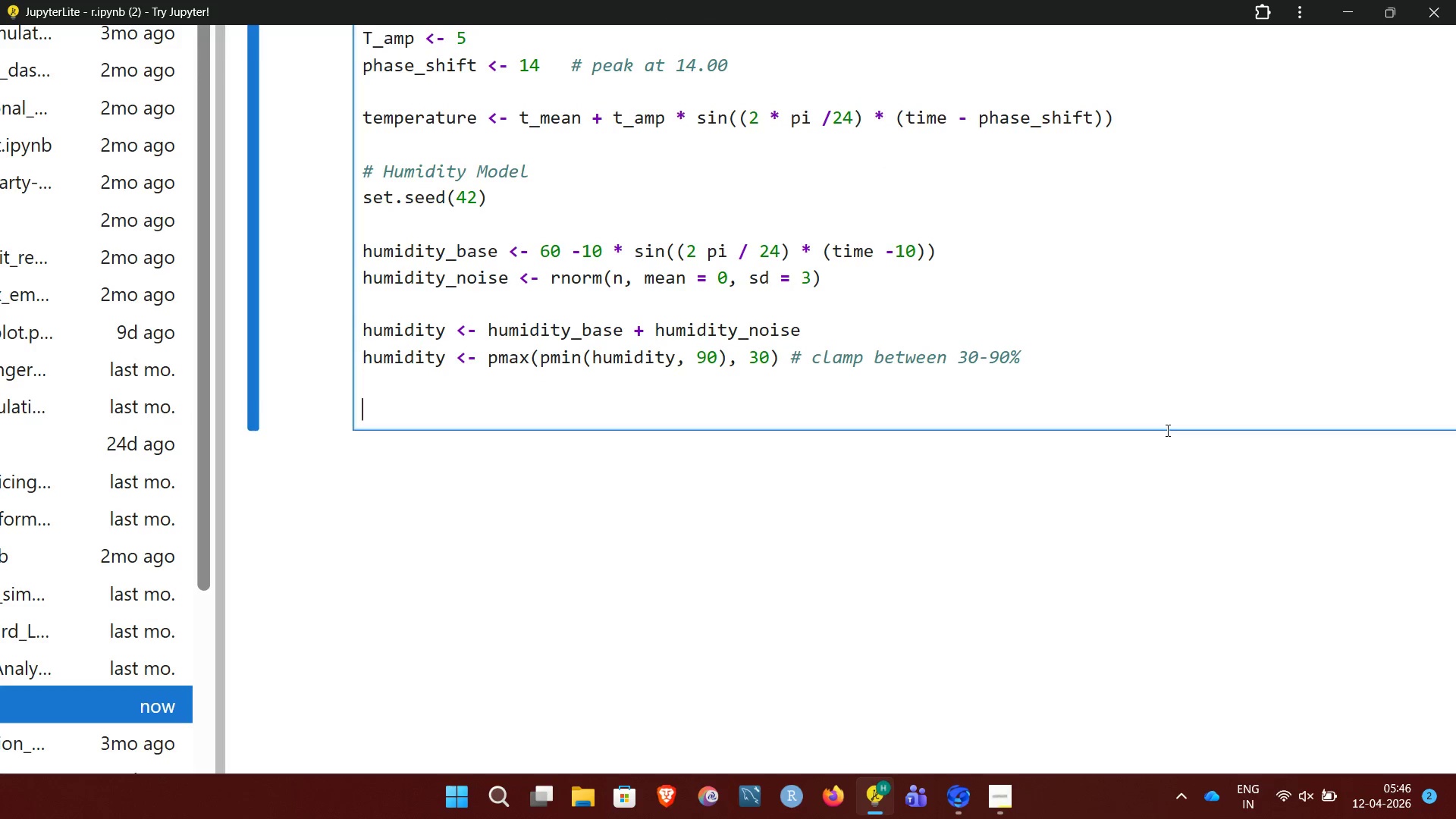 
key(Enter)
 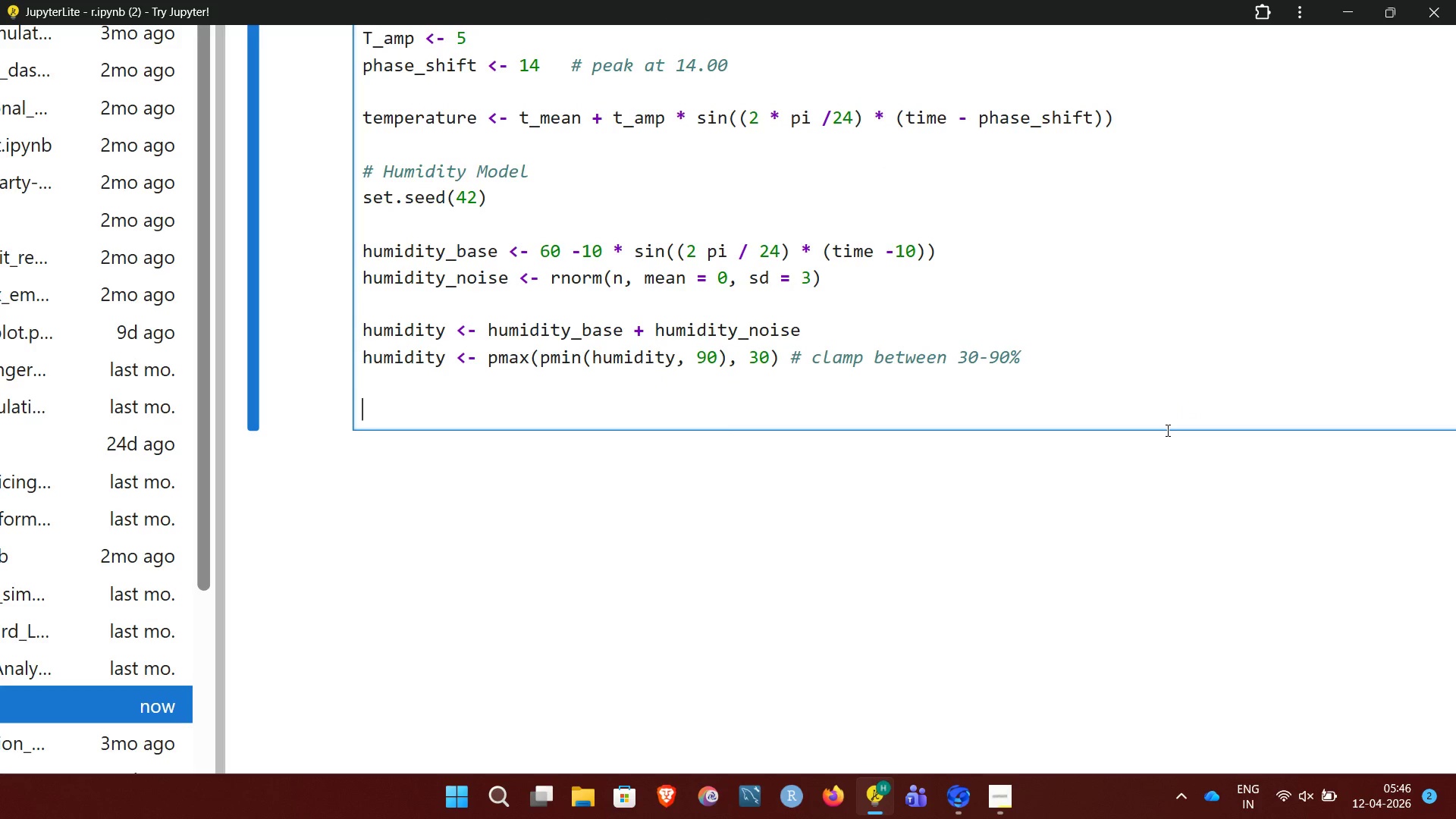 
key(Shift+3)
 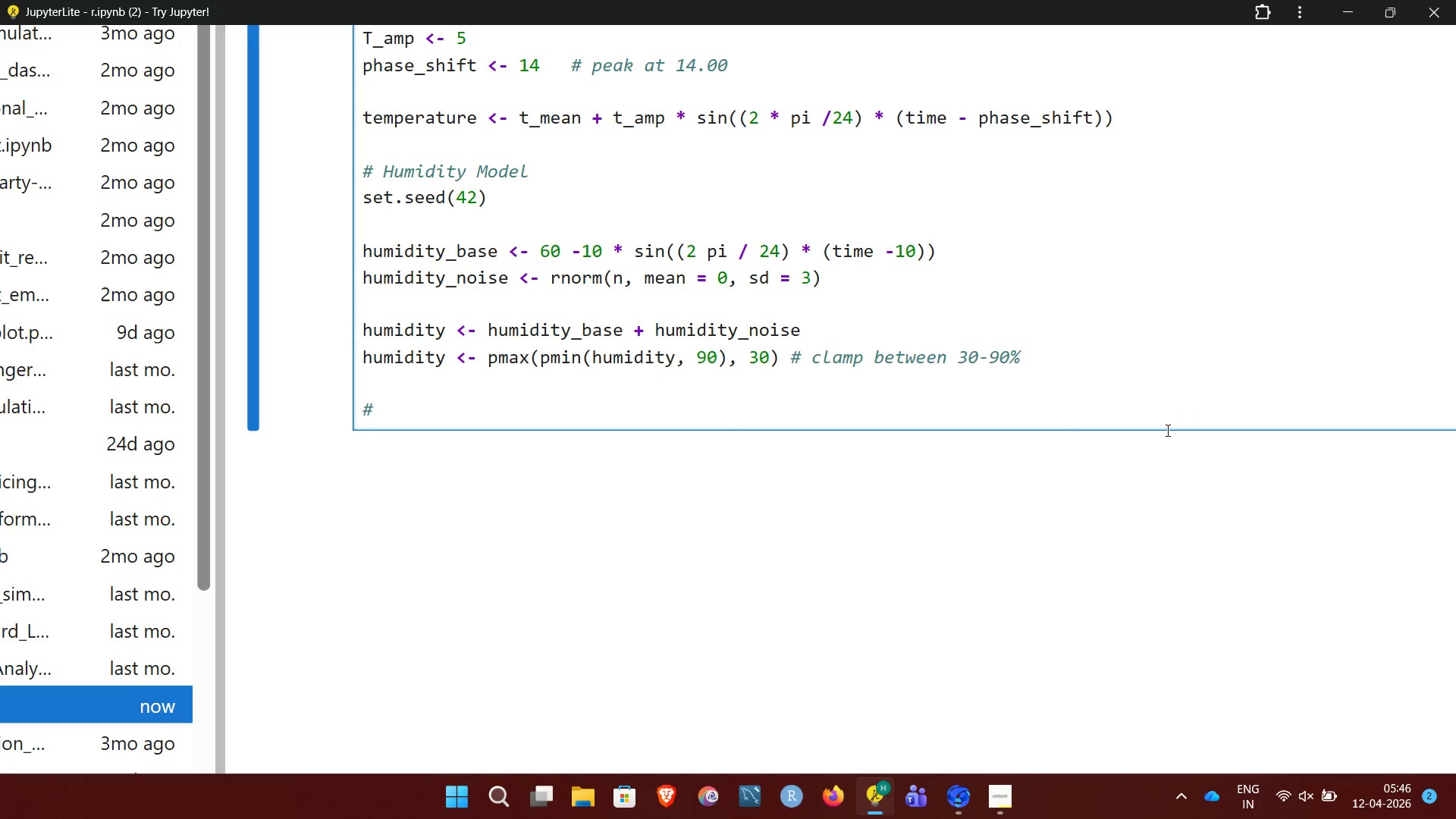 
key(Space)
 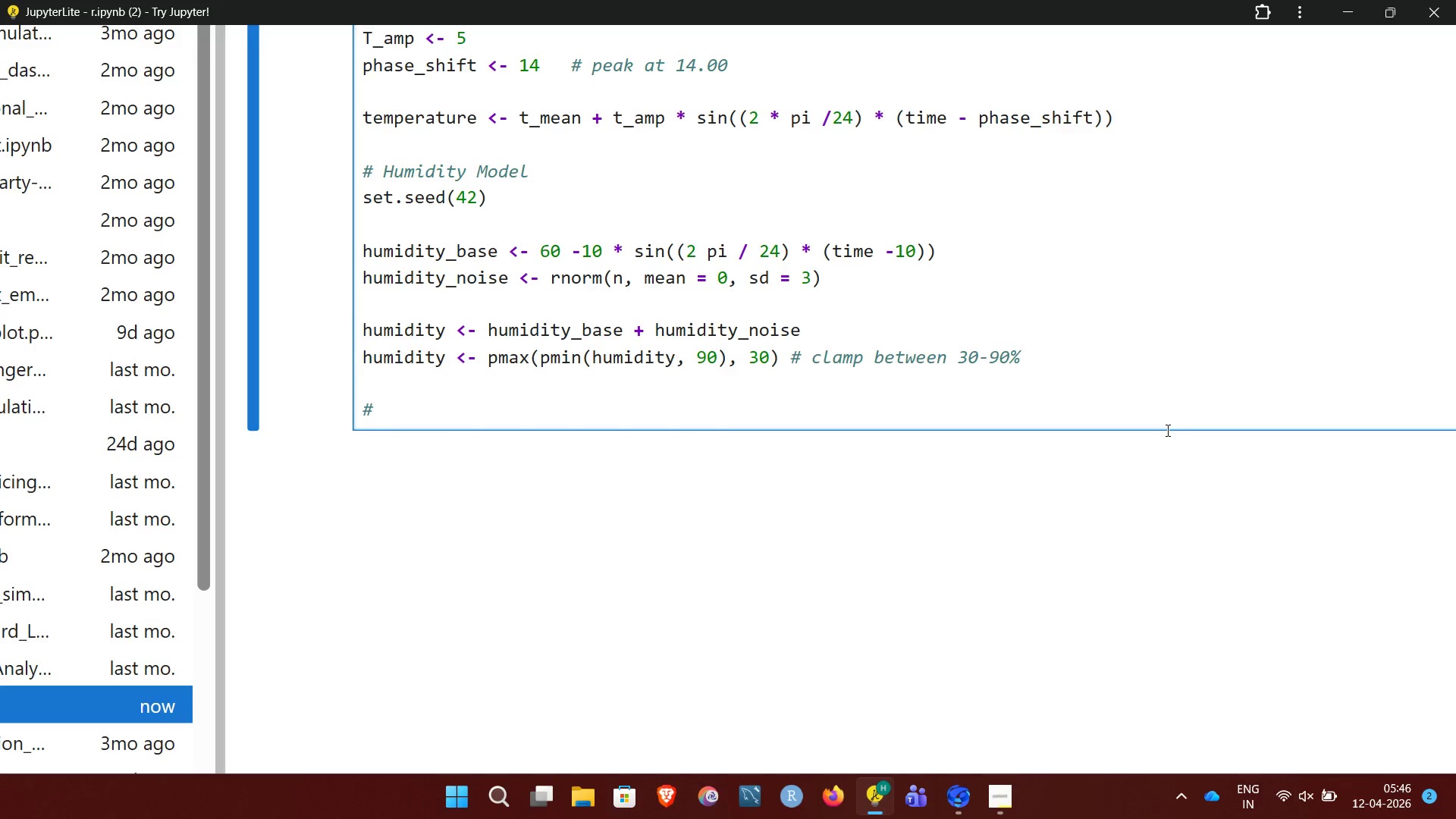 
hold_key(key=Minus, duration=1.52)
 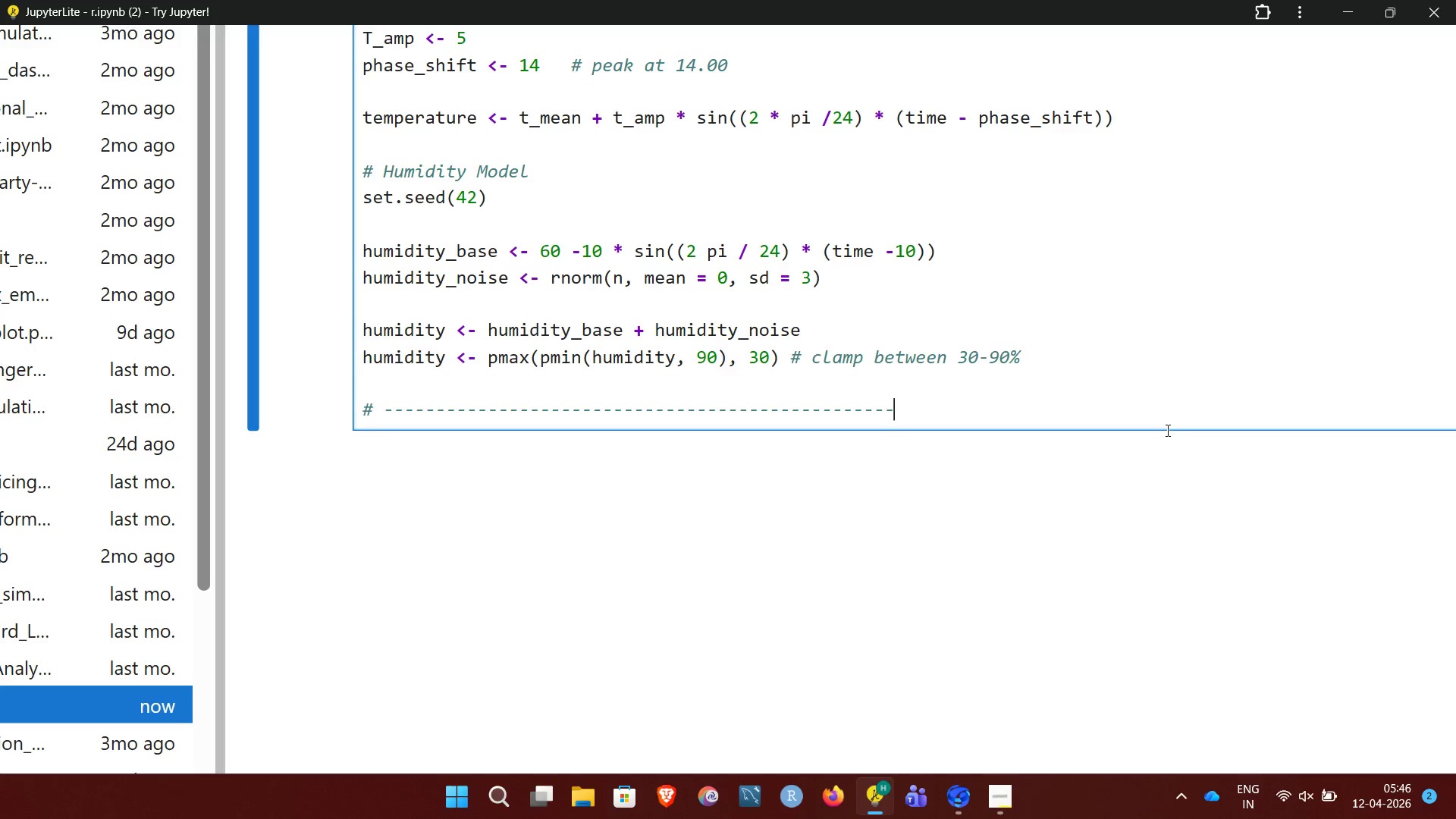 
hold_key(key=Minus, duration=0.42)
 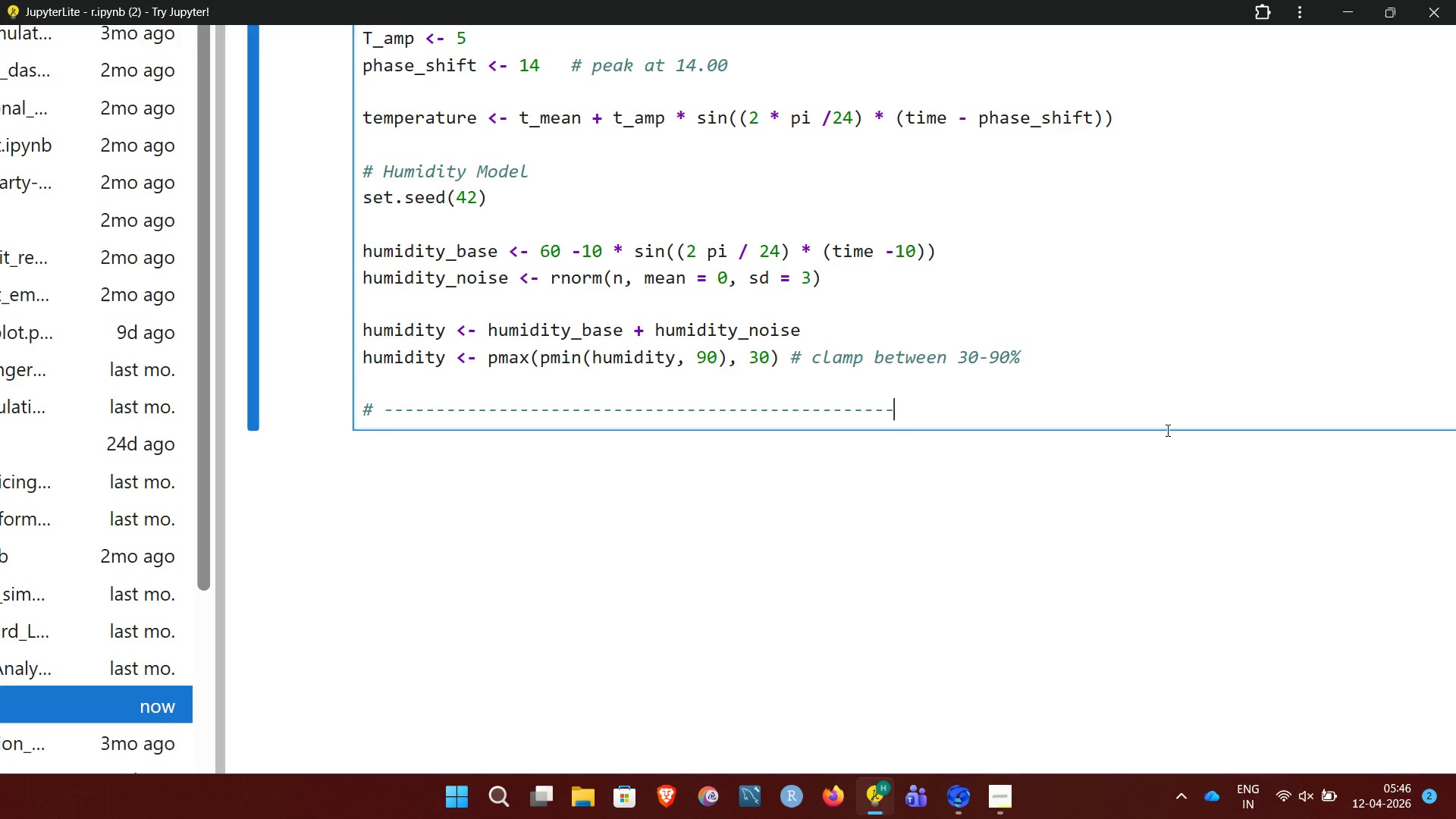 
key(Enter)
 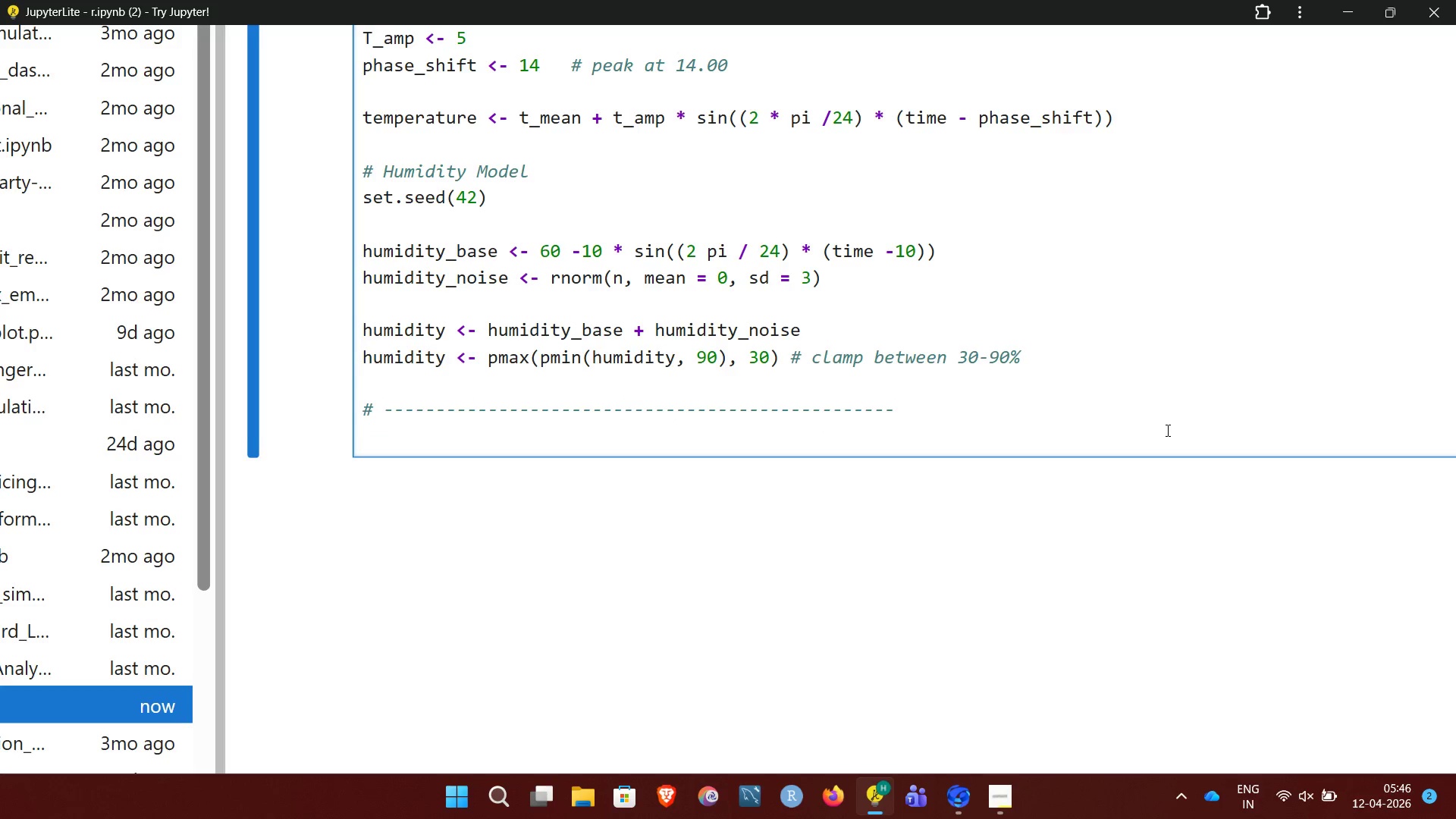 
type(# PRODUCTIVITY T)
key(Backspace)
type(FUNCTION)
key(Backspace)
type(# -)
key(Backspace)
key(Backspace)
key(Backspace)
key(Backspace)
key(Backspace)
key(Backspace)
key(Backspace)
key(Backspace)
type(N)
 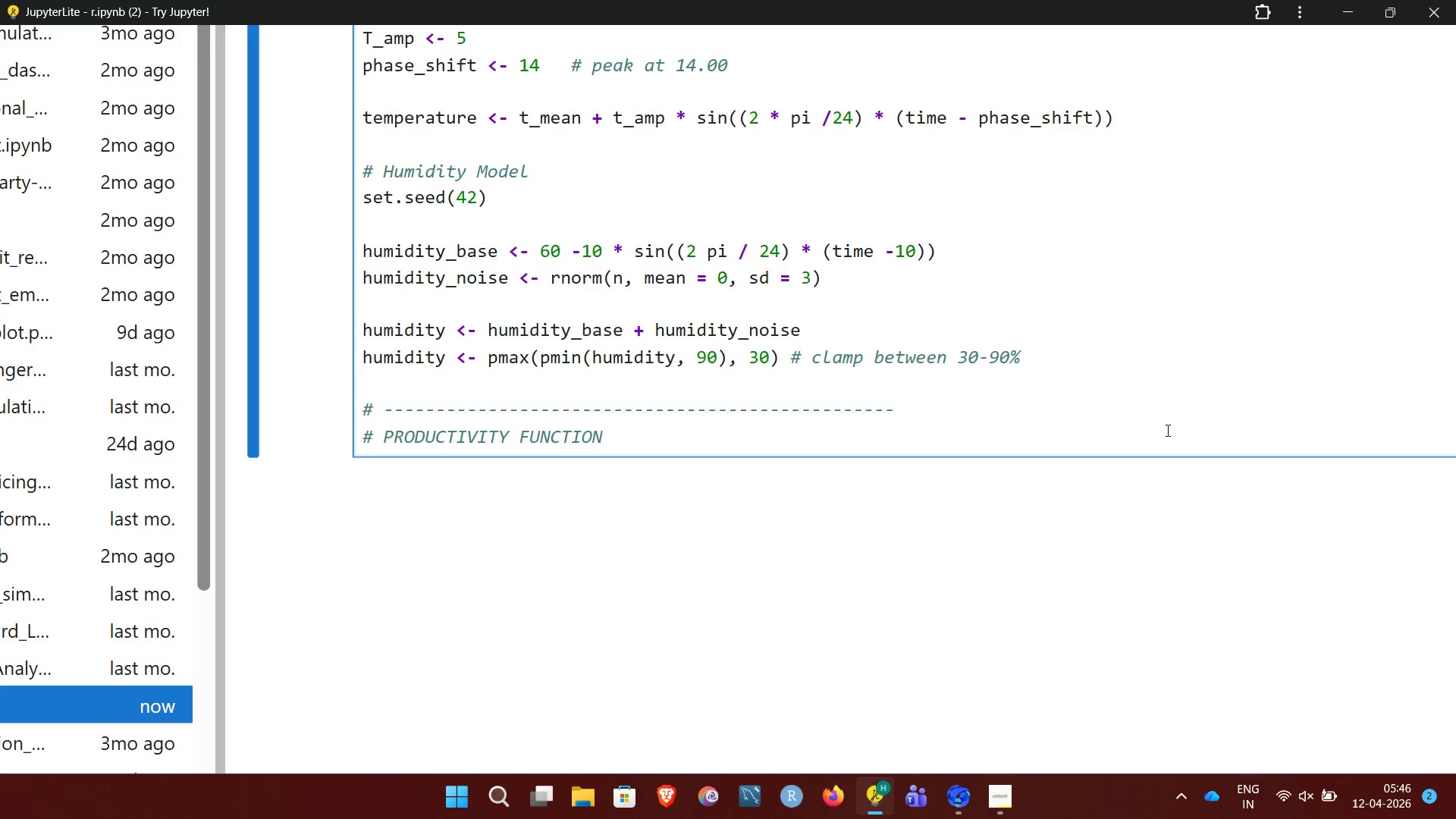 
key(Enter)
 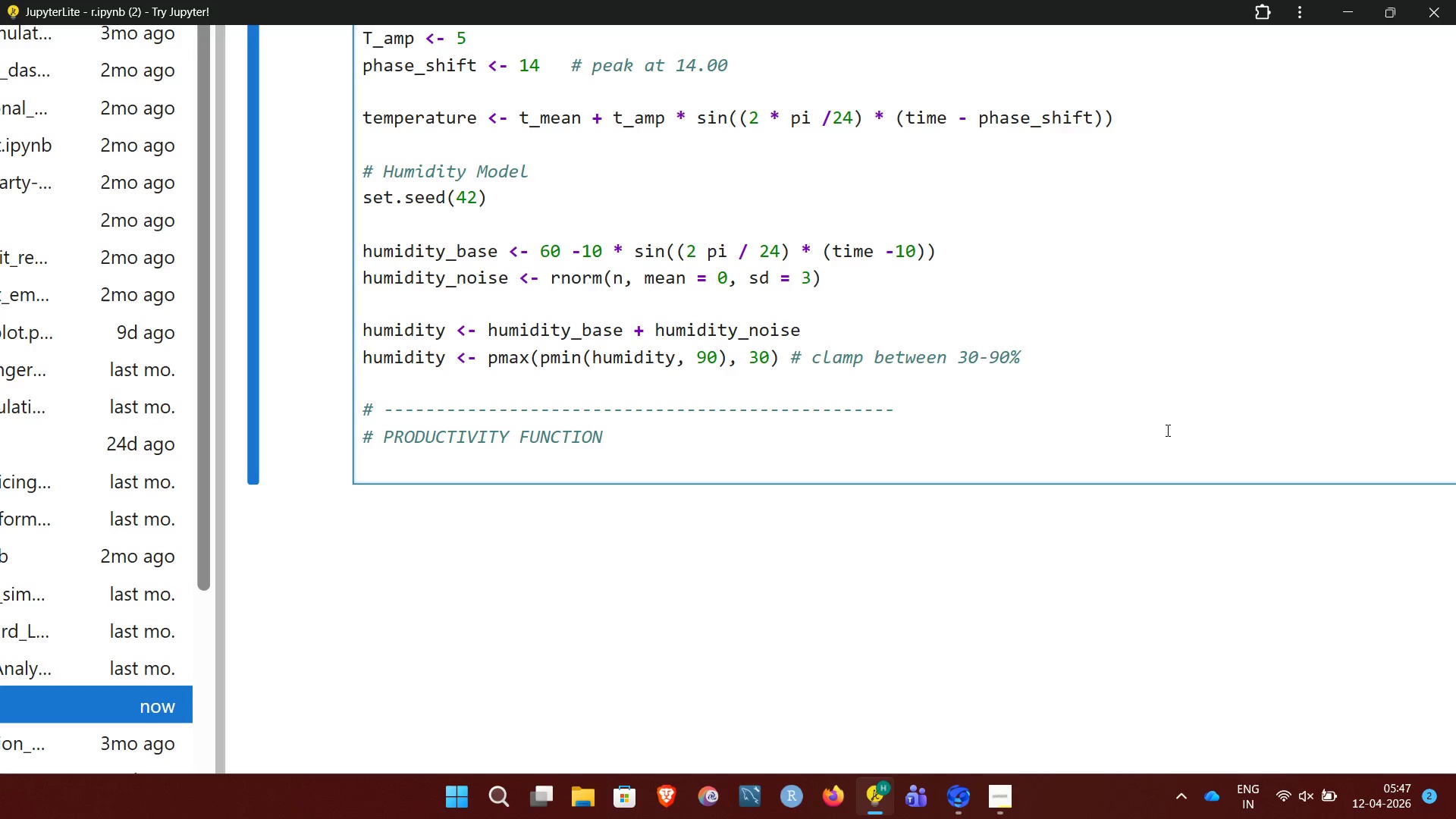 
key(Shift+3)
 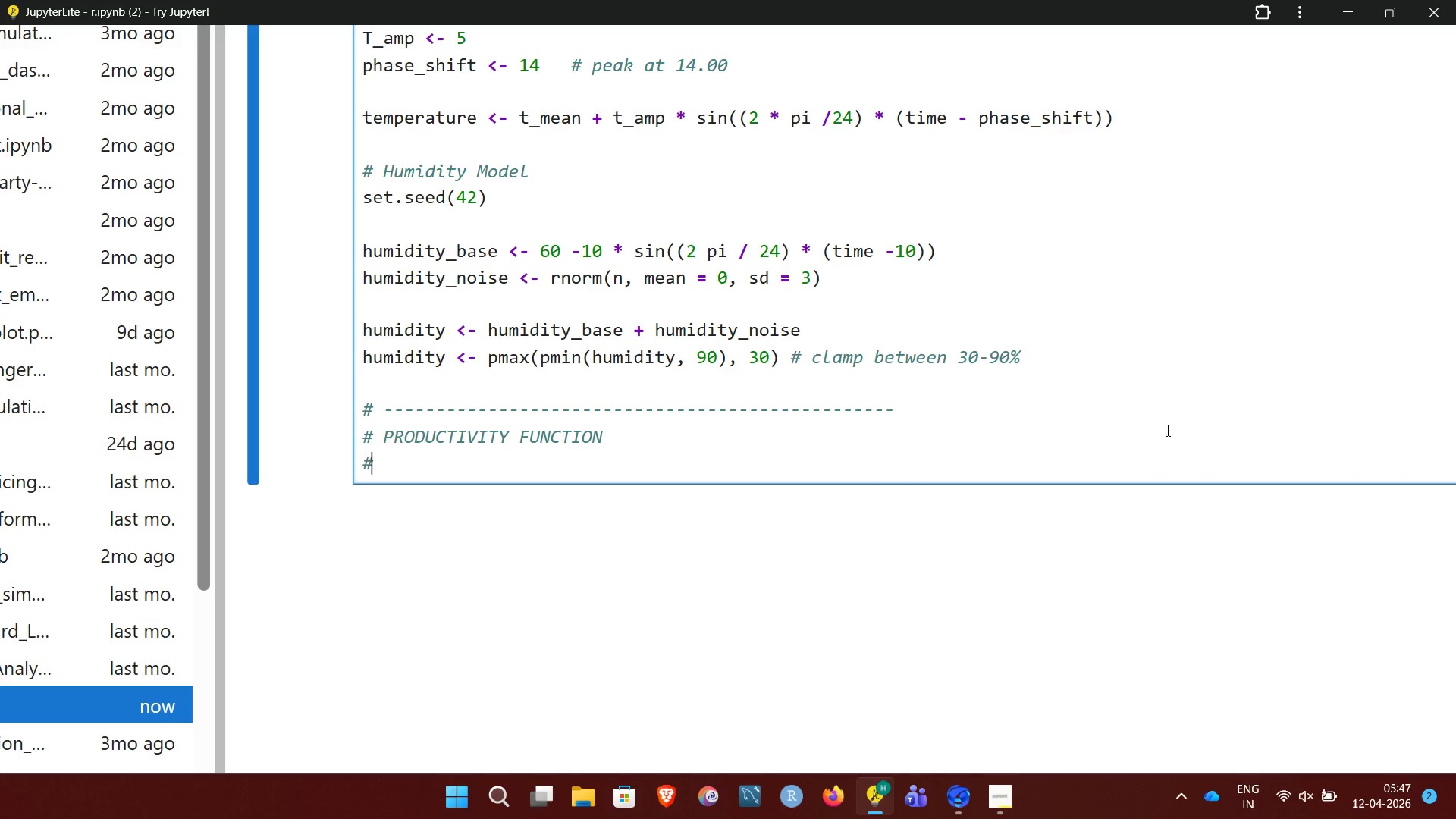 
key(Space)
 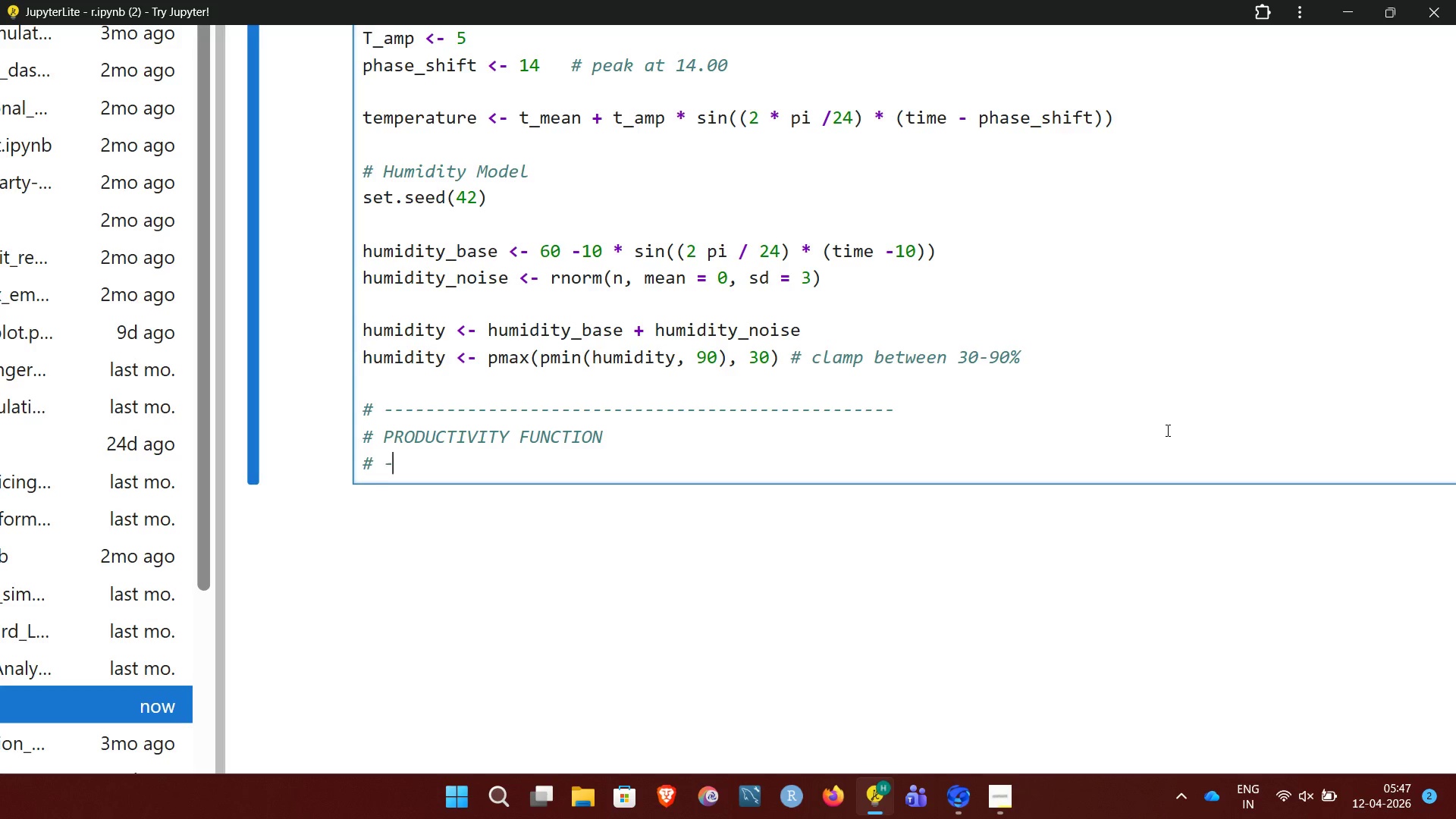 
hold_key(key=Minus, duration=1.51)
 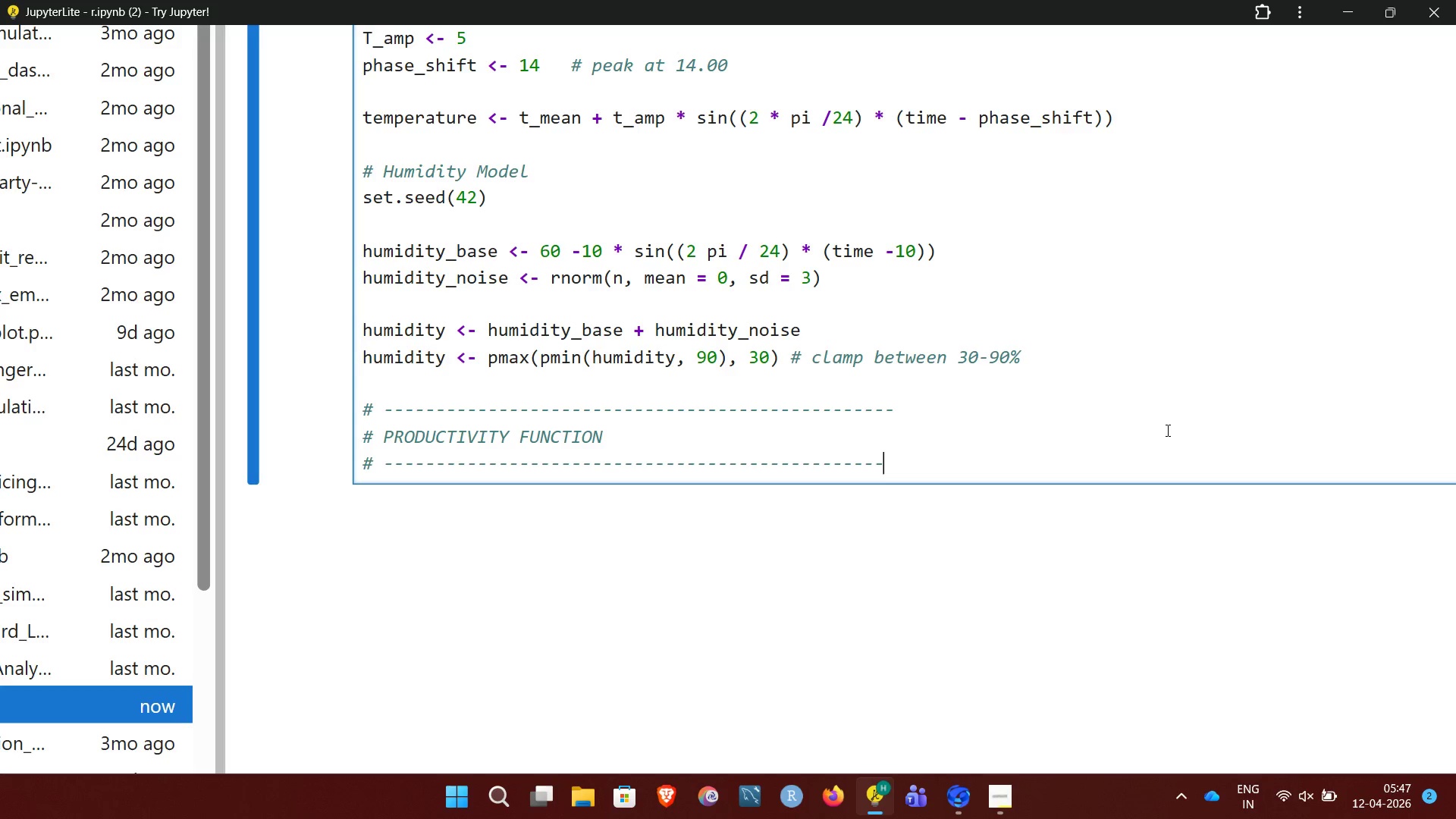 
hold_key(key=Minus, duration=0.39)
 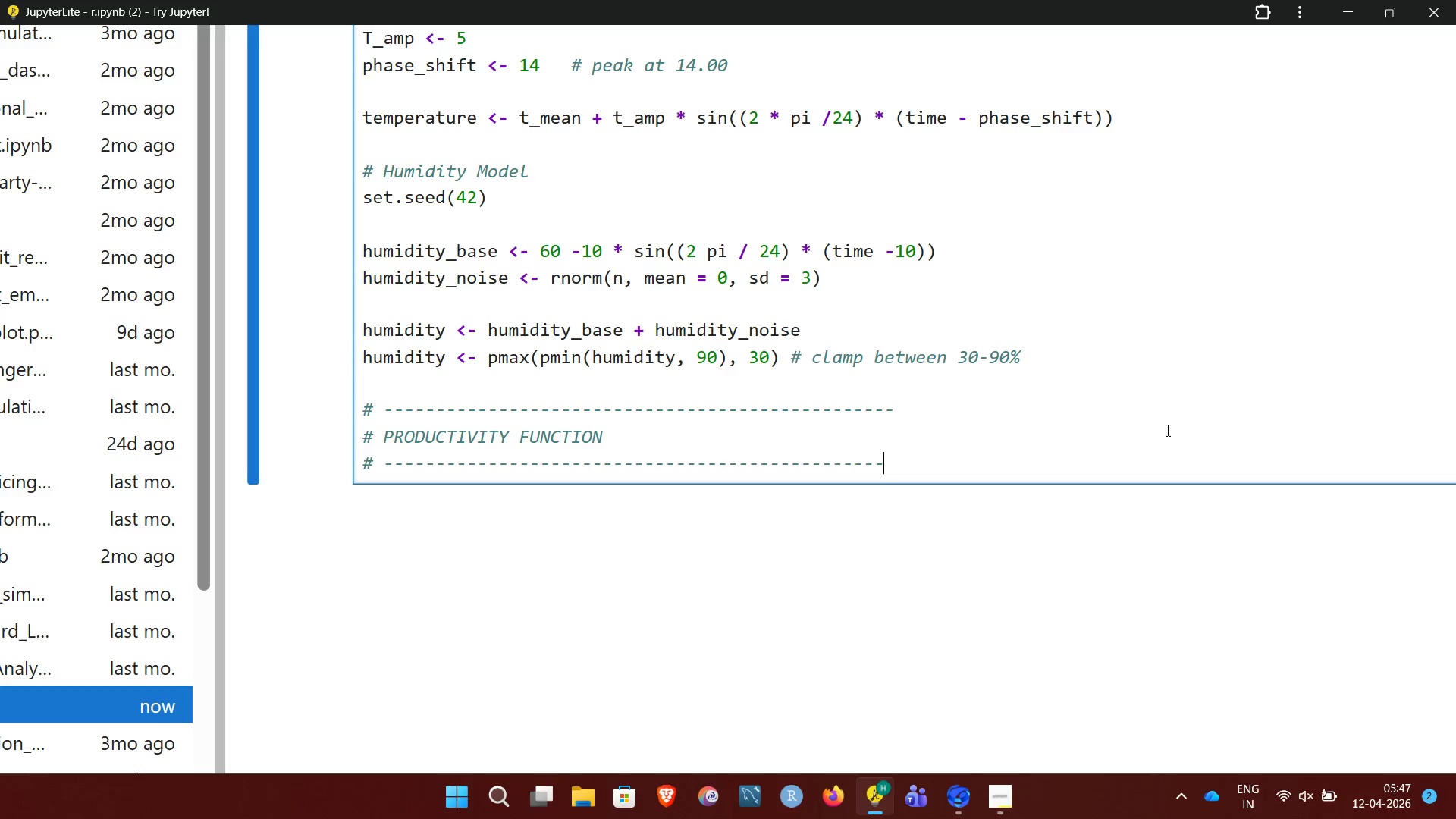 
key(Minus)
 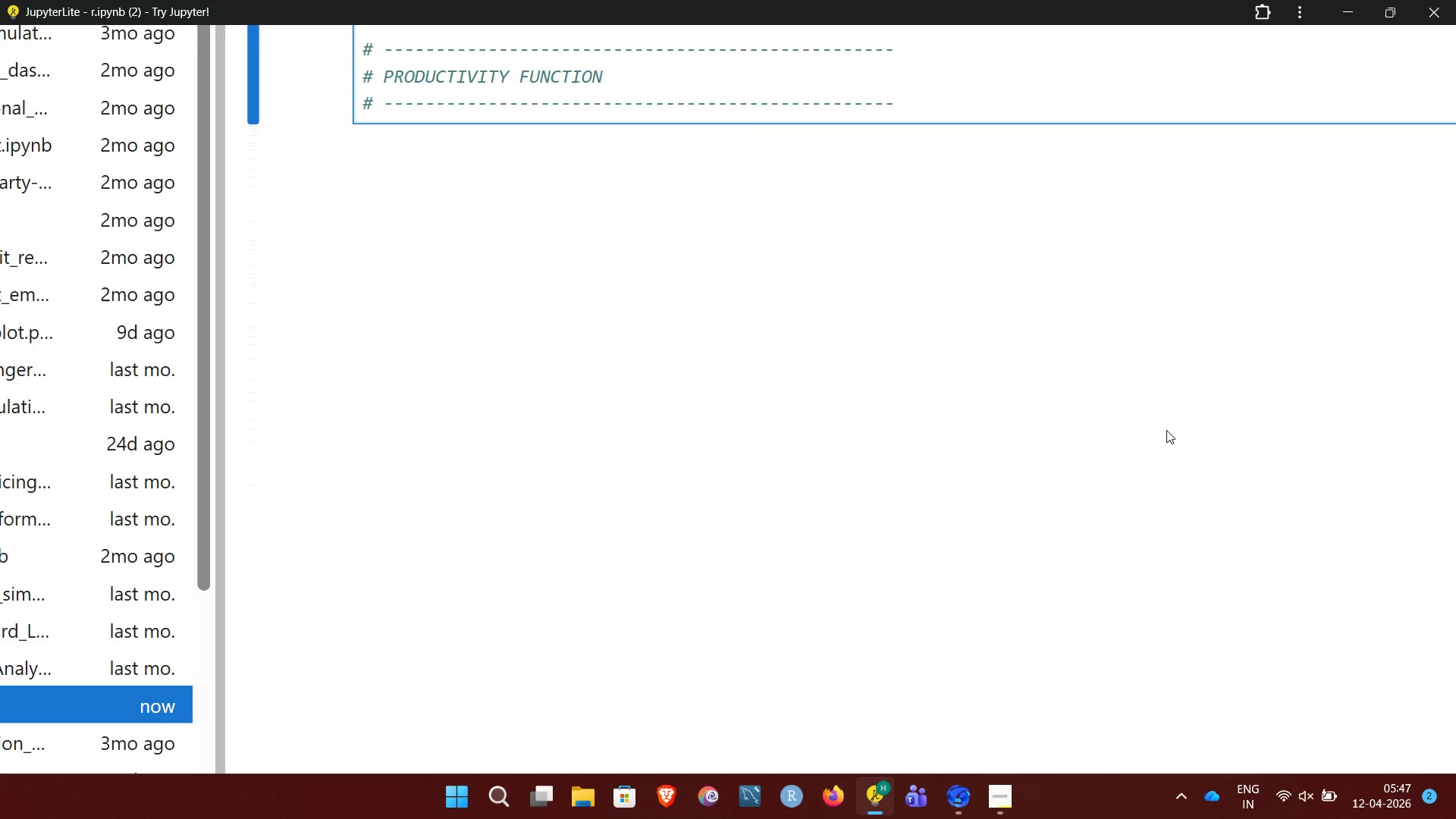 
wait(6.17)
 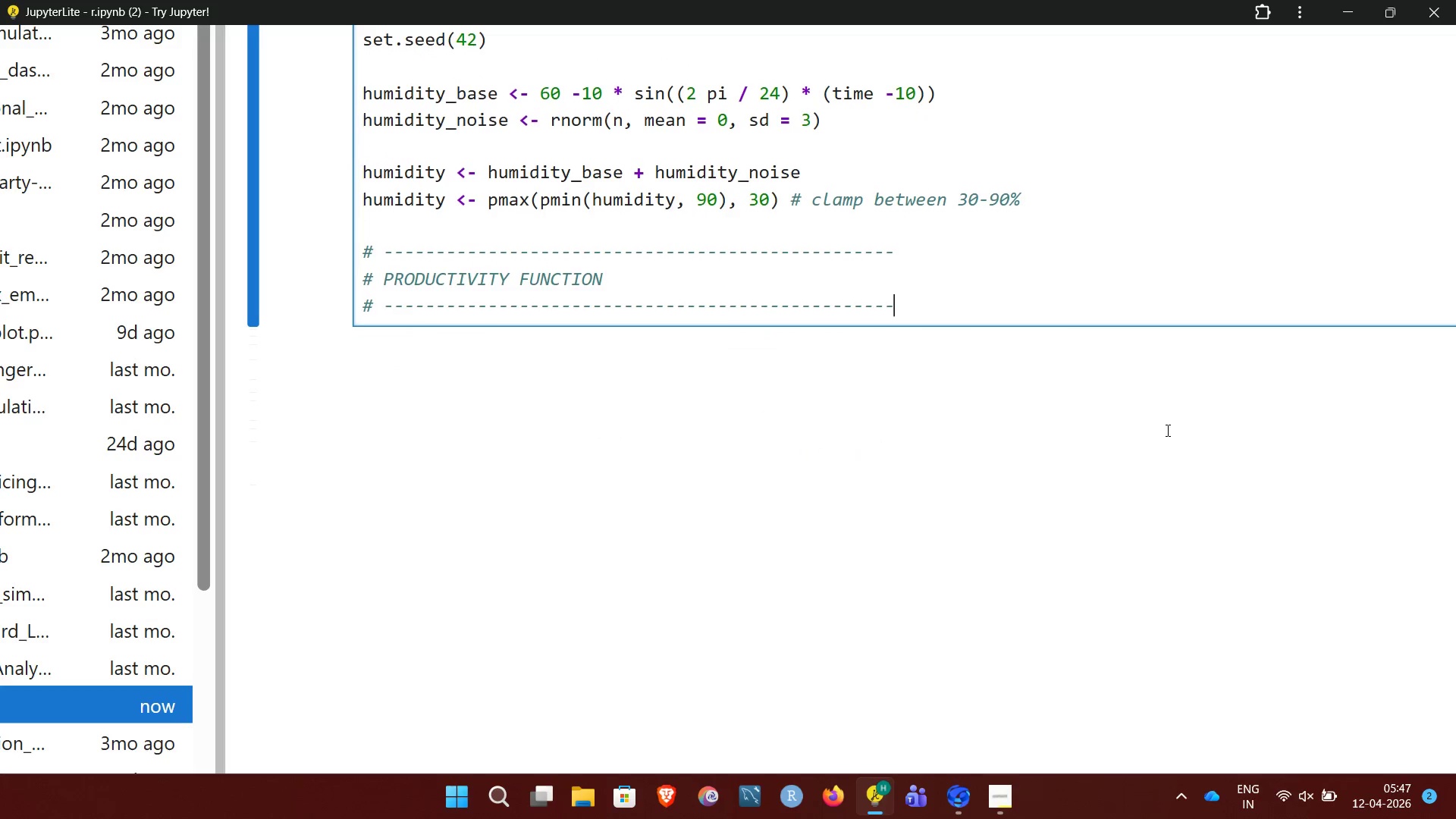 
key(Enter)
 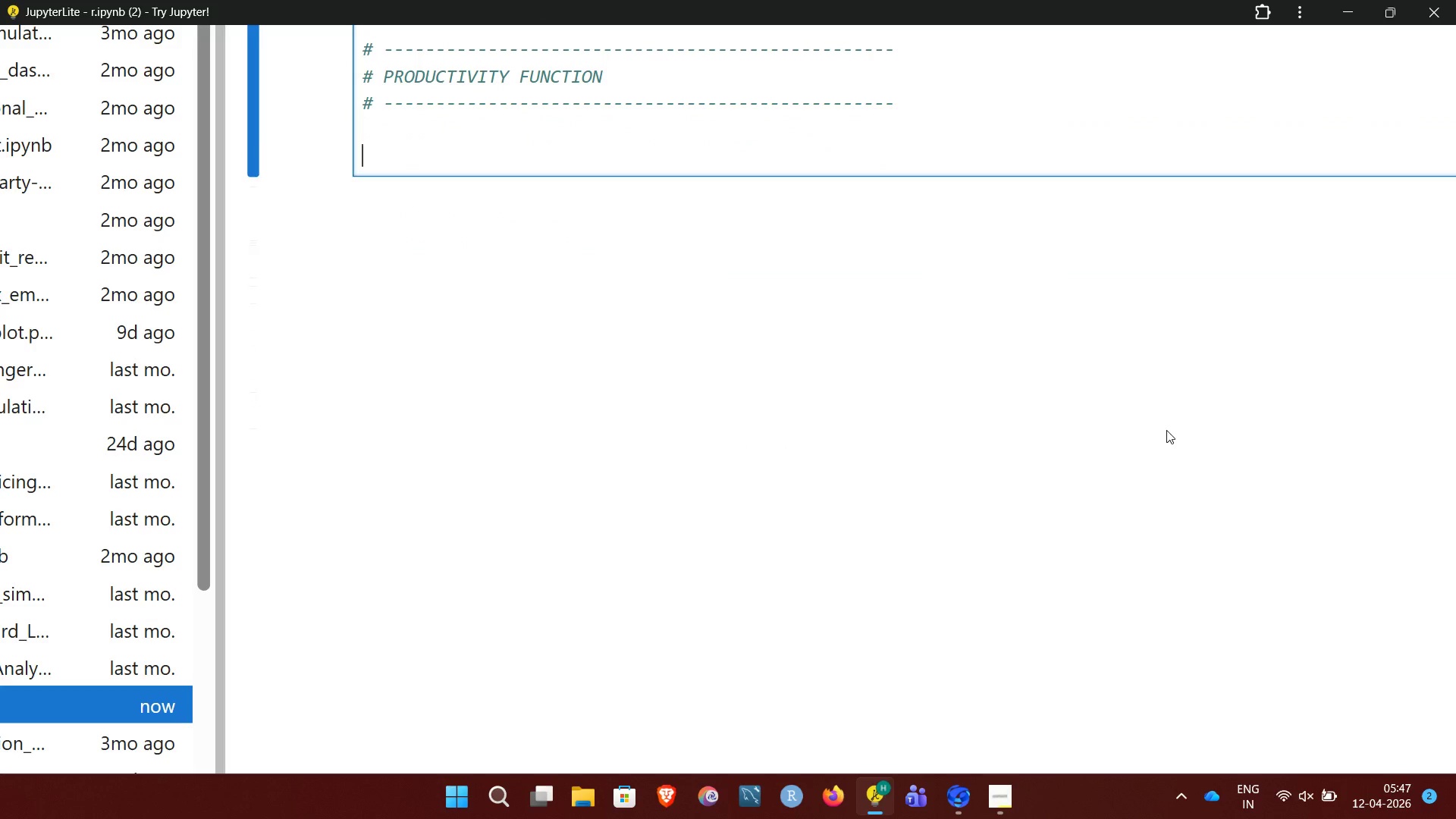 
key(Enter)
 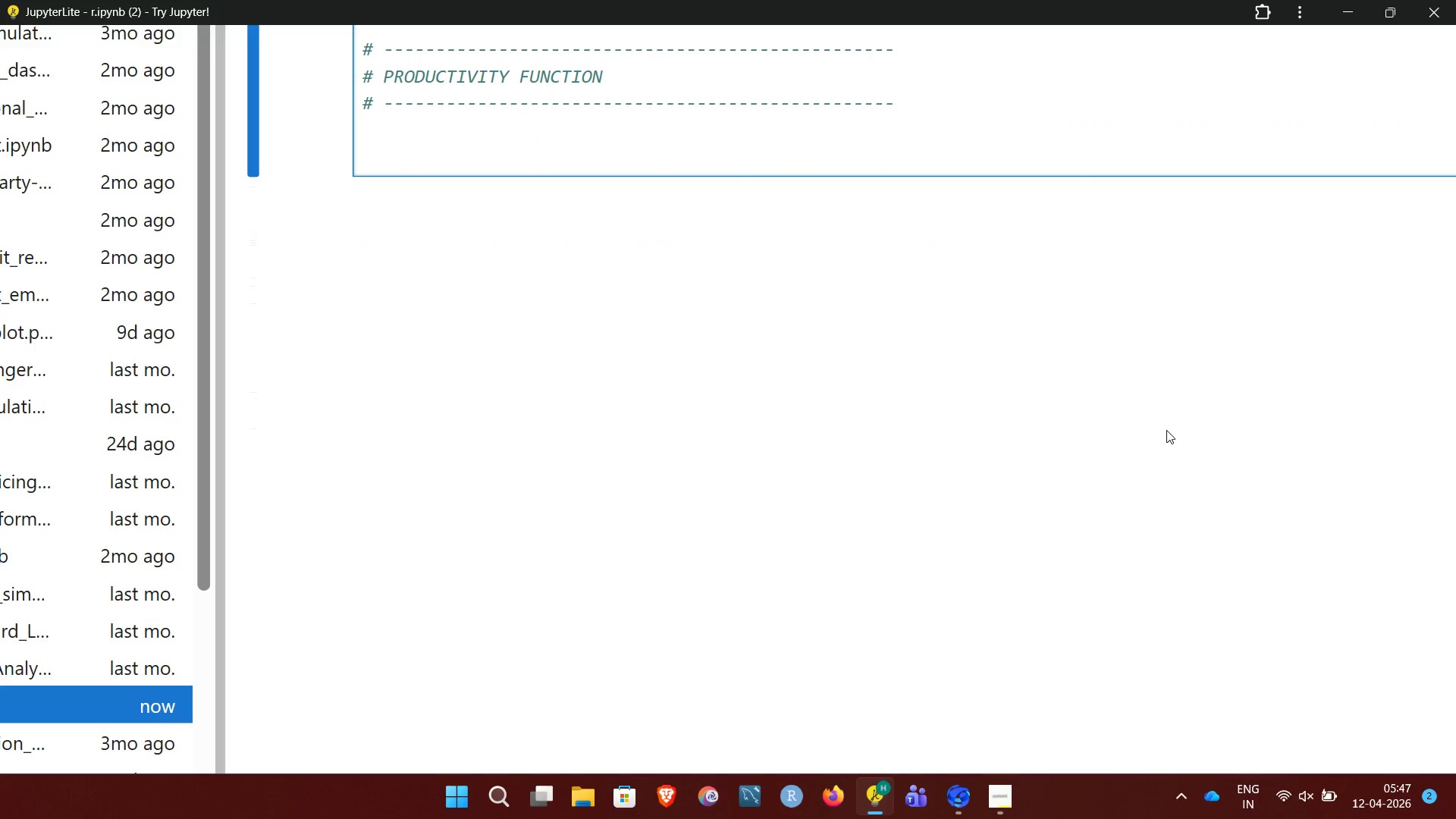 
type(productivity)
 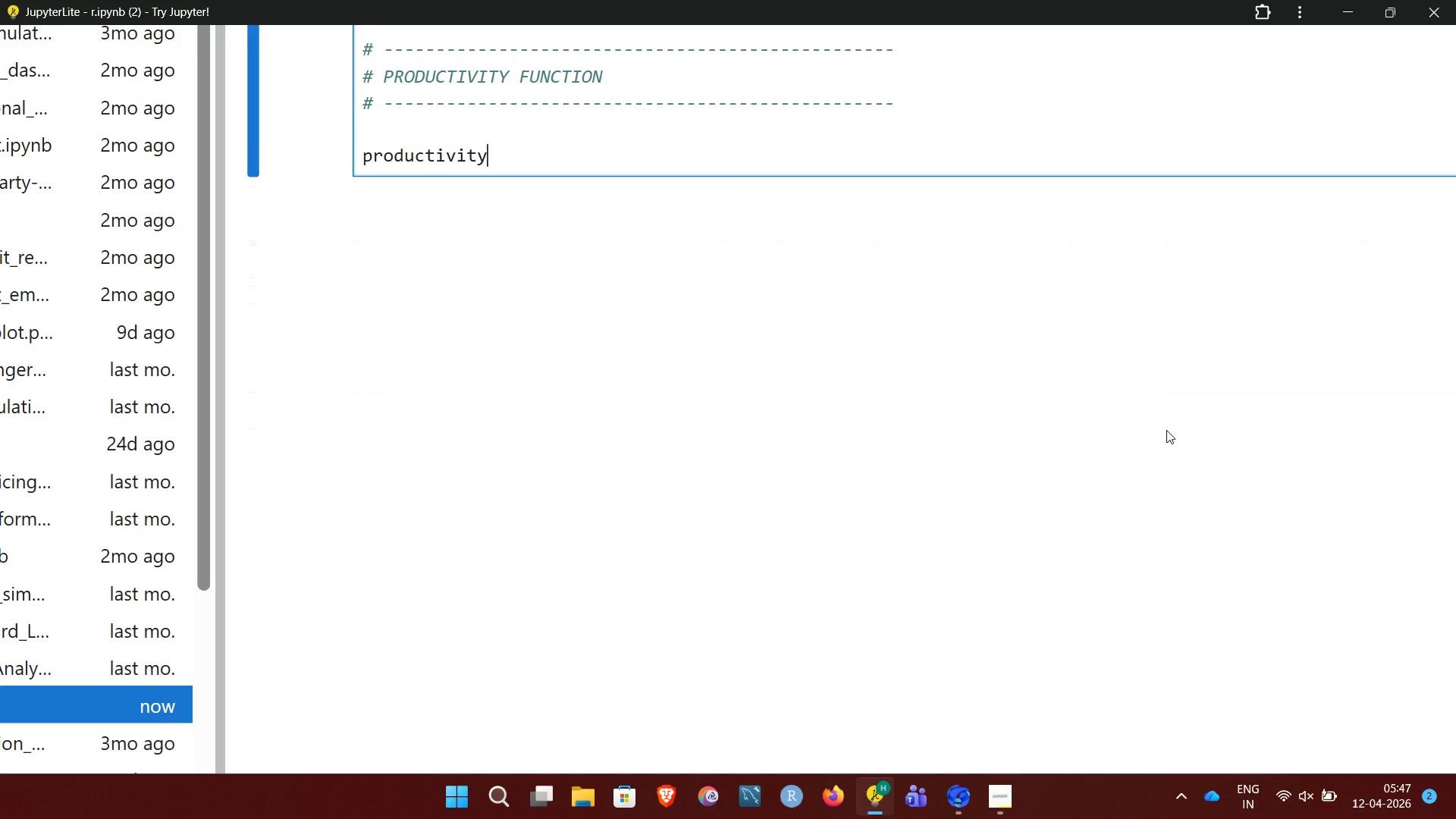 
type( <- numeric(n))
 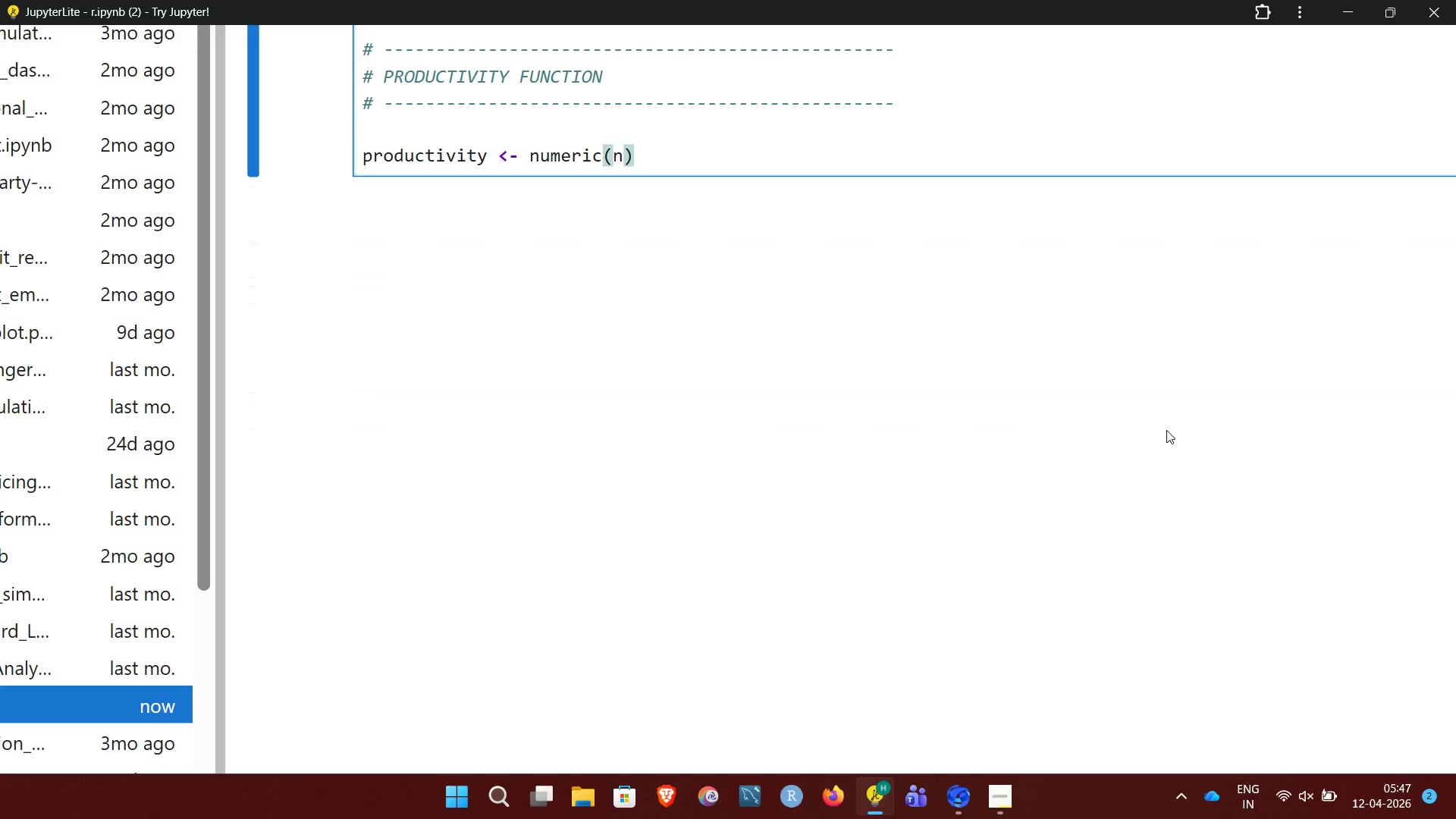 
key(Enter)
 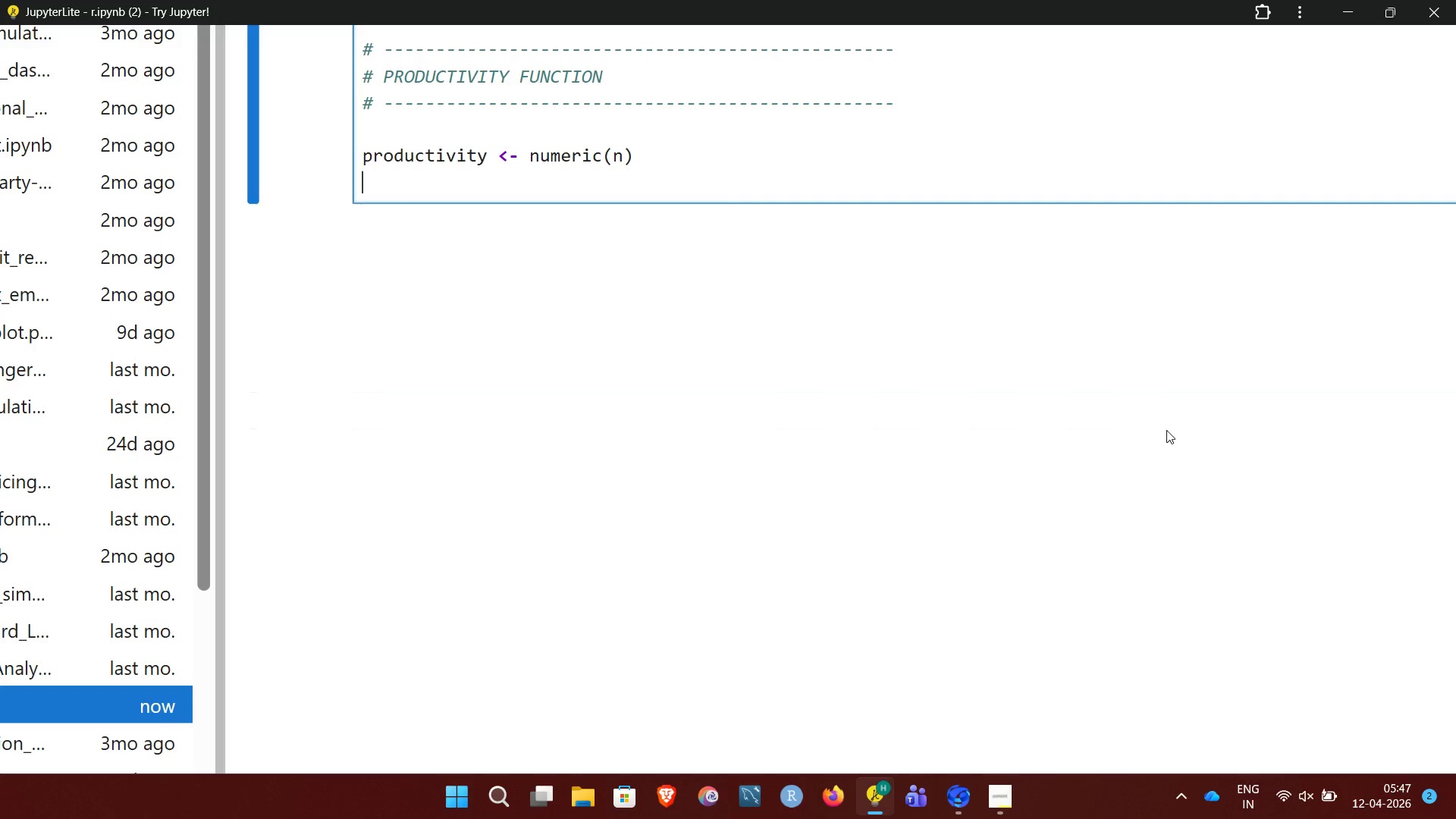 
key(Enter)
 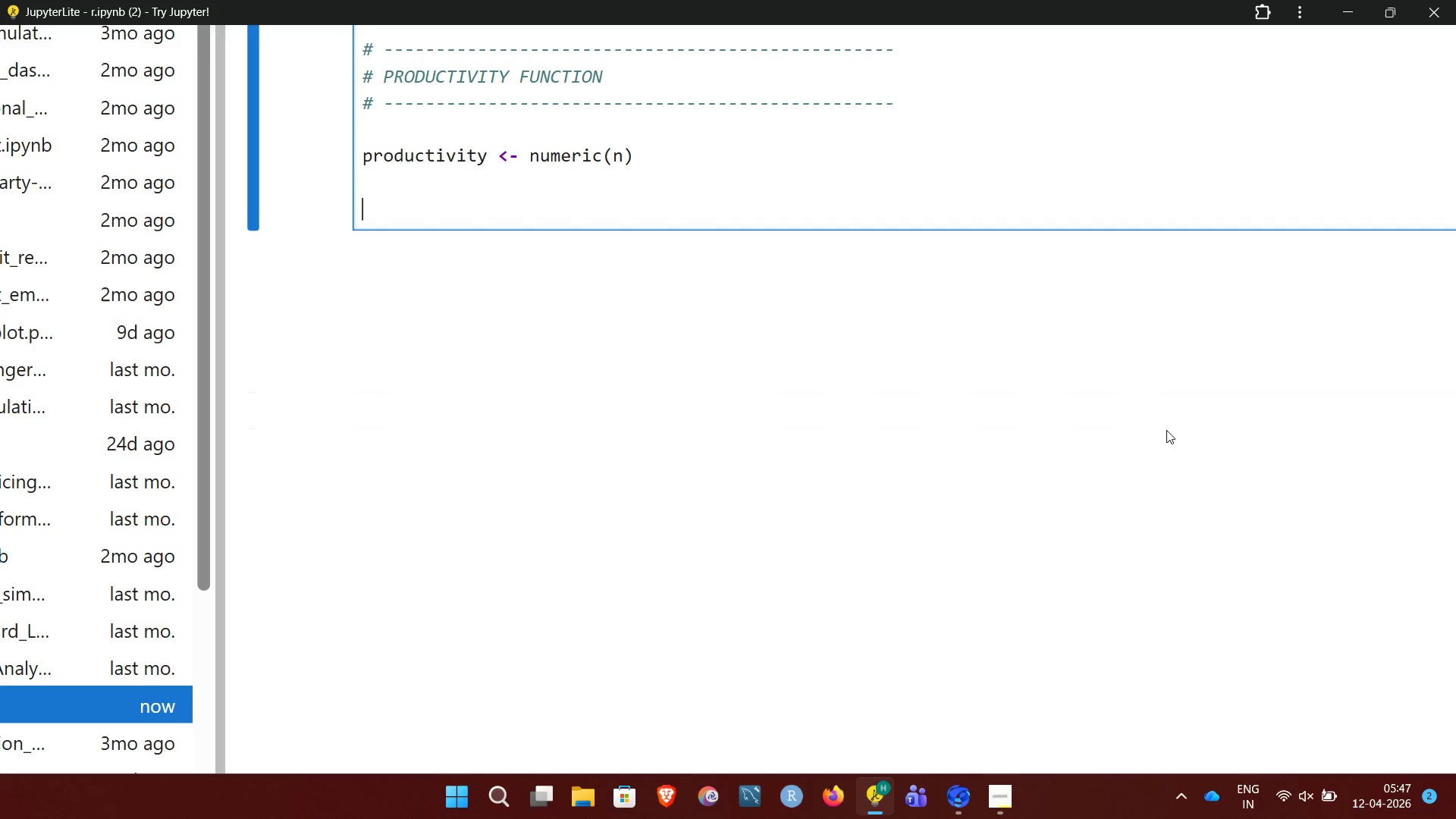 
type(for ()
 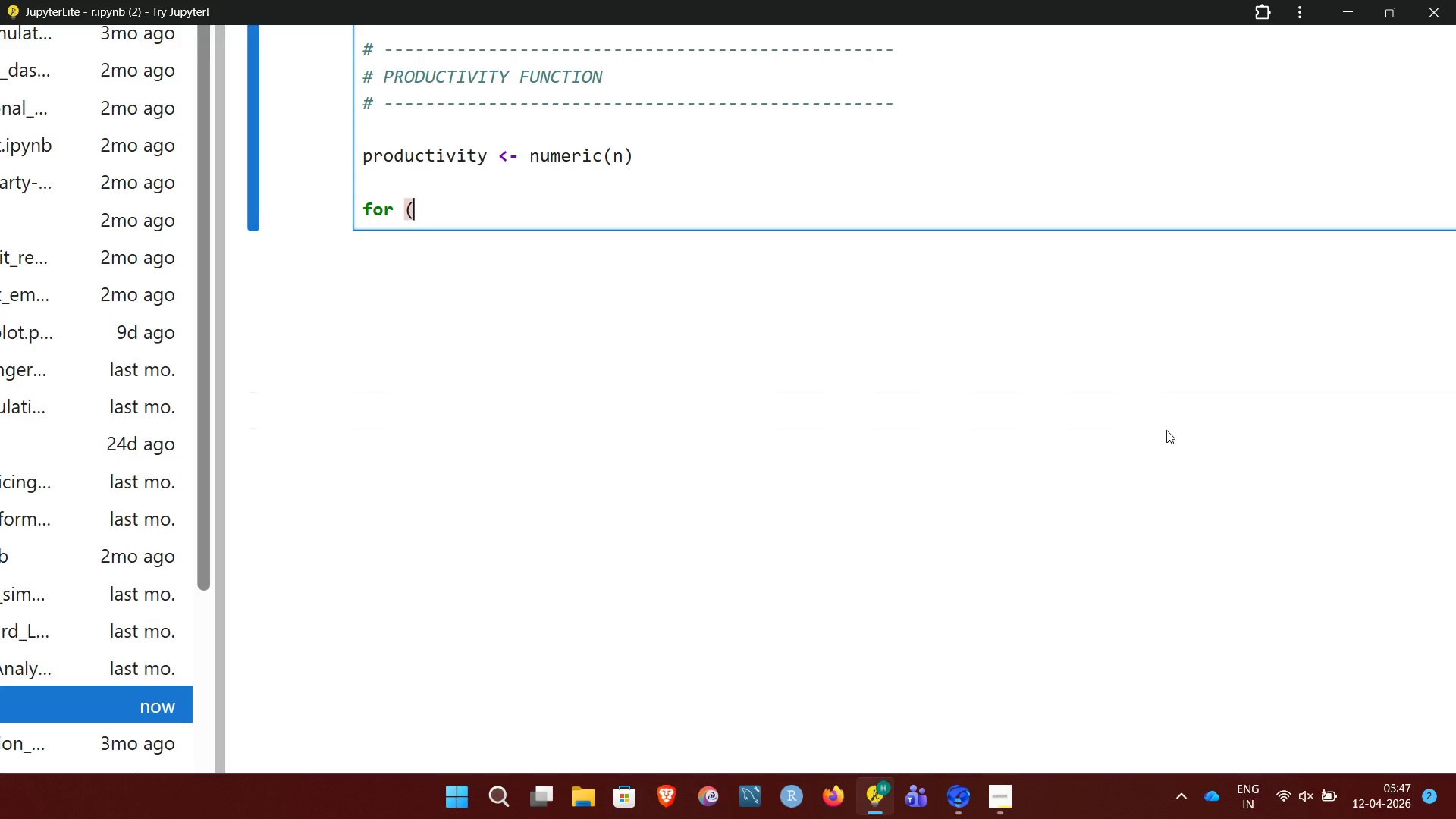 
type(i in 1)
 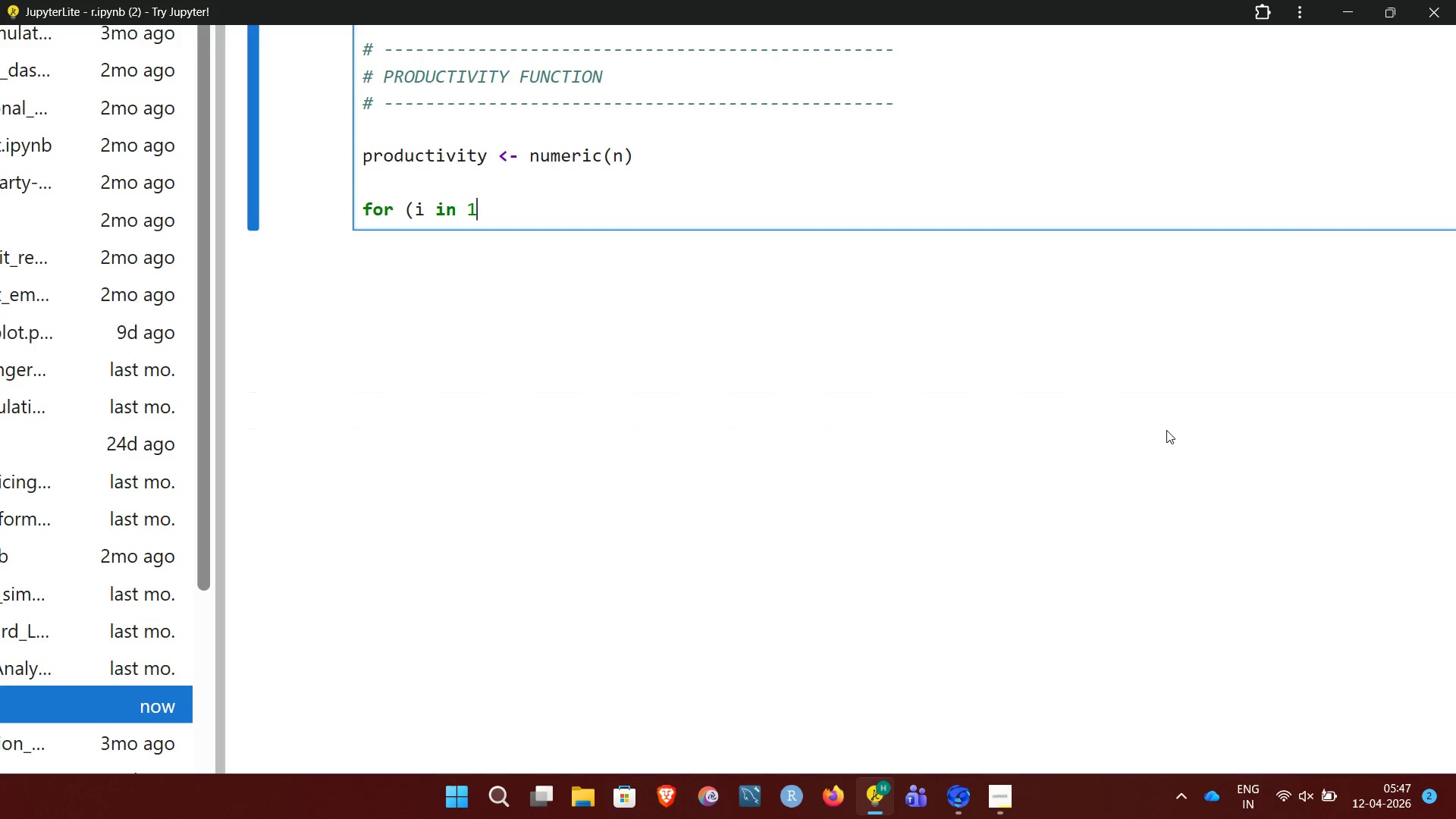 
key(Shift+Semicolon)
 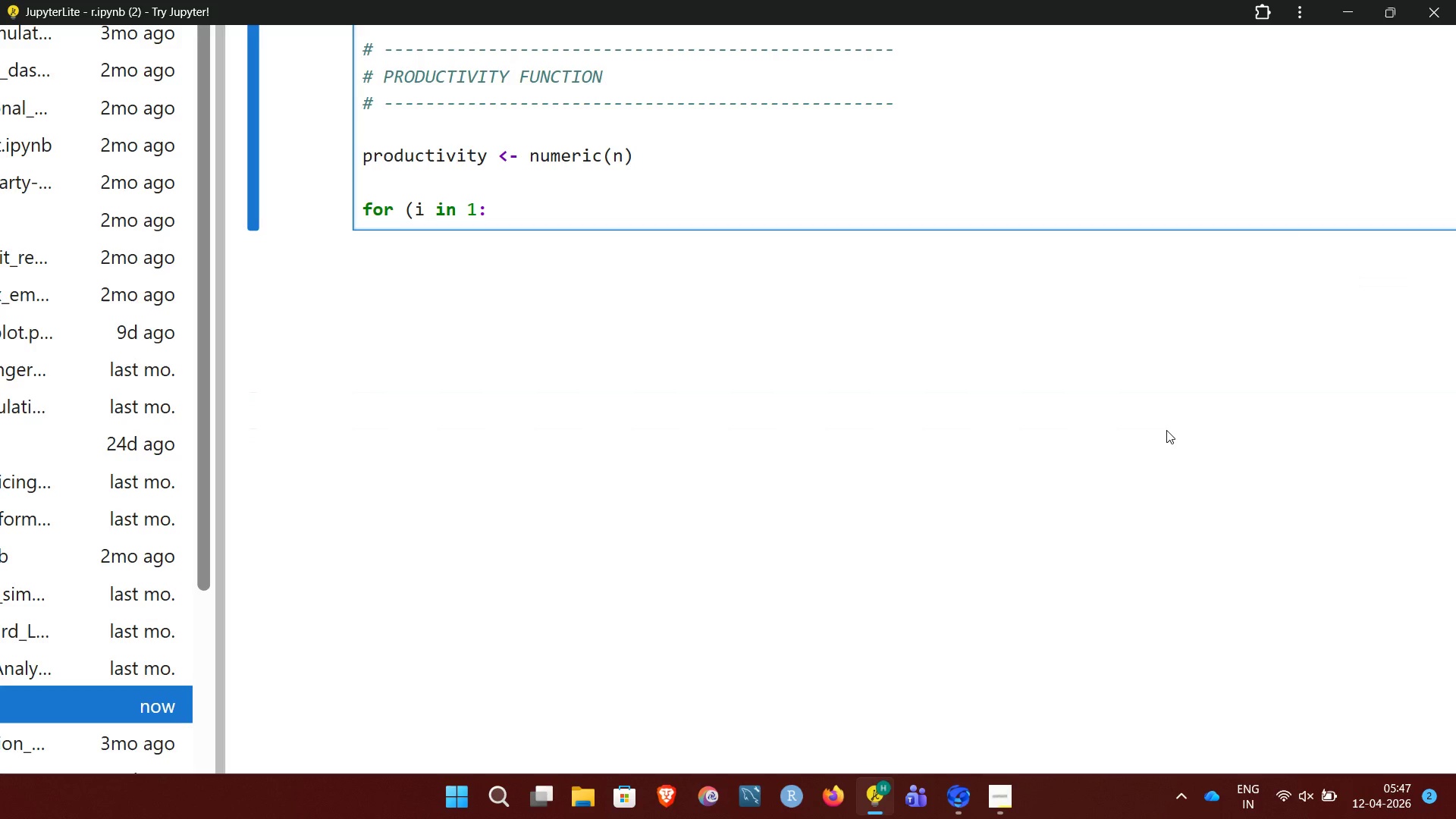 
type(n) [)
key(Backspace)
type({)
 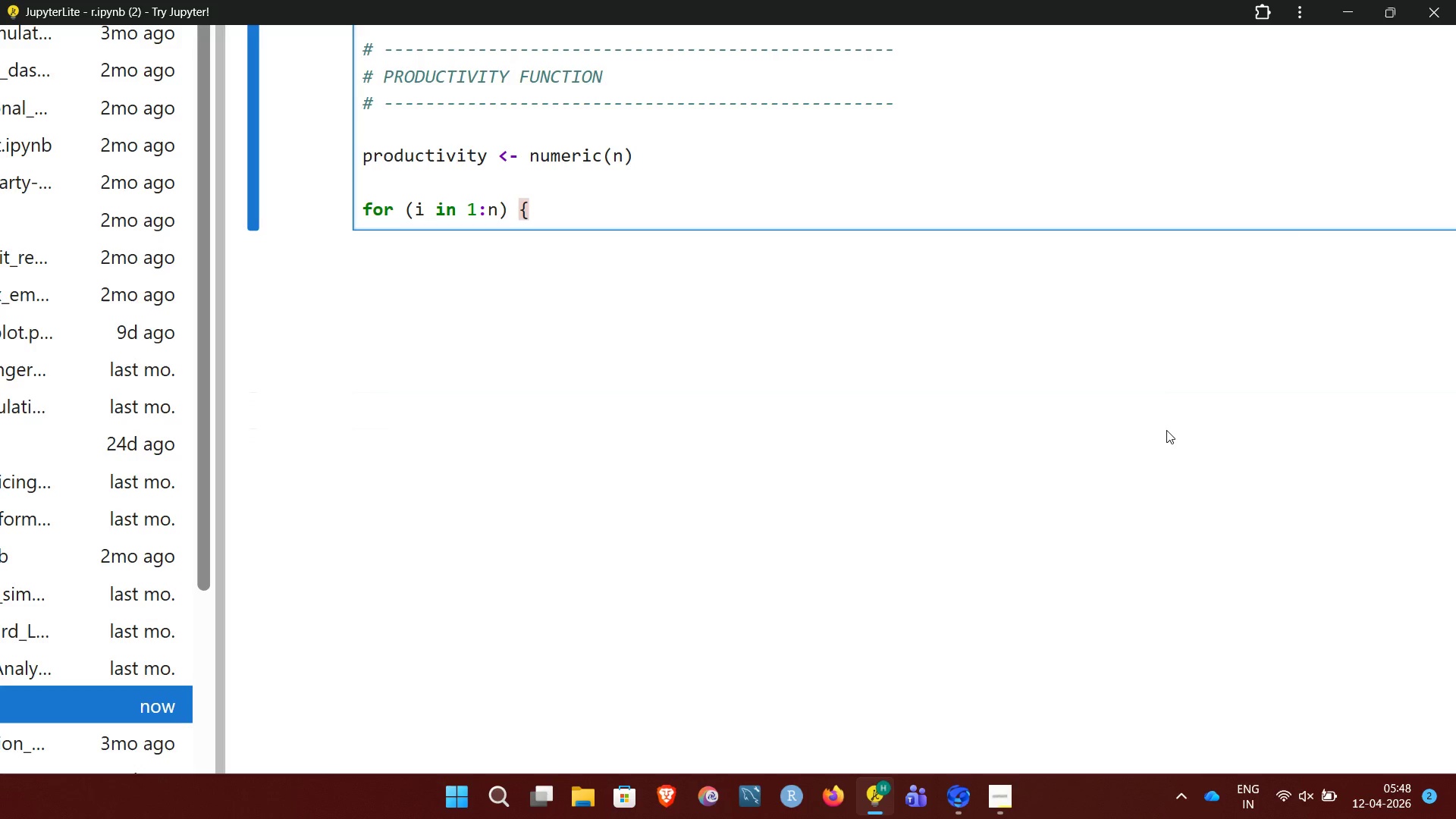 
key(Enter)
 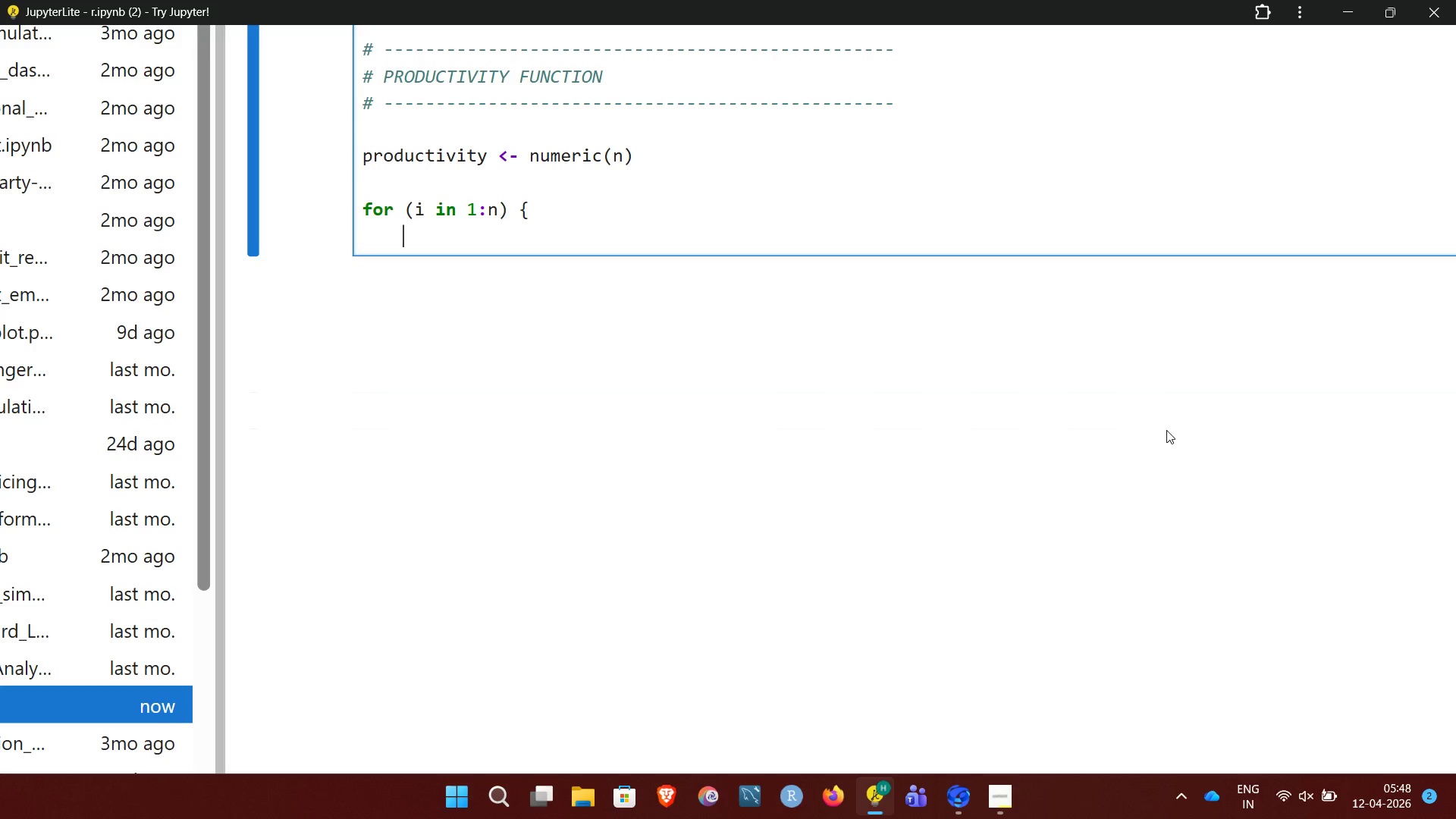 
wait(18.69)
 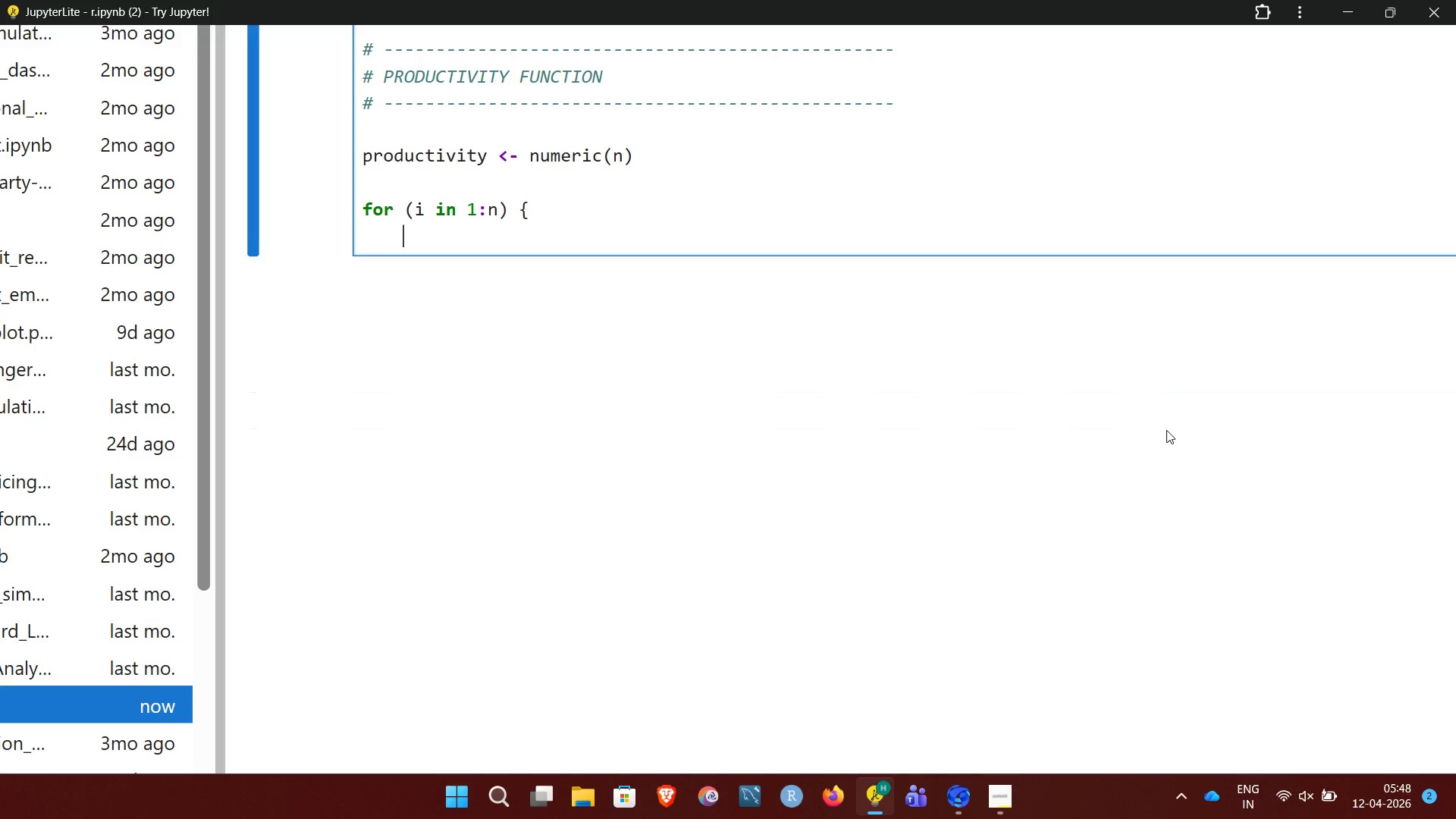 
key(Enter)
 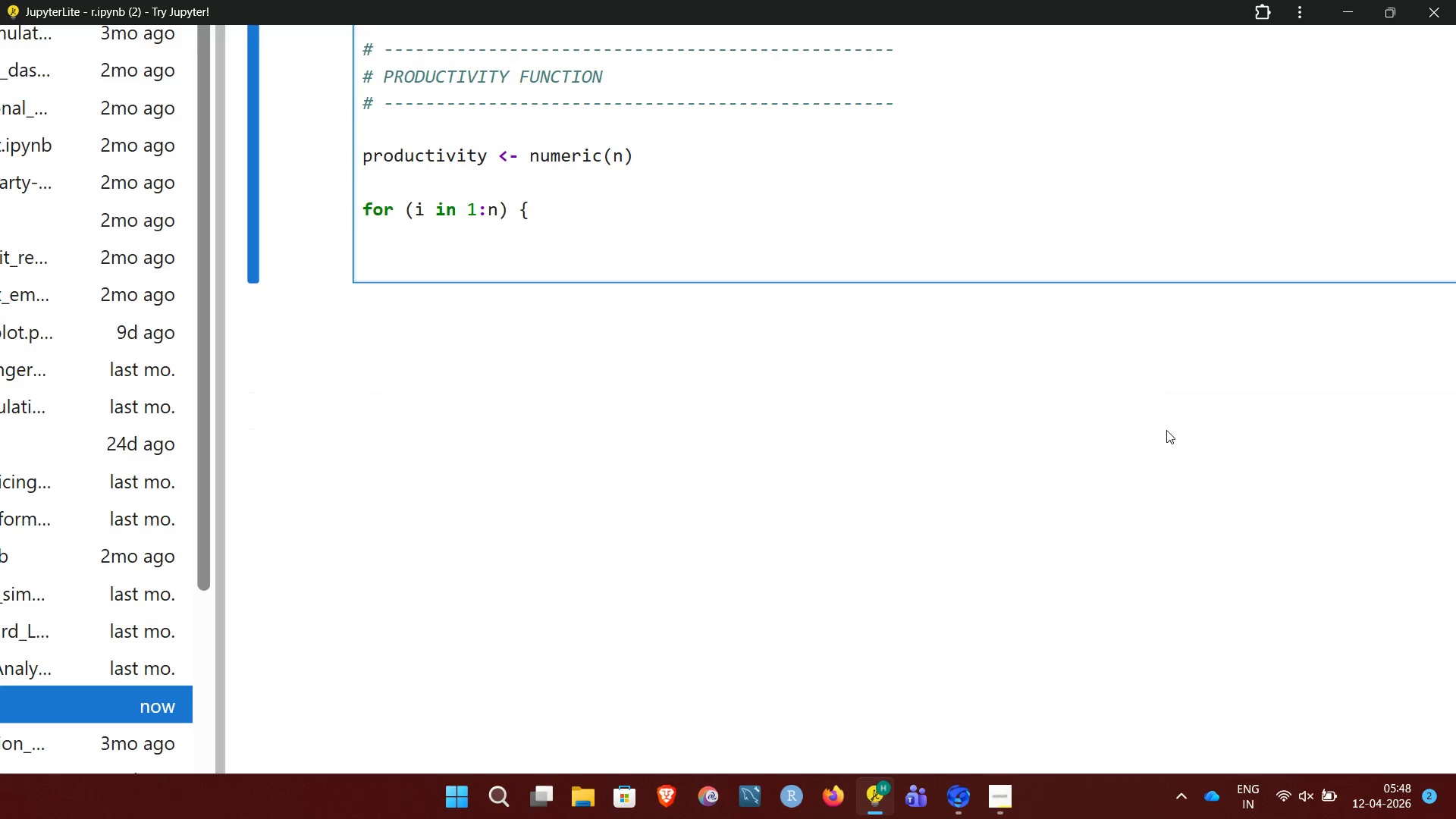 
type(temp )
 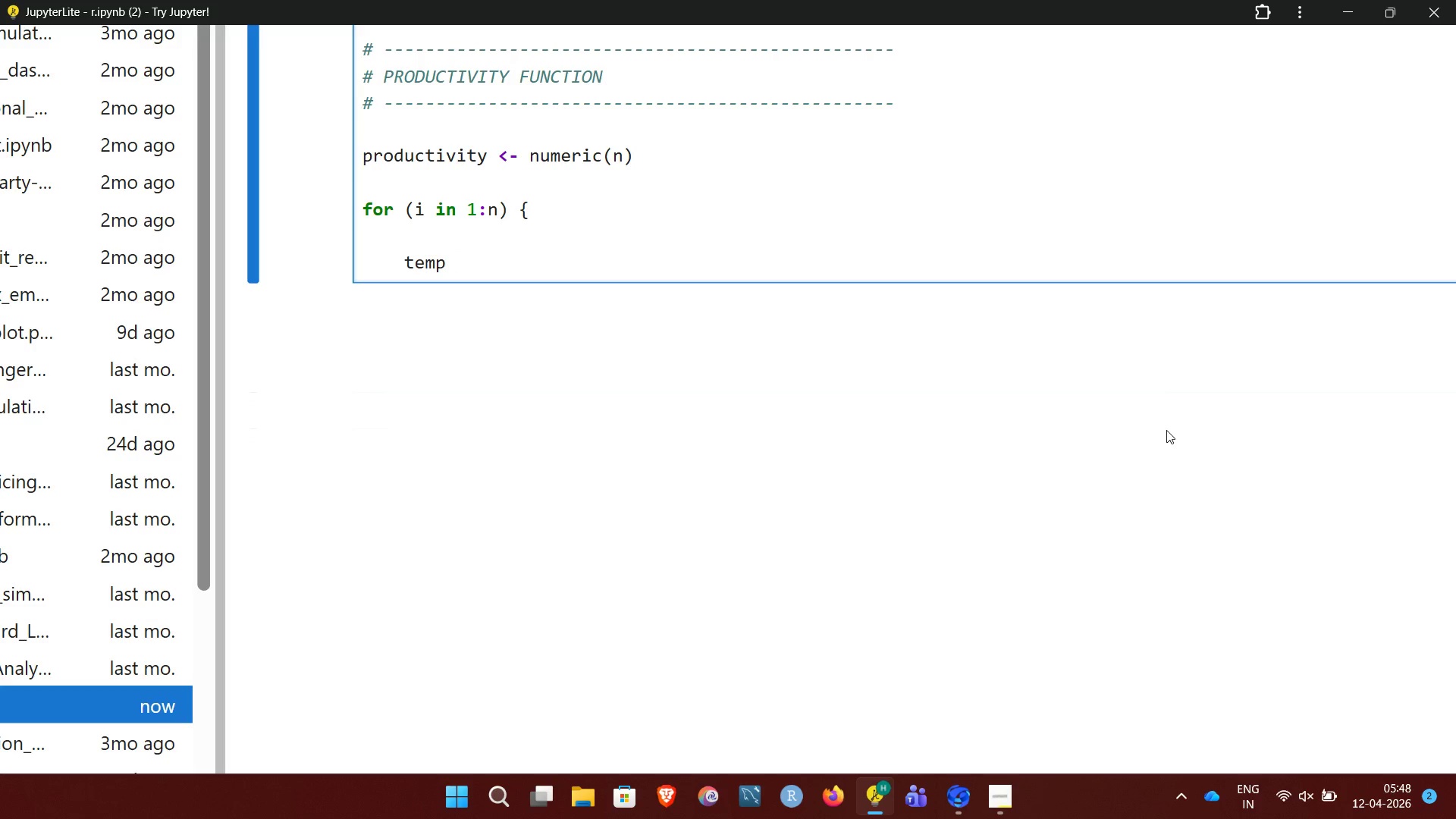 
type(<- temperature[i])
 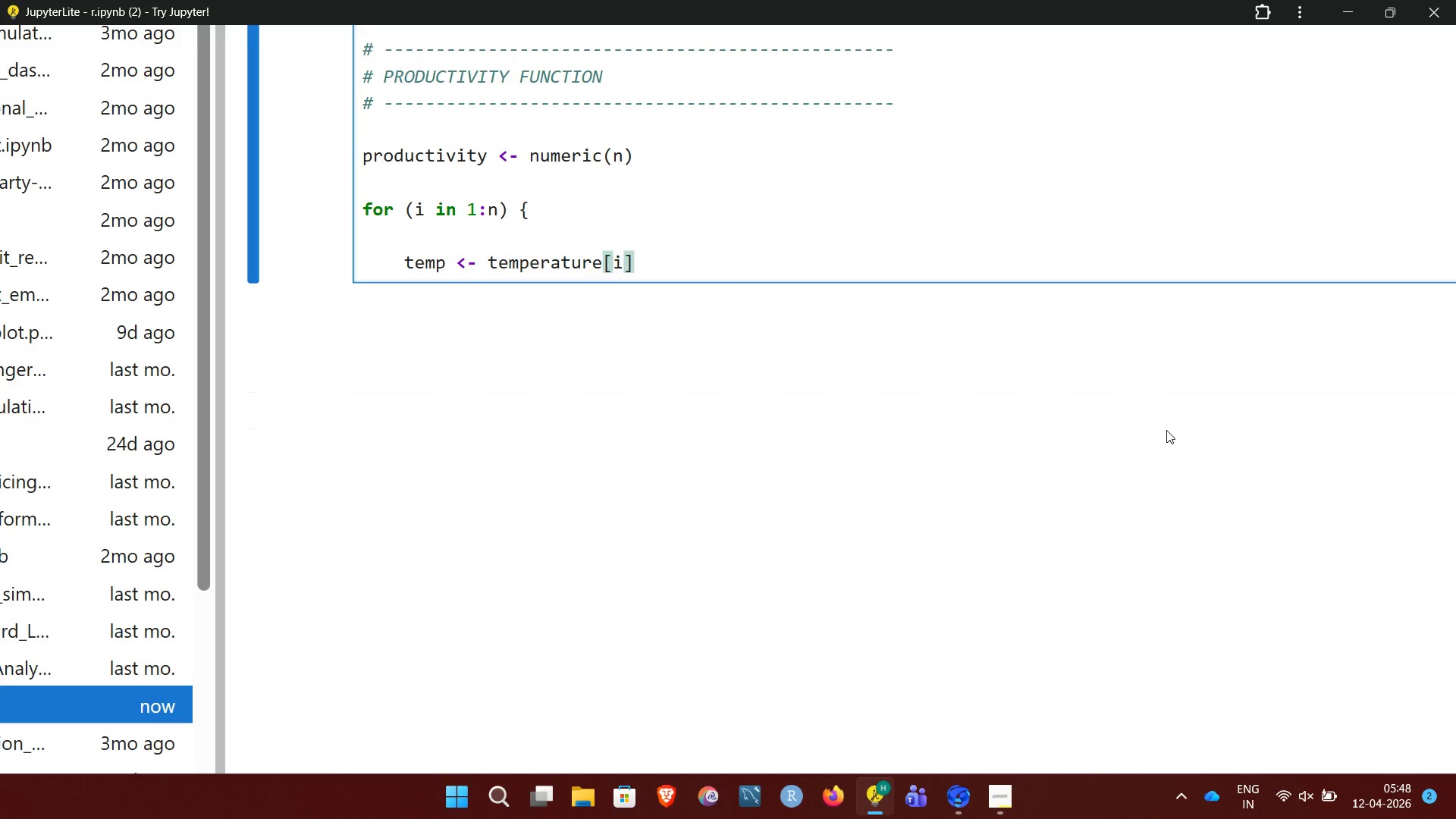 
key(Enter)
 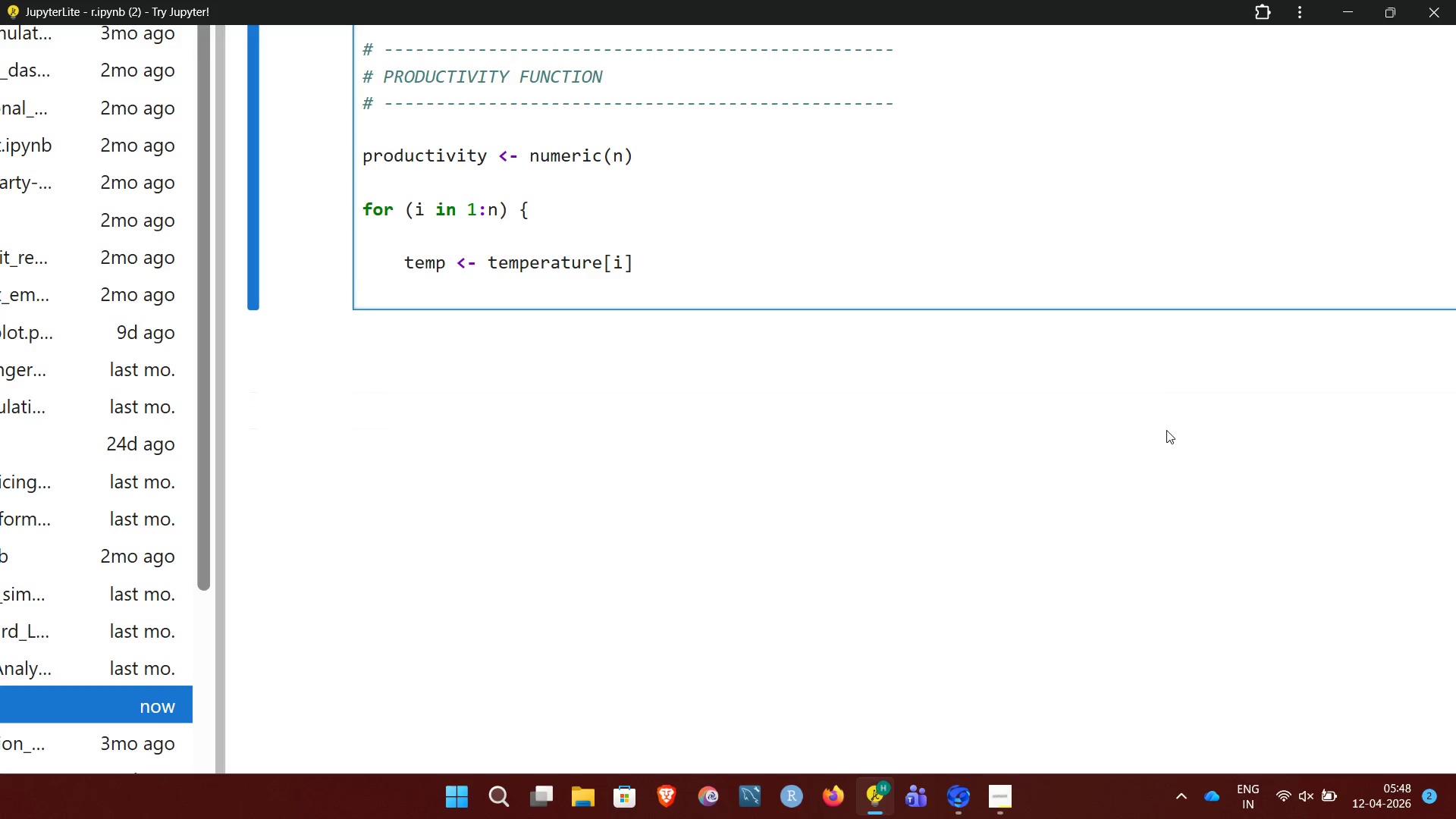 
type(hum <- humidity[i])
 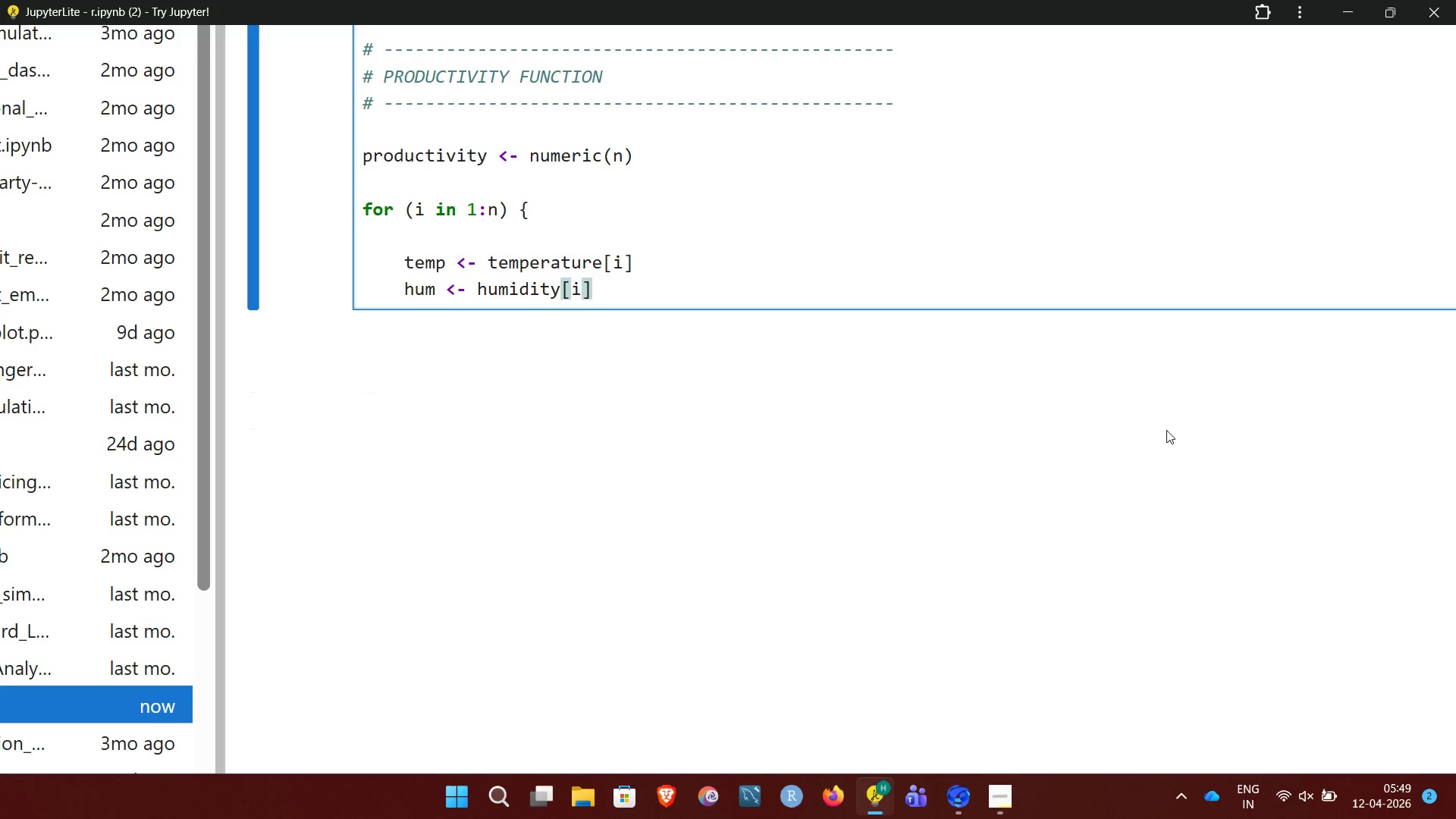 
key(Enter)
 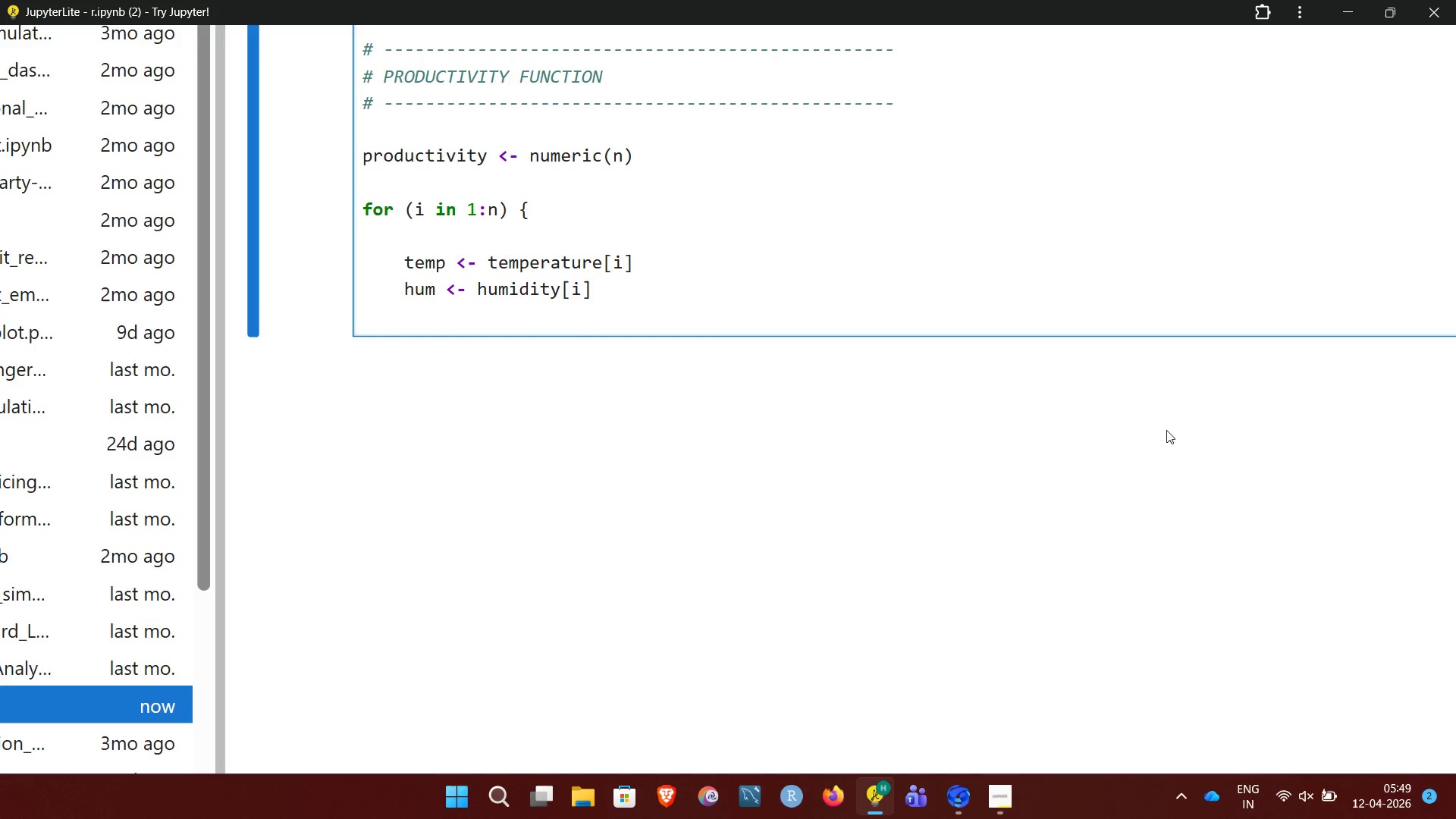 
key(Enter)
 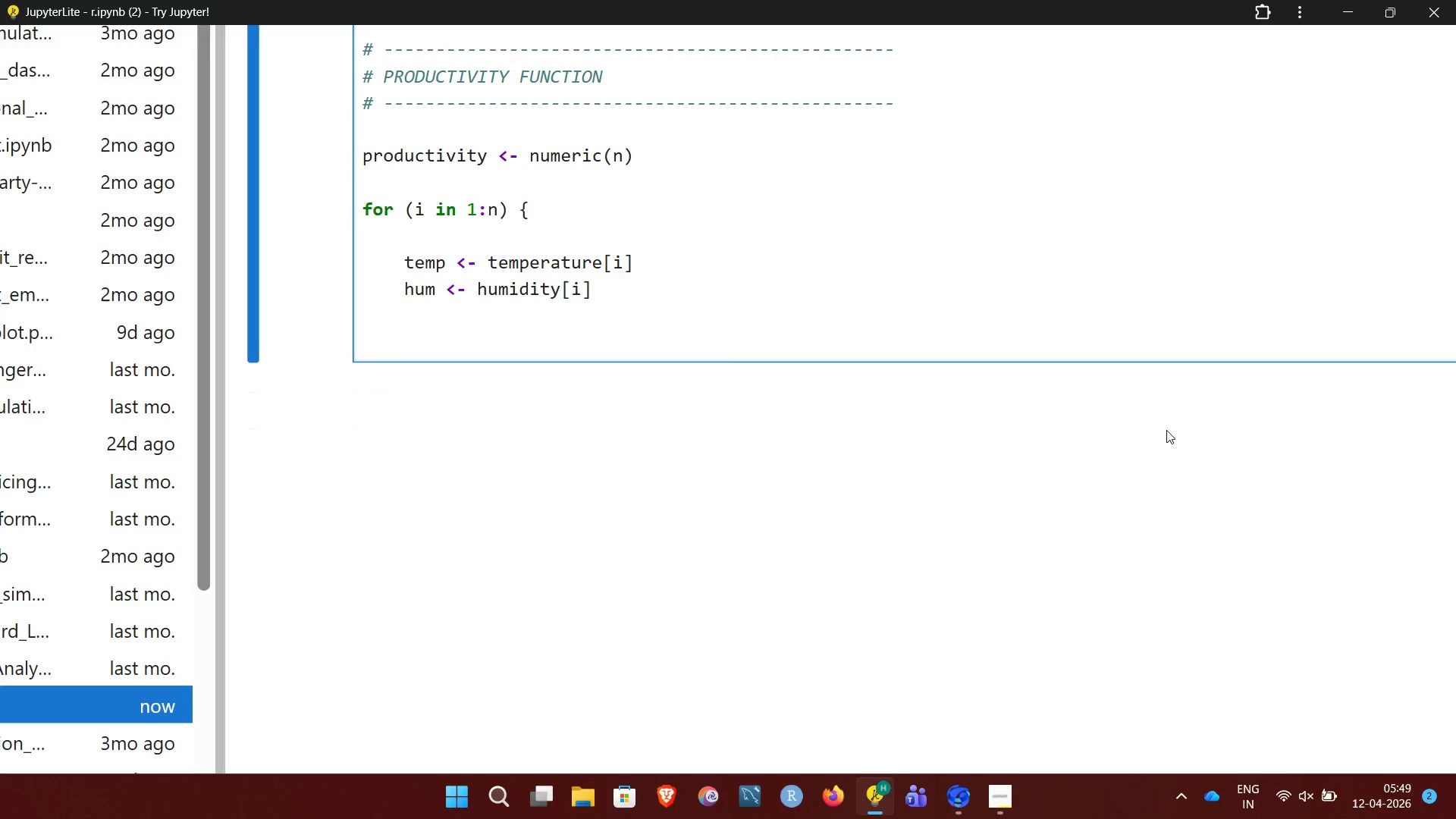 
wait(8.06)
 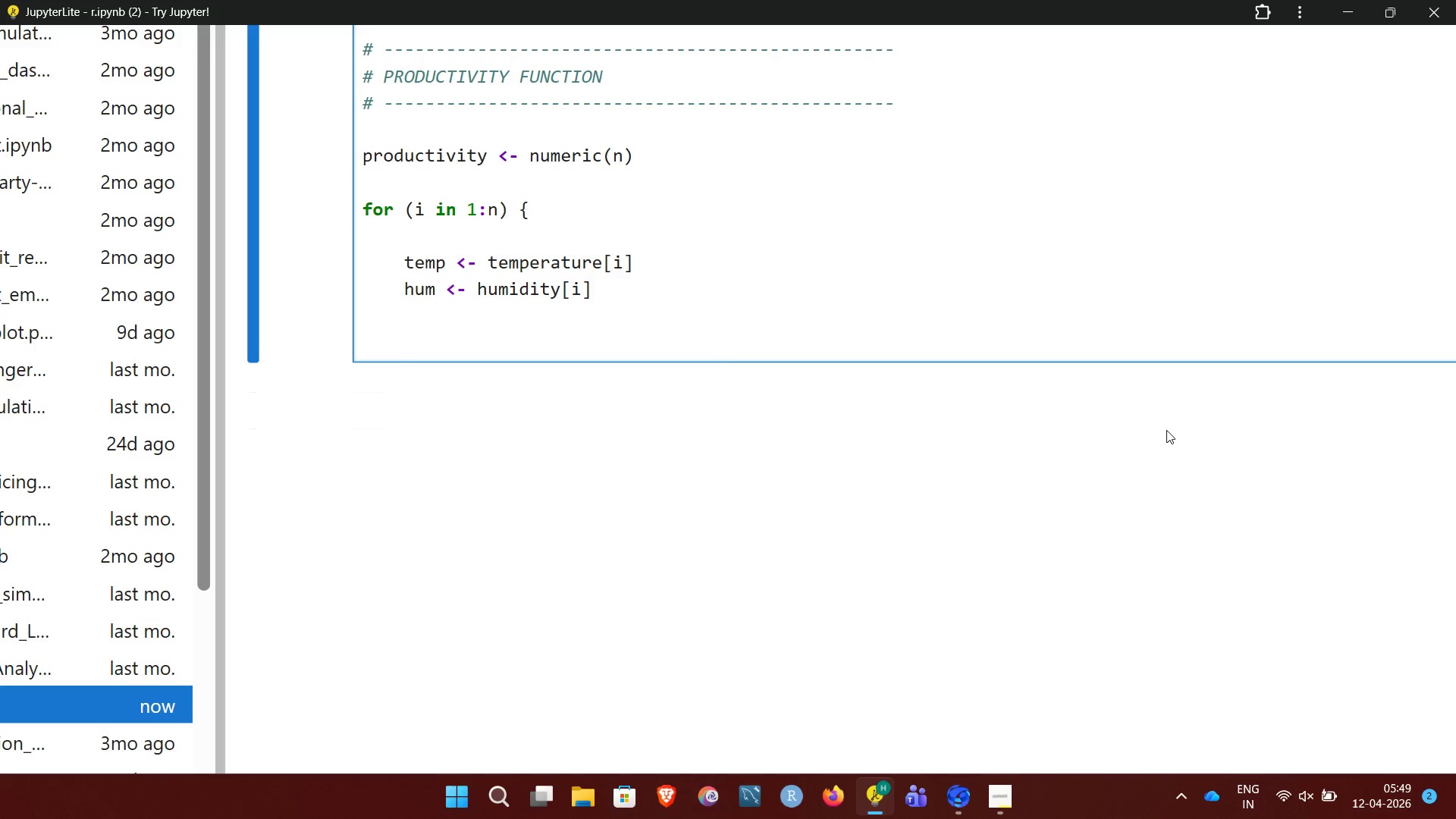 
type(# --- Temperature)
 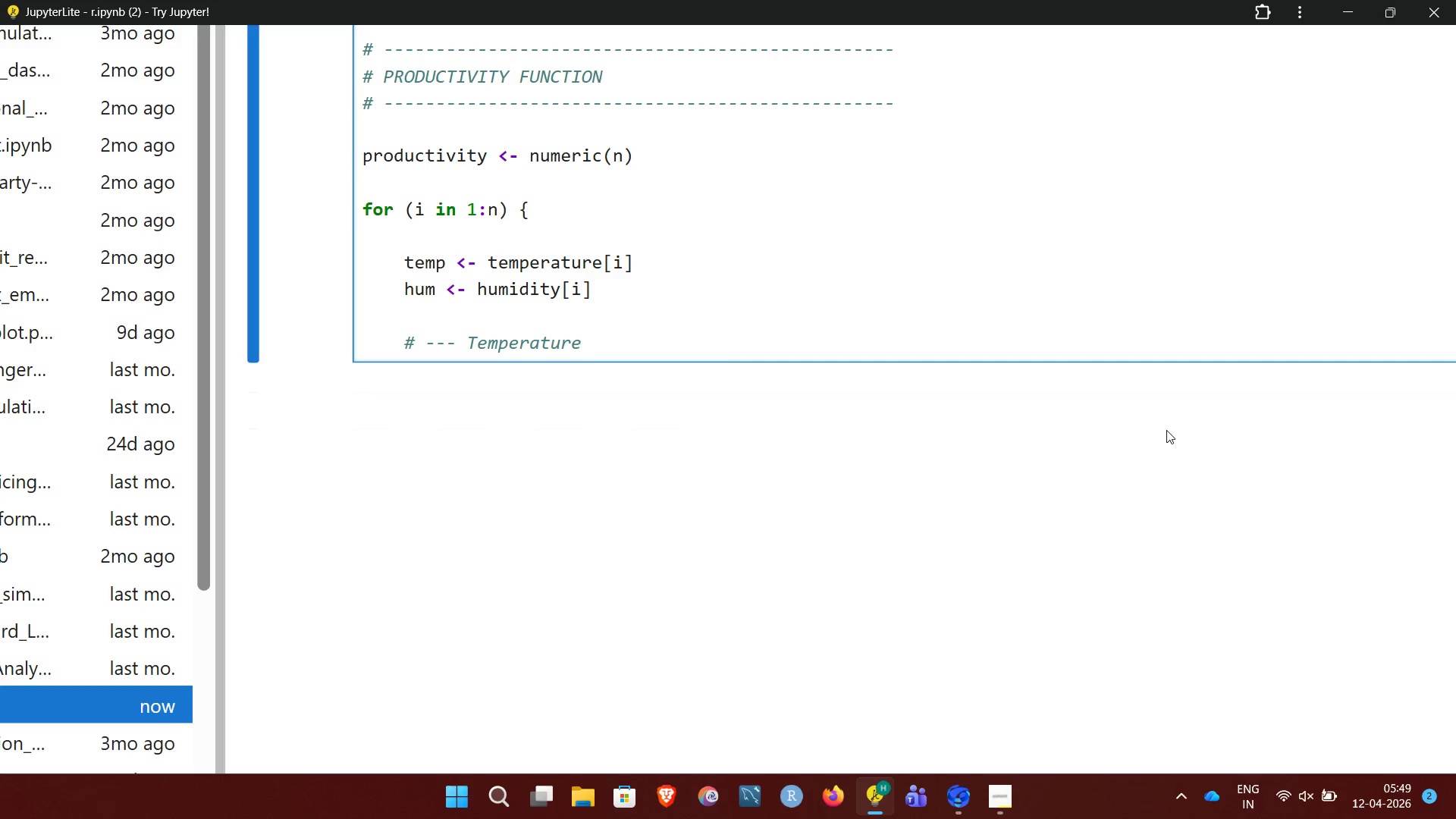 
key(Space)
 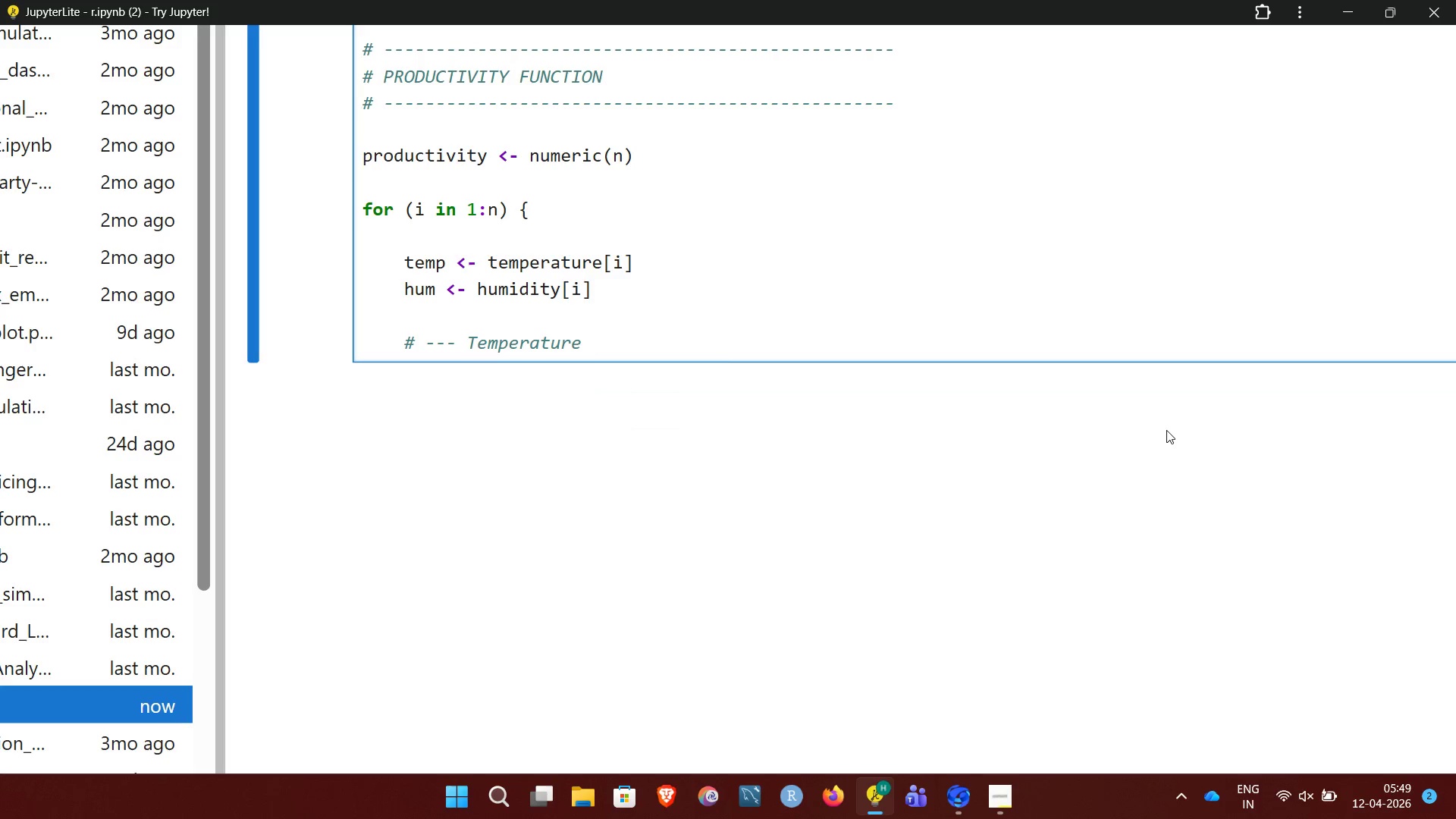 
type(penalty ---)
 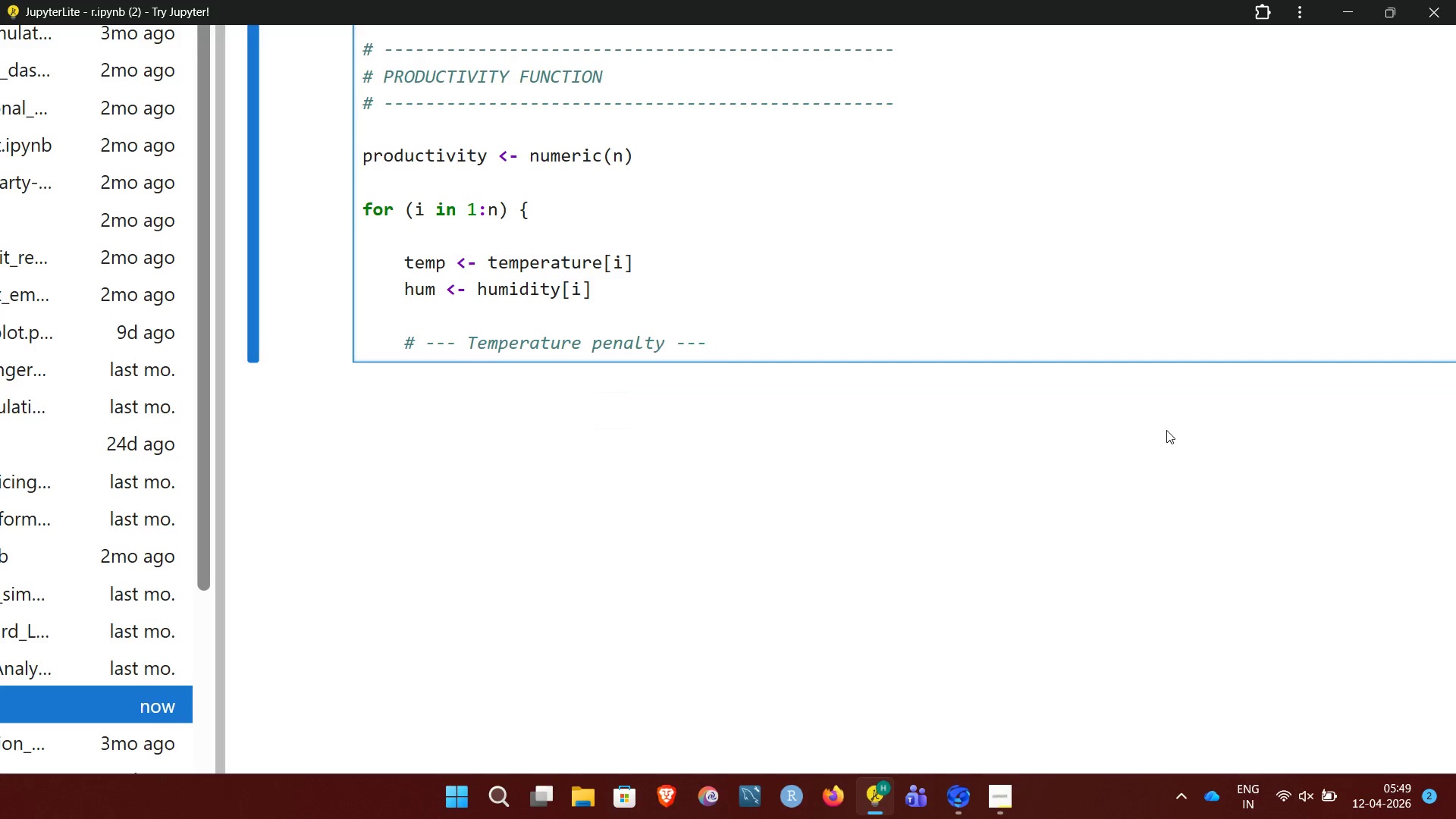 
key(Enter)
 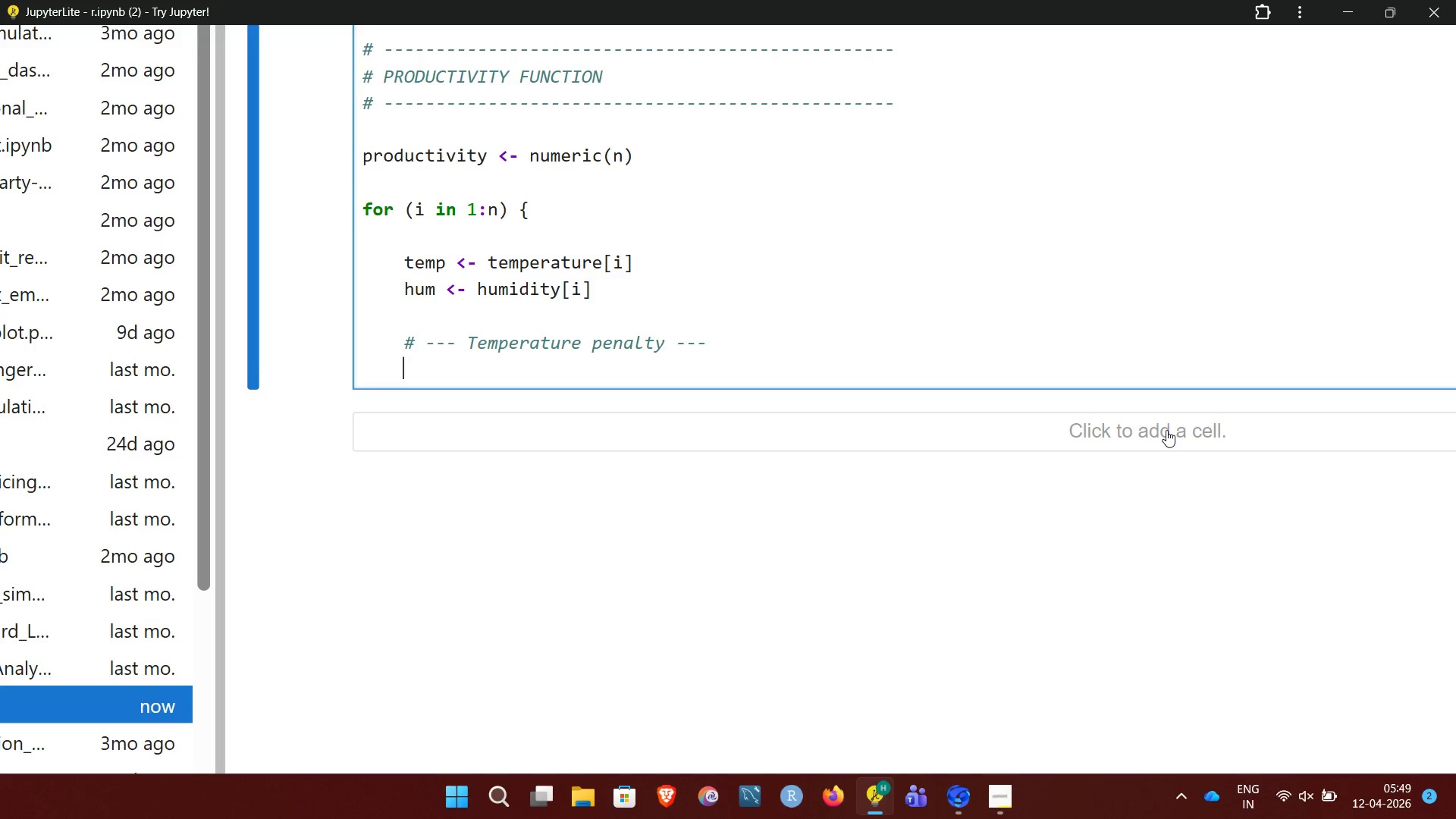 
type(if (temp >= 21 $$)
 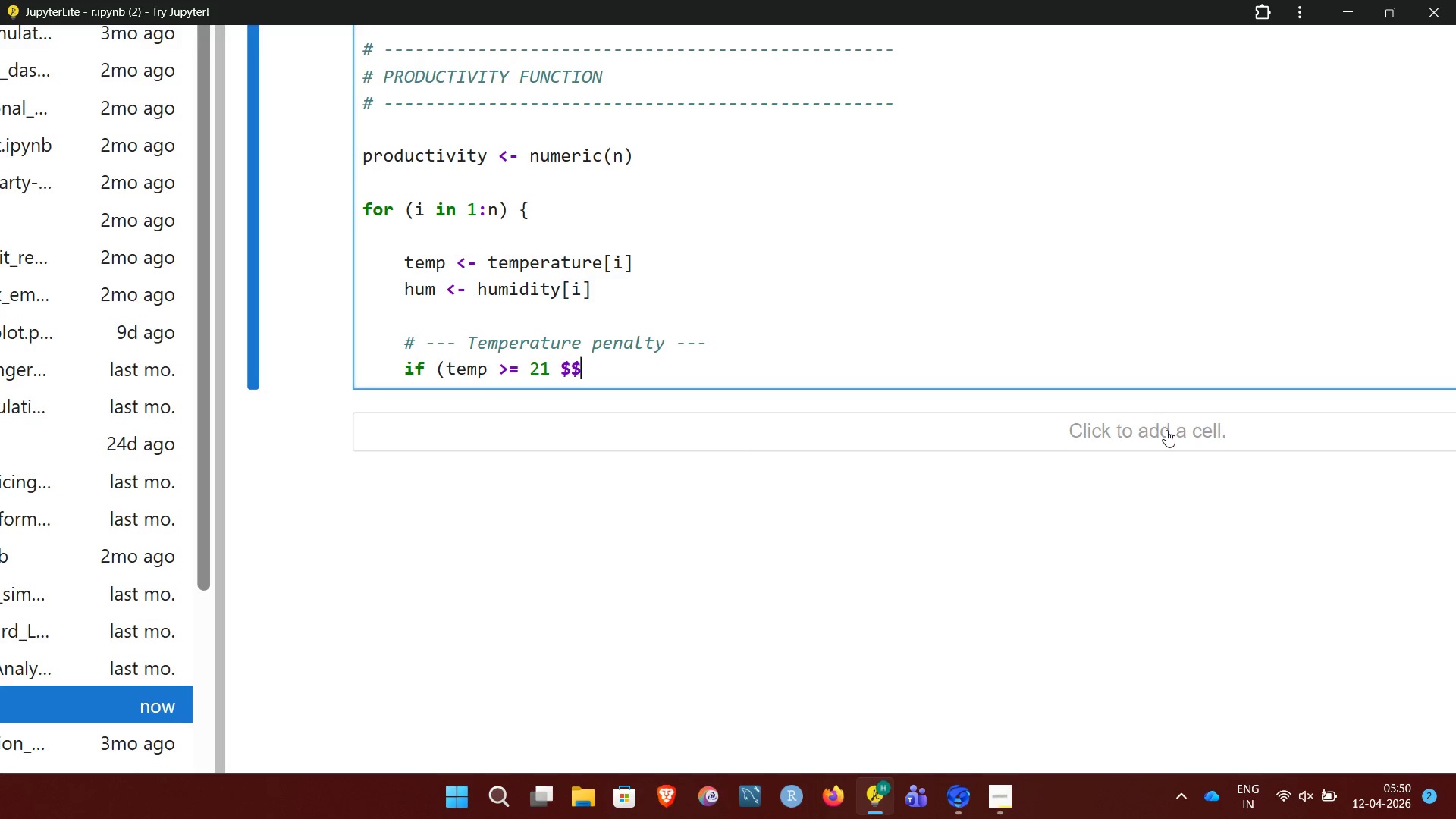 
key(Backspace)
key(Backspace)
type(&7)
key(Backspace)
type(& temp <= 23)
key(Backspace)
type(5)  )
 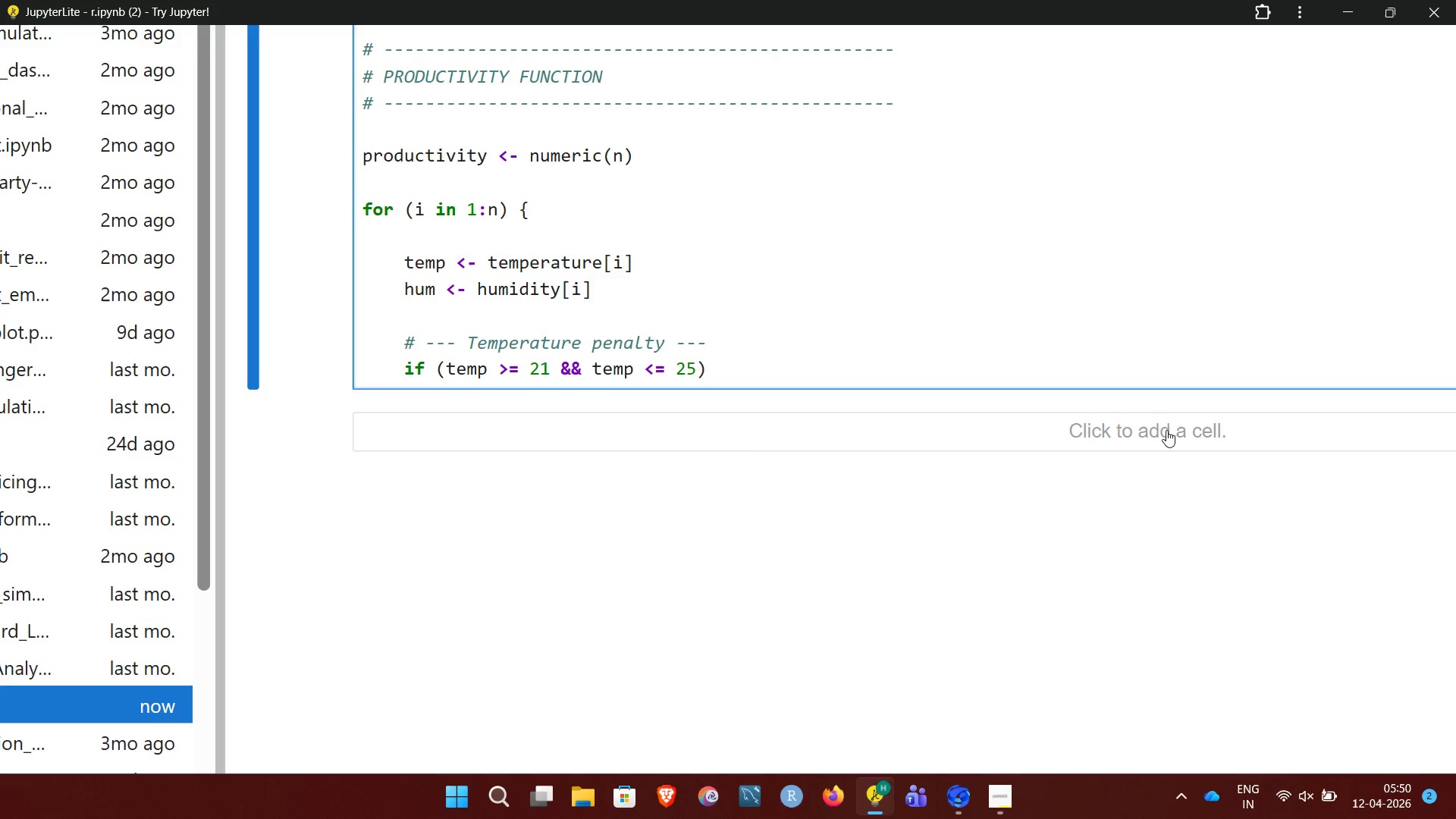 
key(Shift+BracketLeft)
 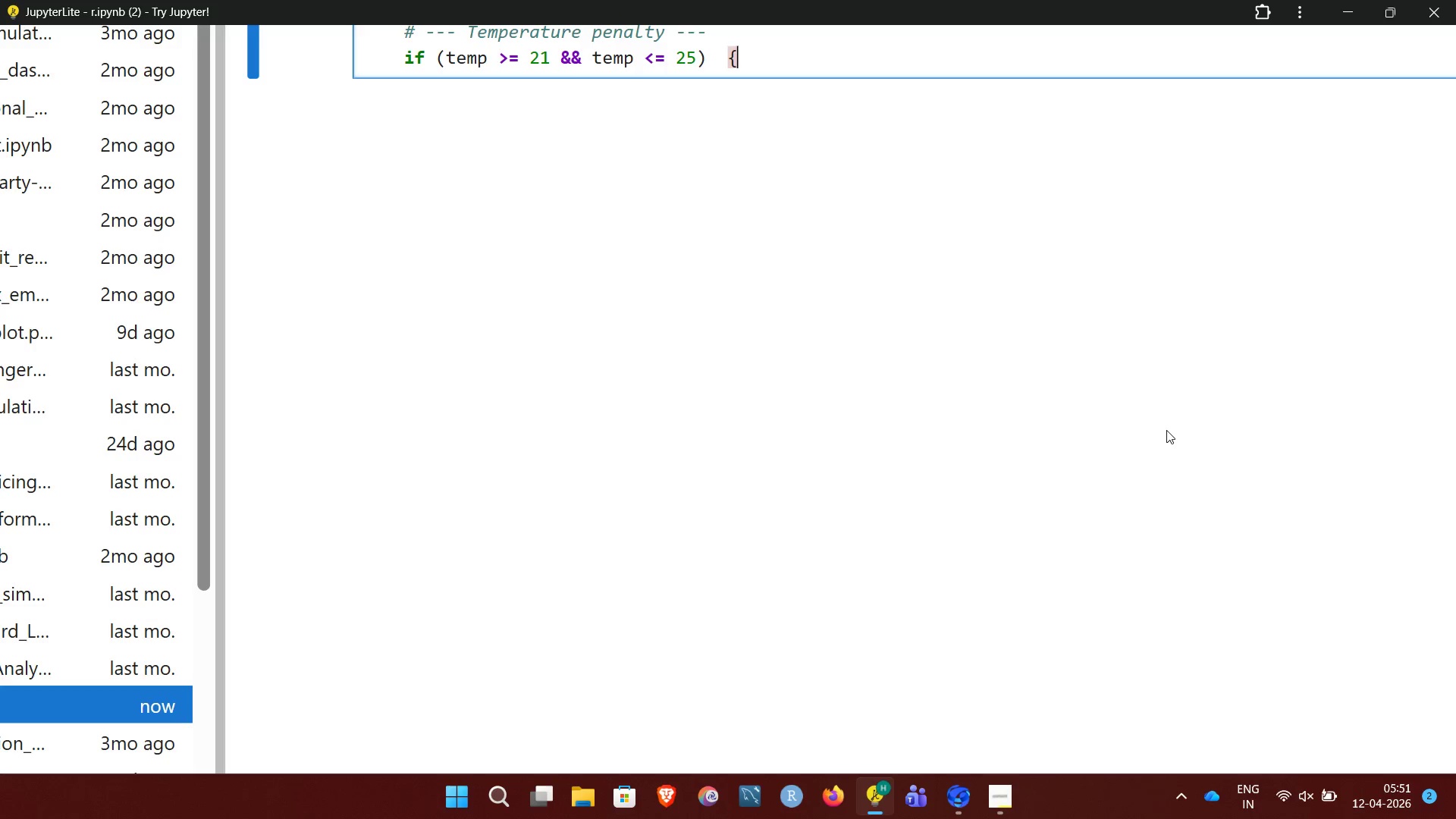 
wait(36.27)
 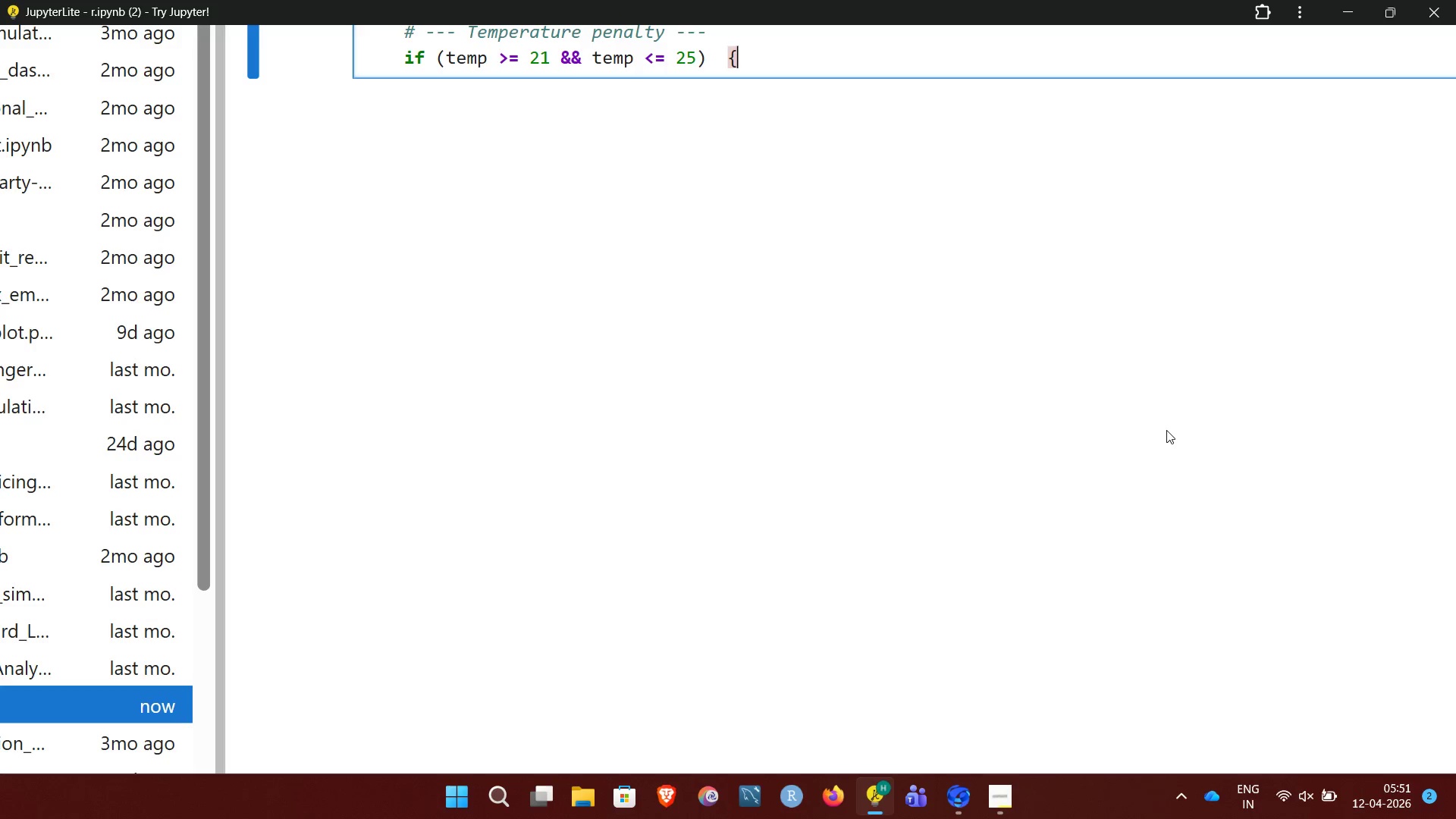 
key(Enter)
 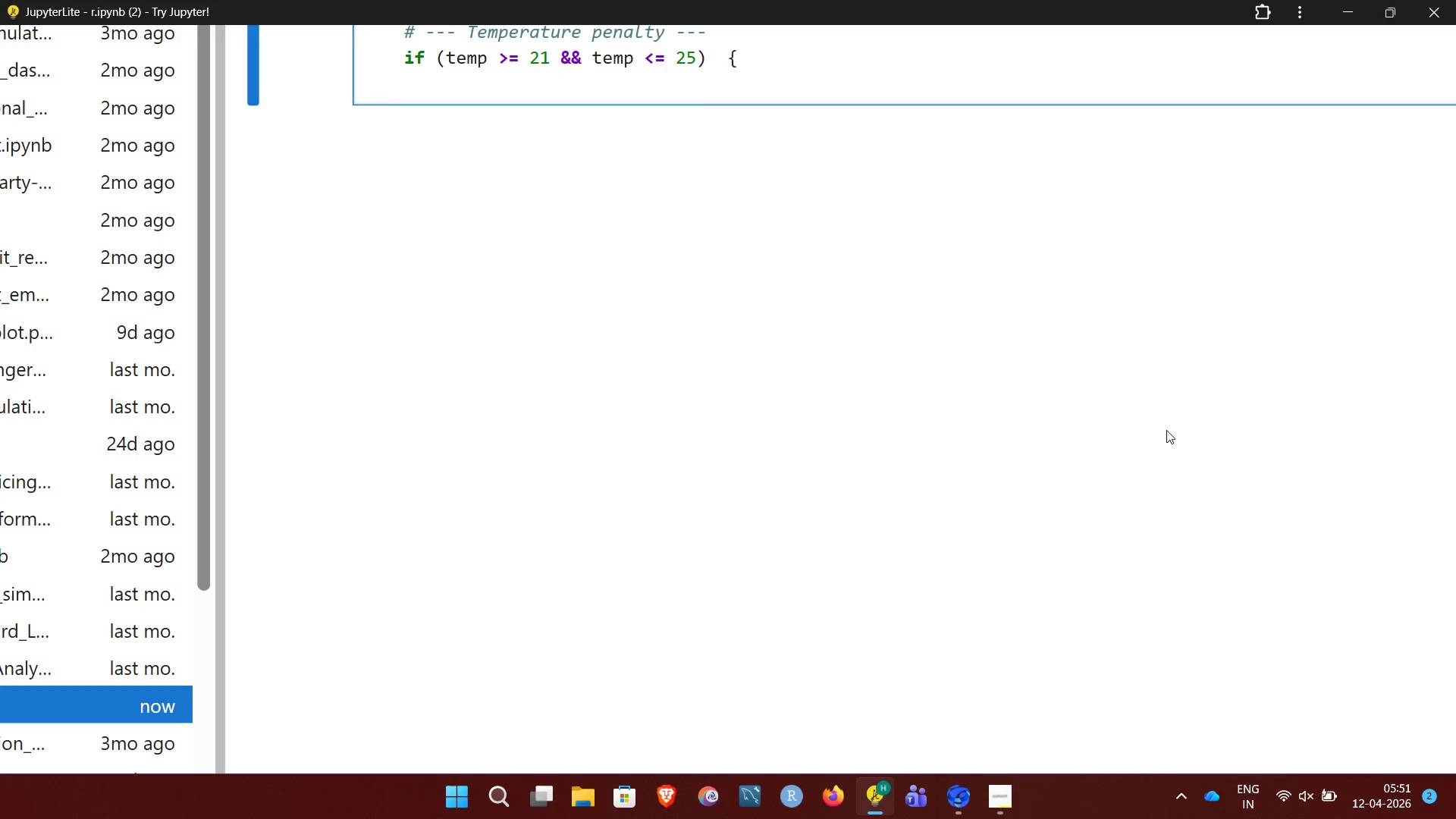 
type(temp)
 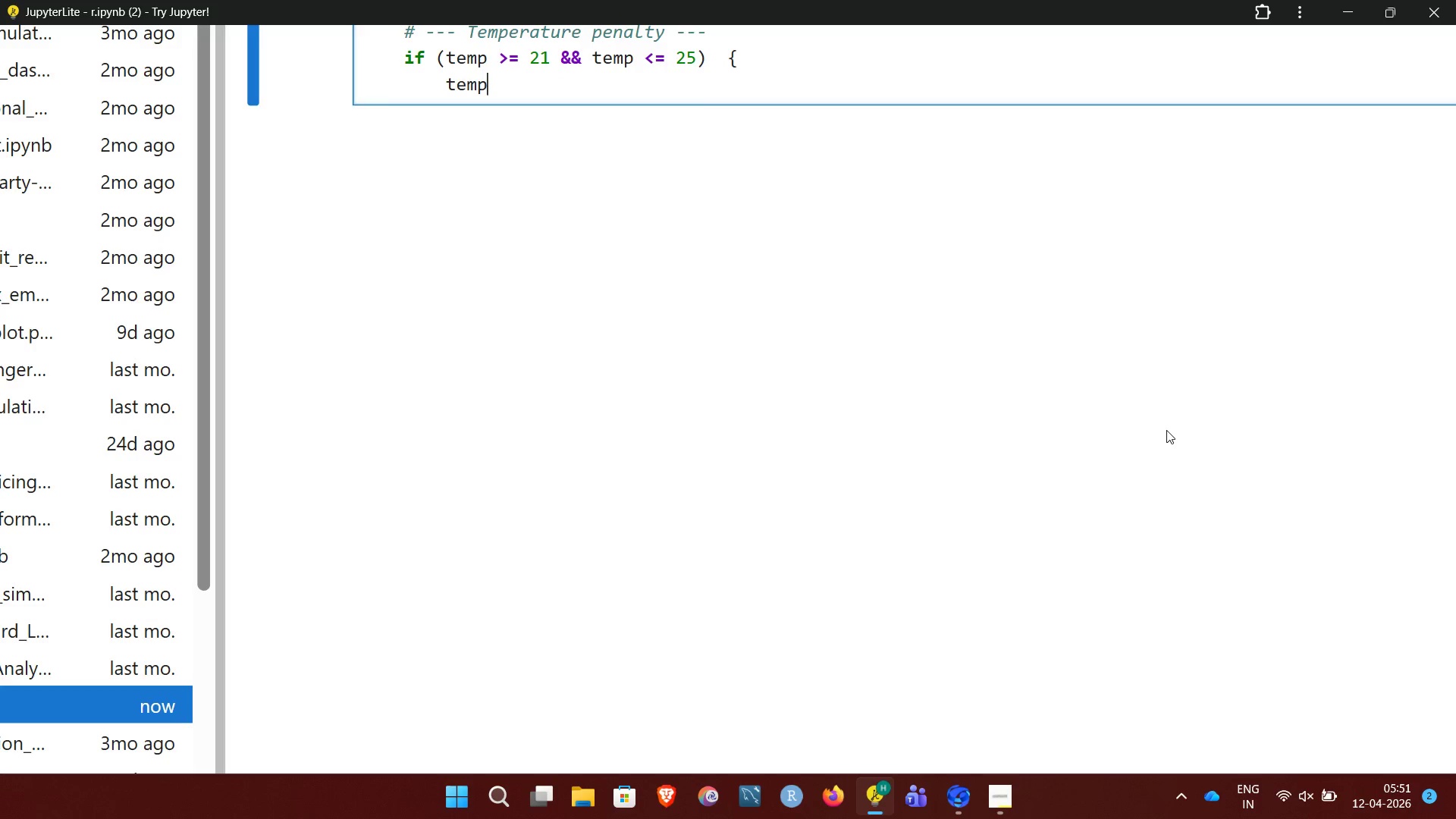 
wait(5.47)
 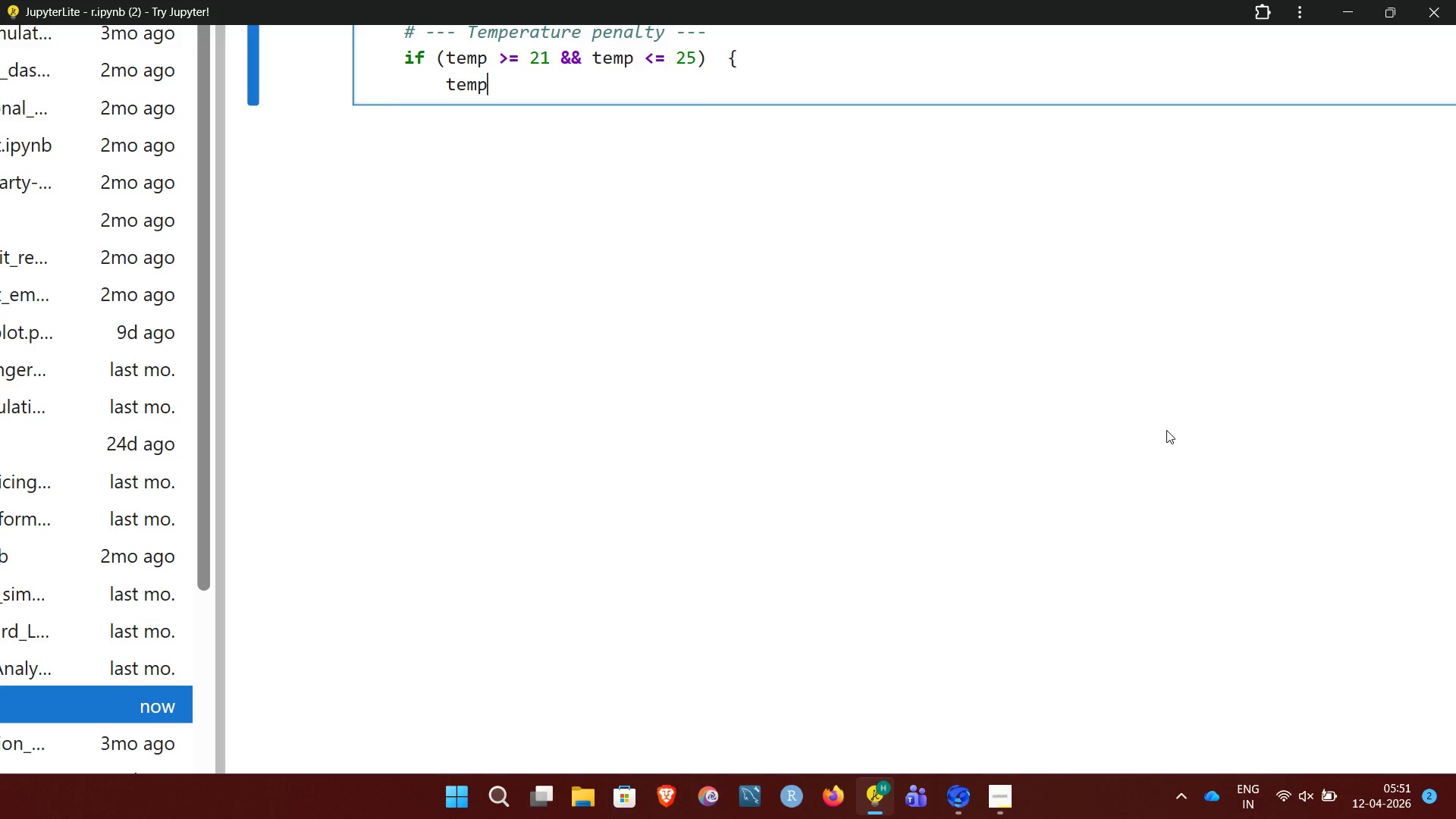 
type(_penalty <-)
 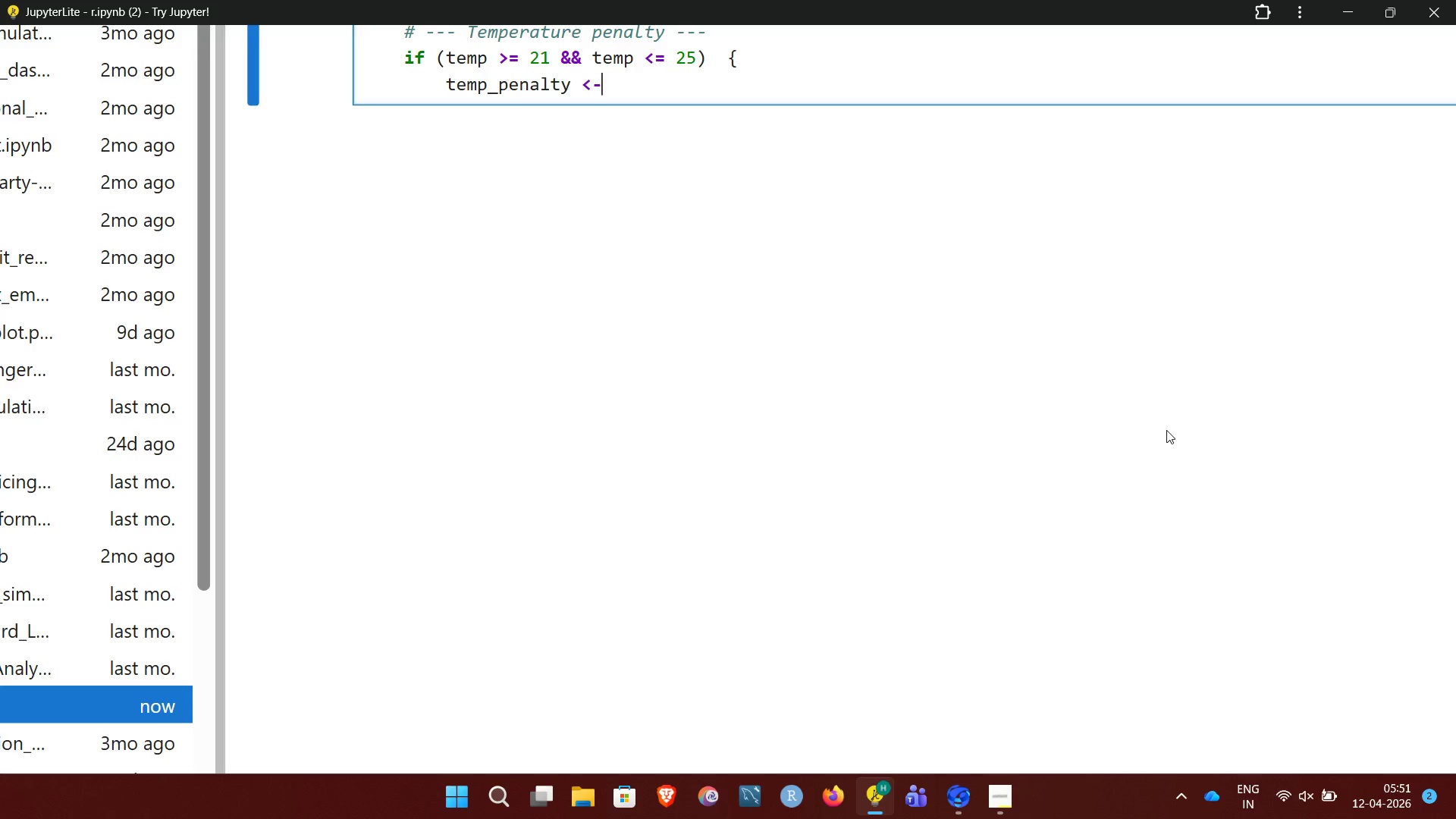 
wait(6.83)
 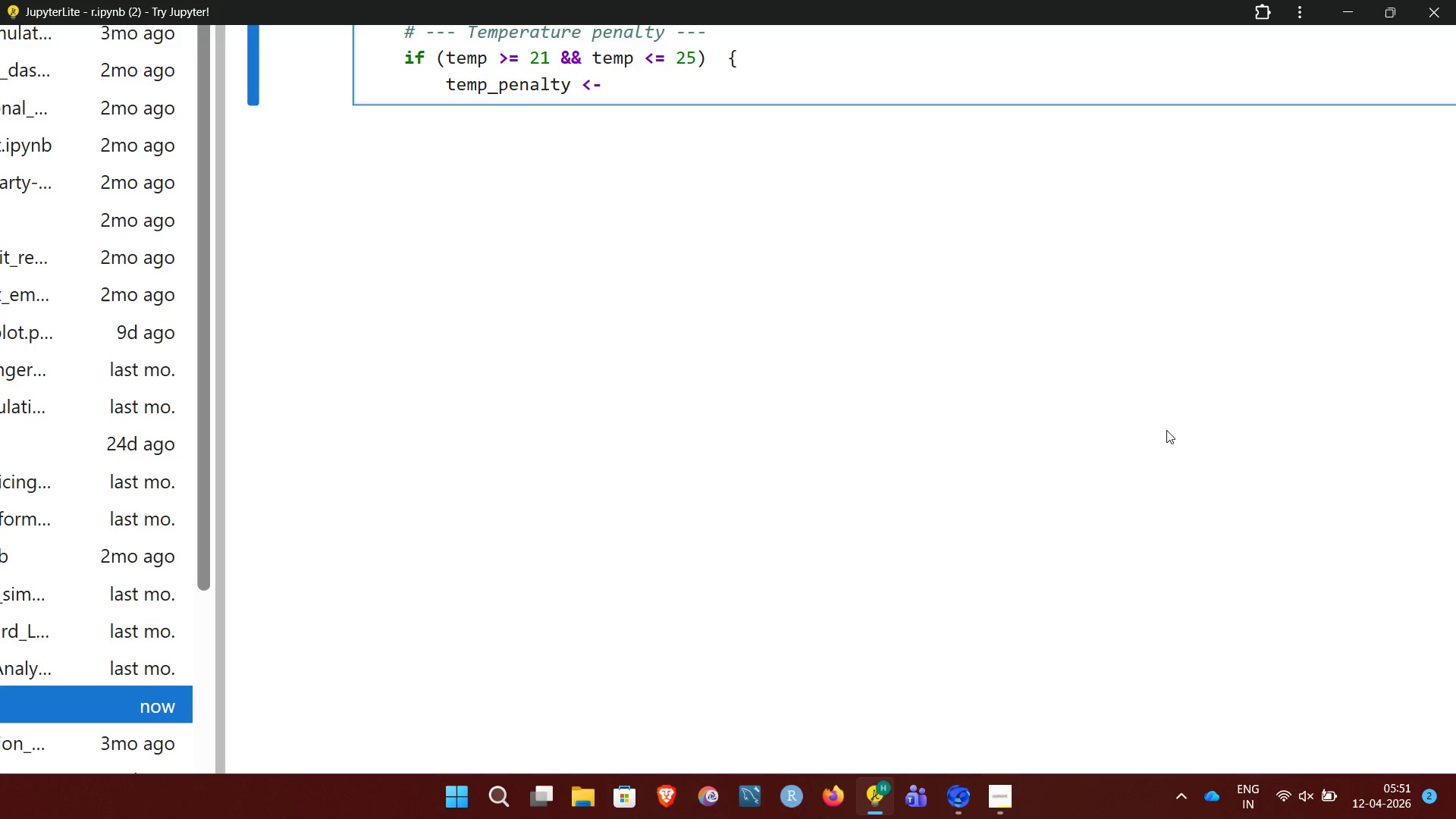 
key(Space)
 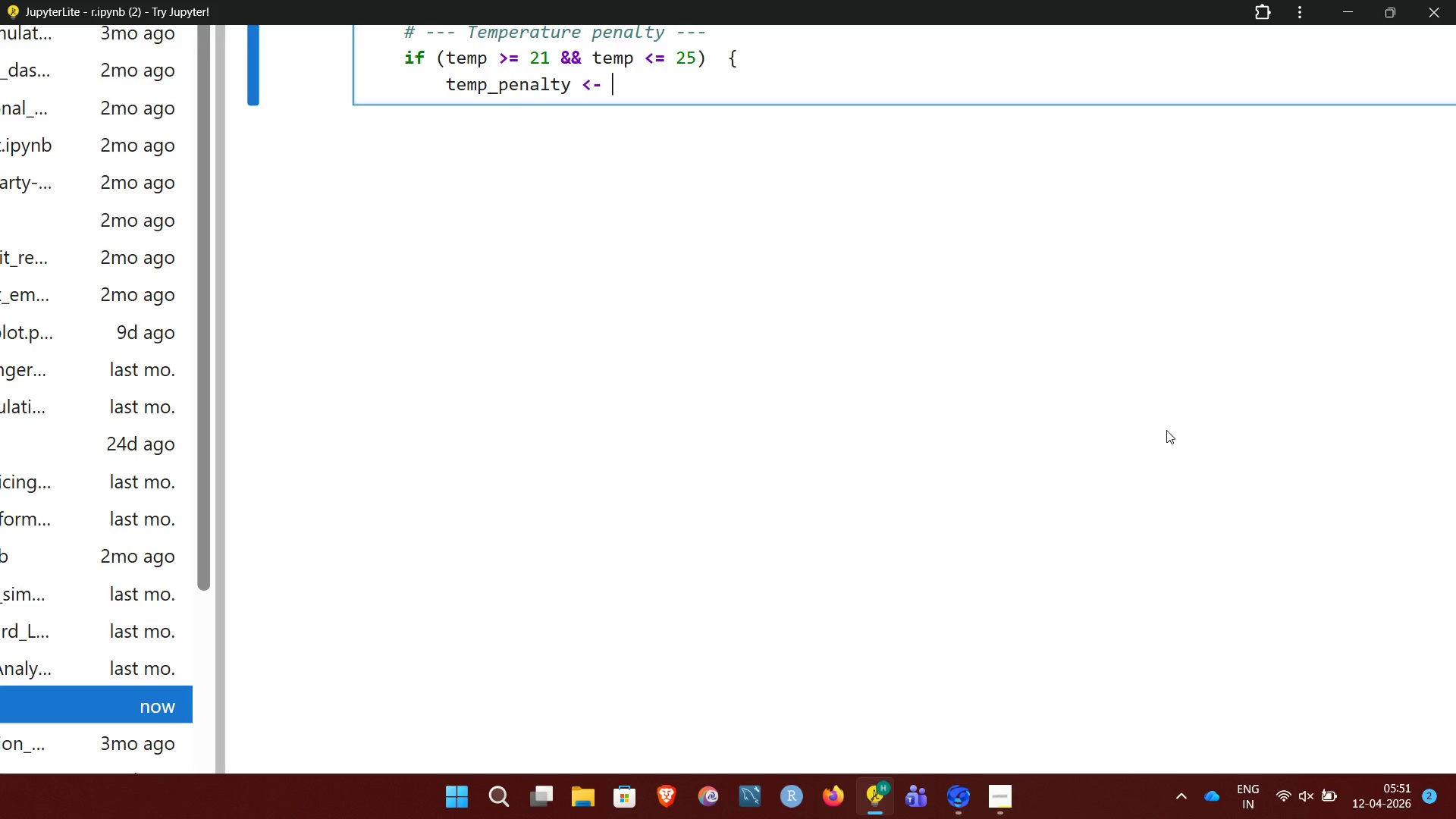 
key(0)
 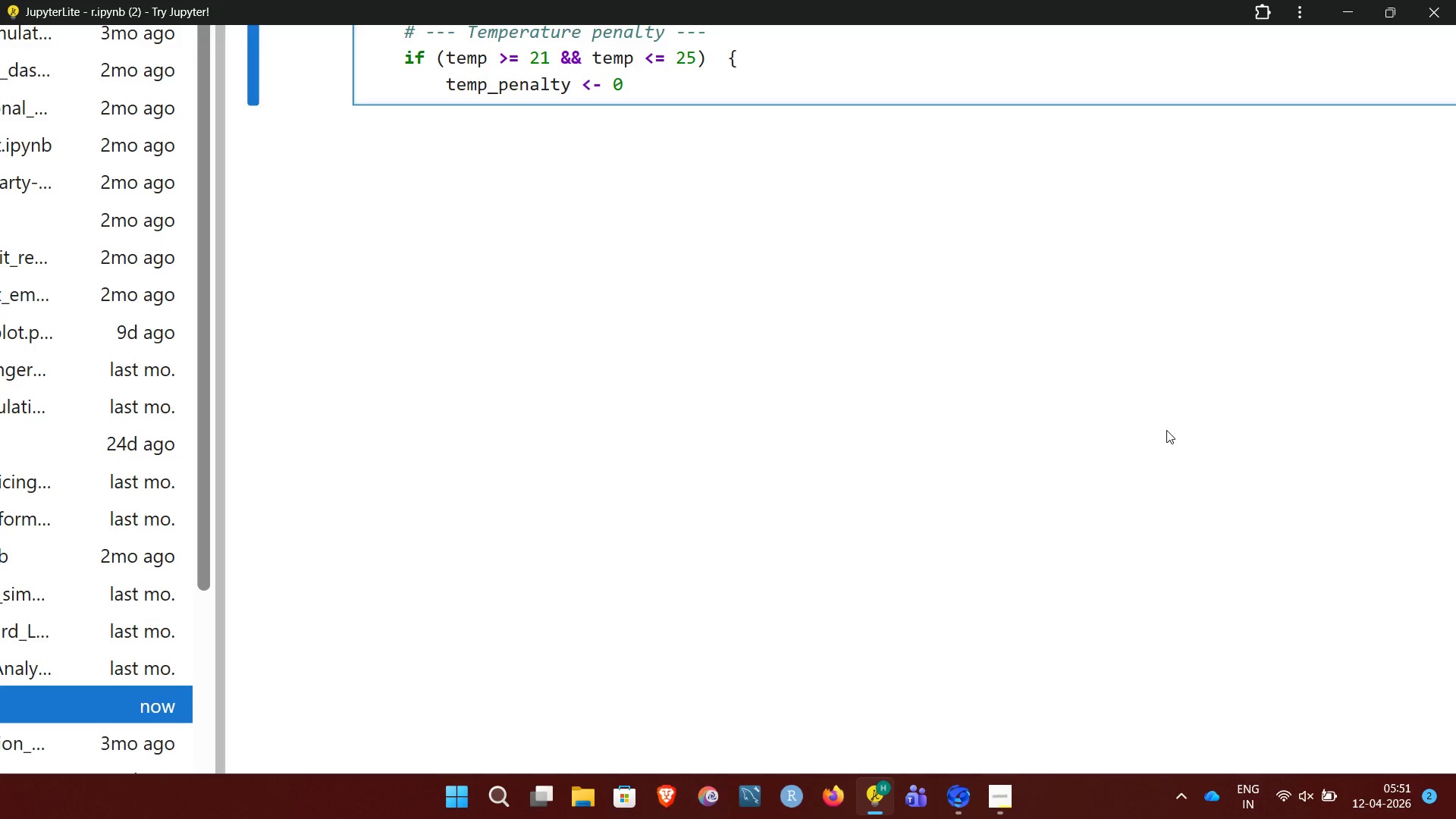 
wait(6.11)
 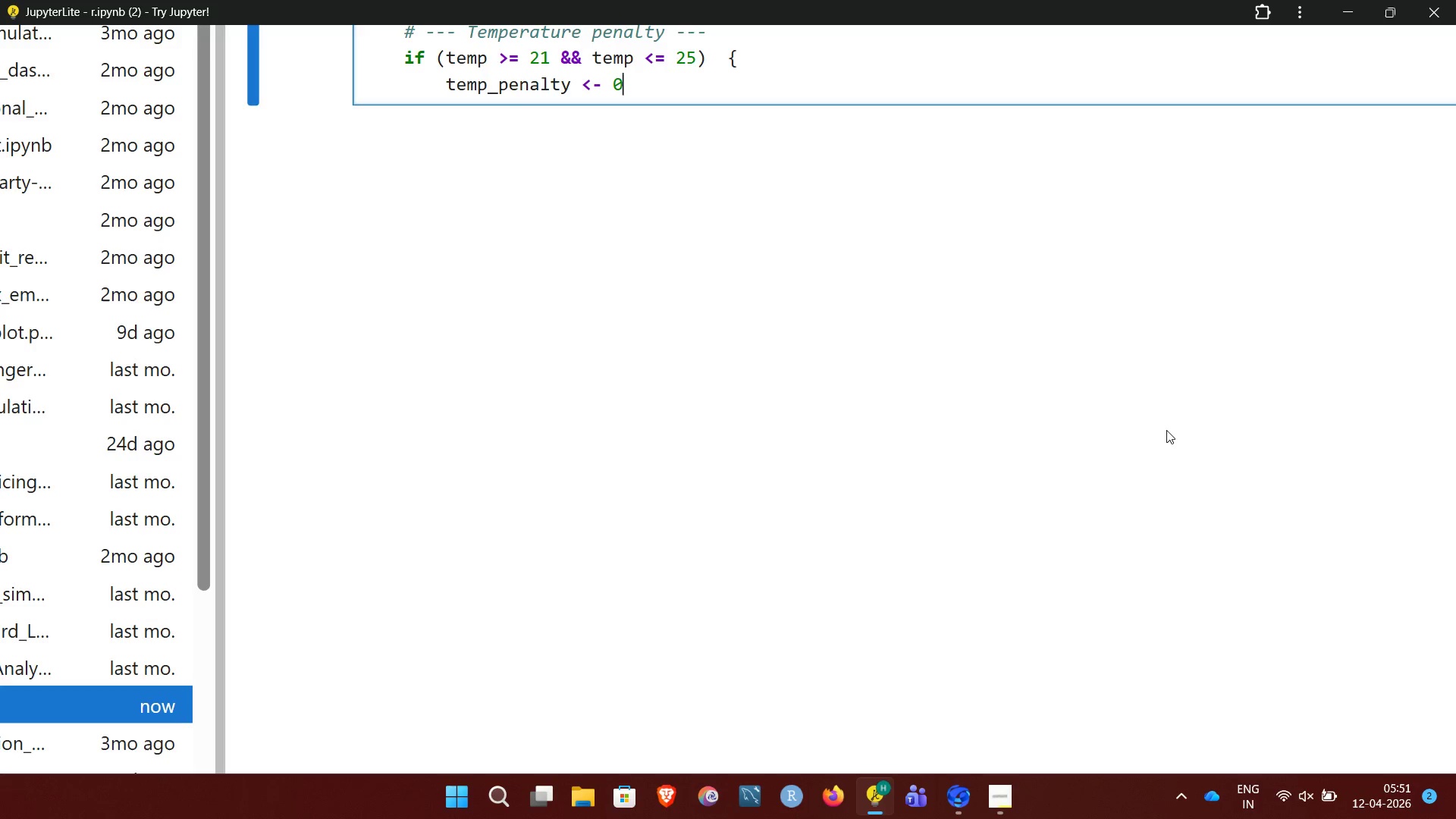 
key(Enter)
 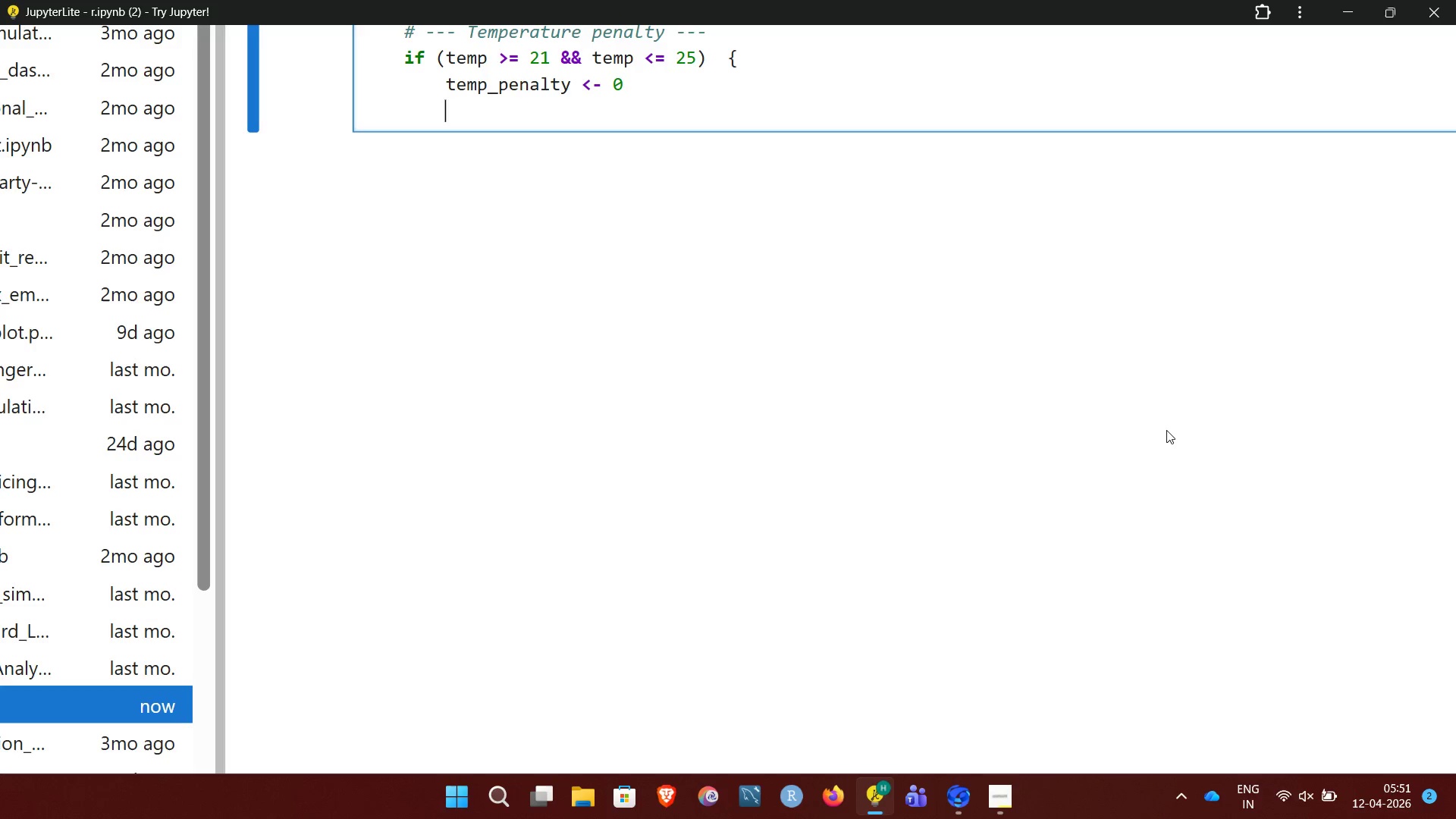 
key(Backspace)
 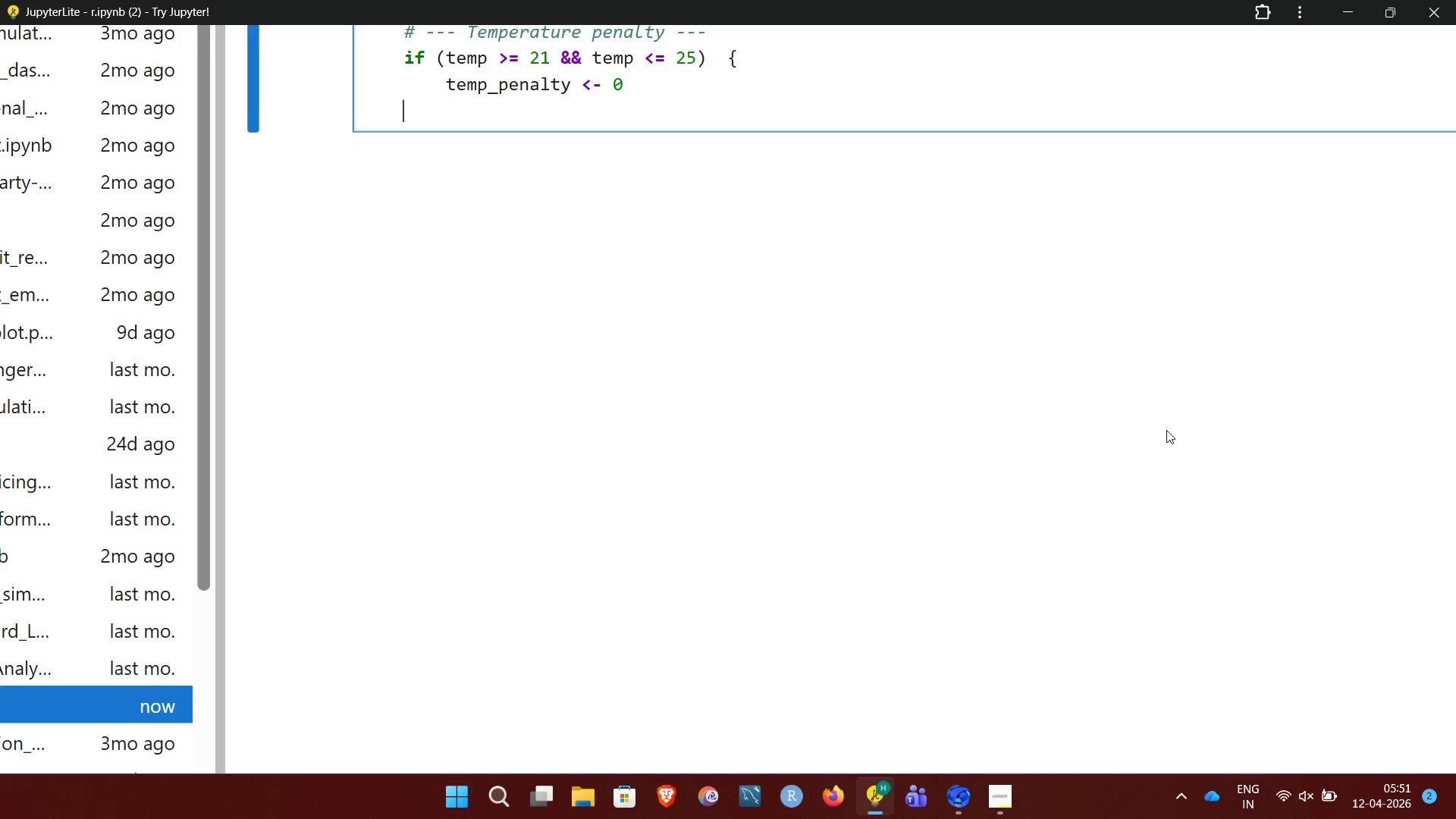 
type(} else)
 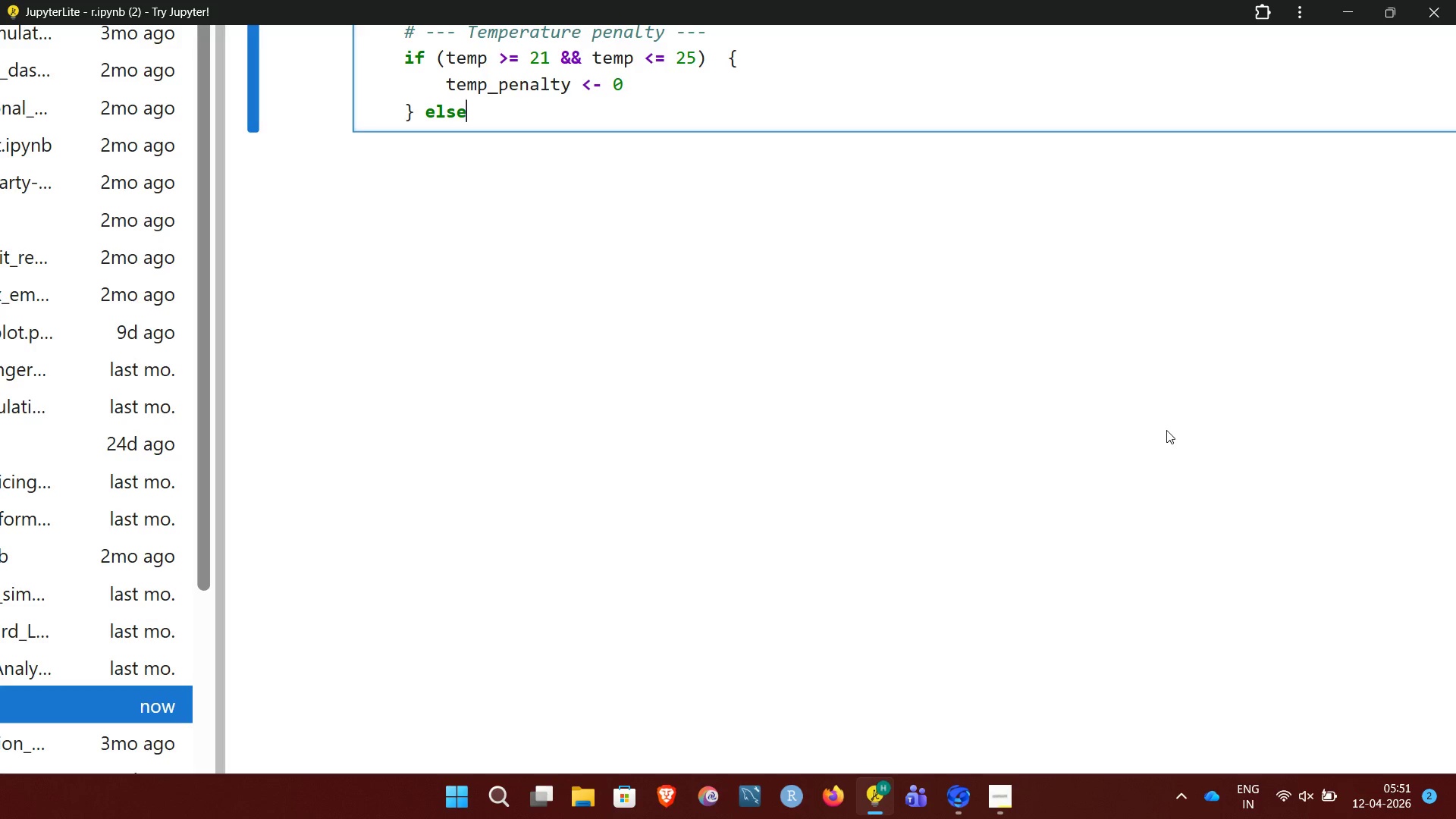 
type( if (temp < 21) {)
 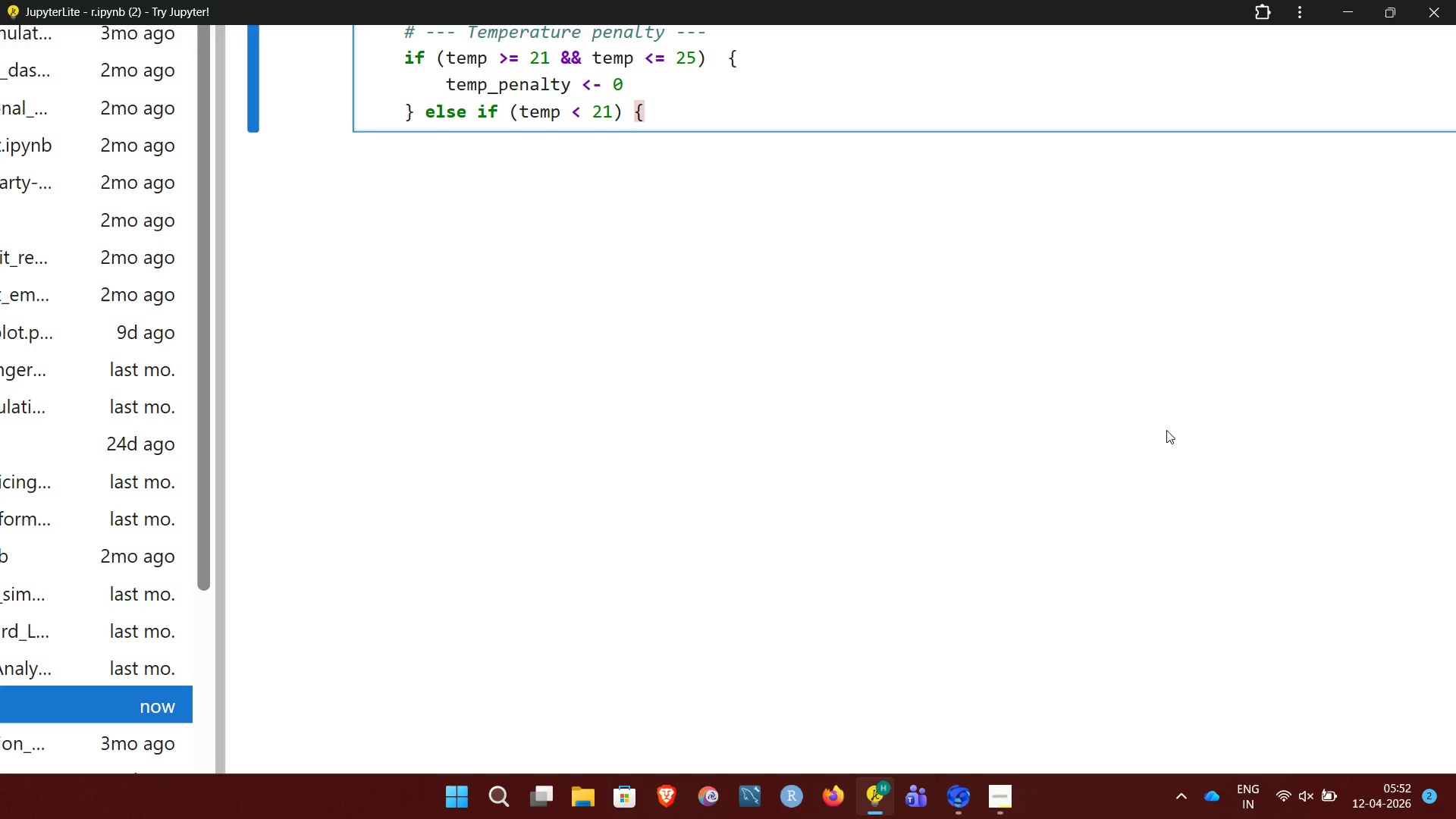 
wait(11.83)
 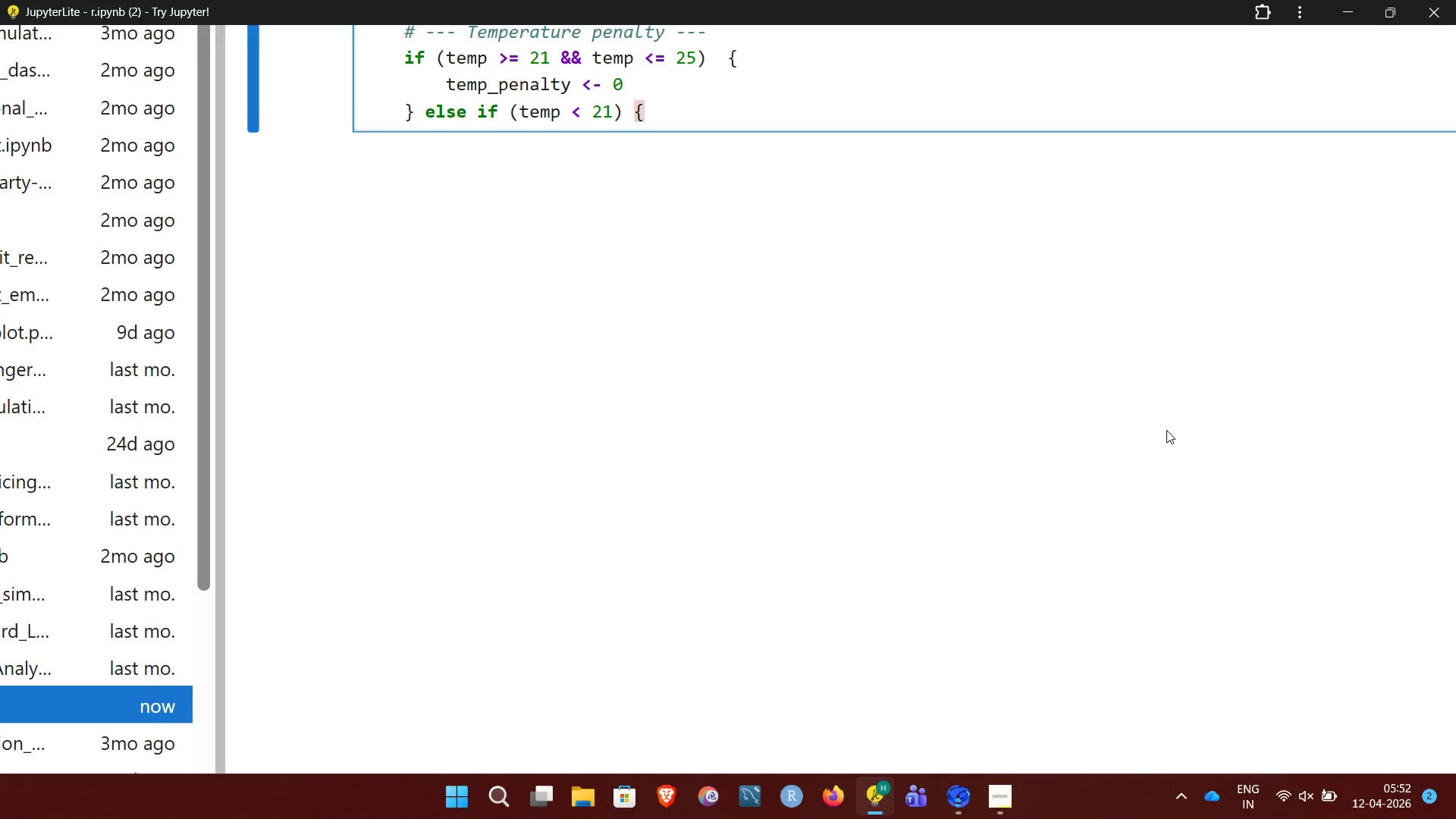 
mouse_move([998, 758])
 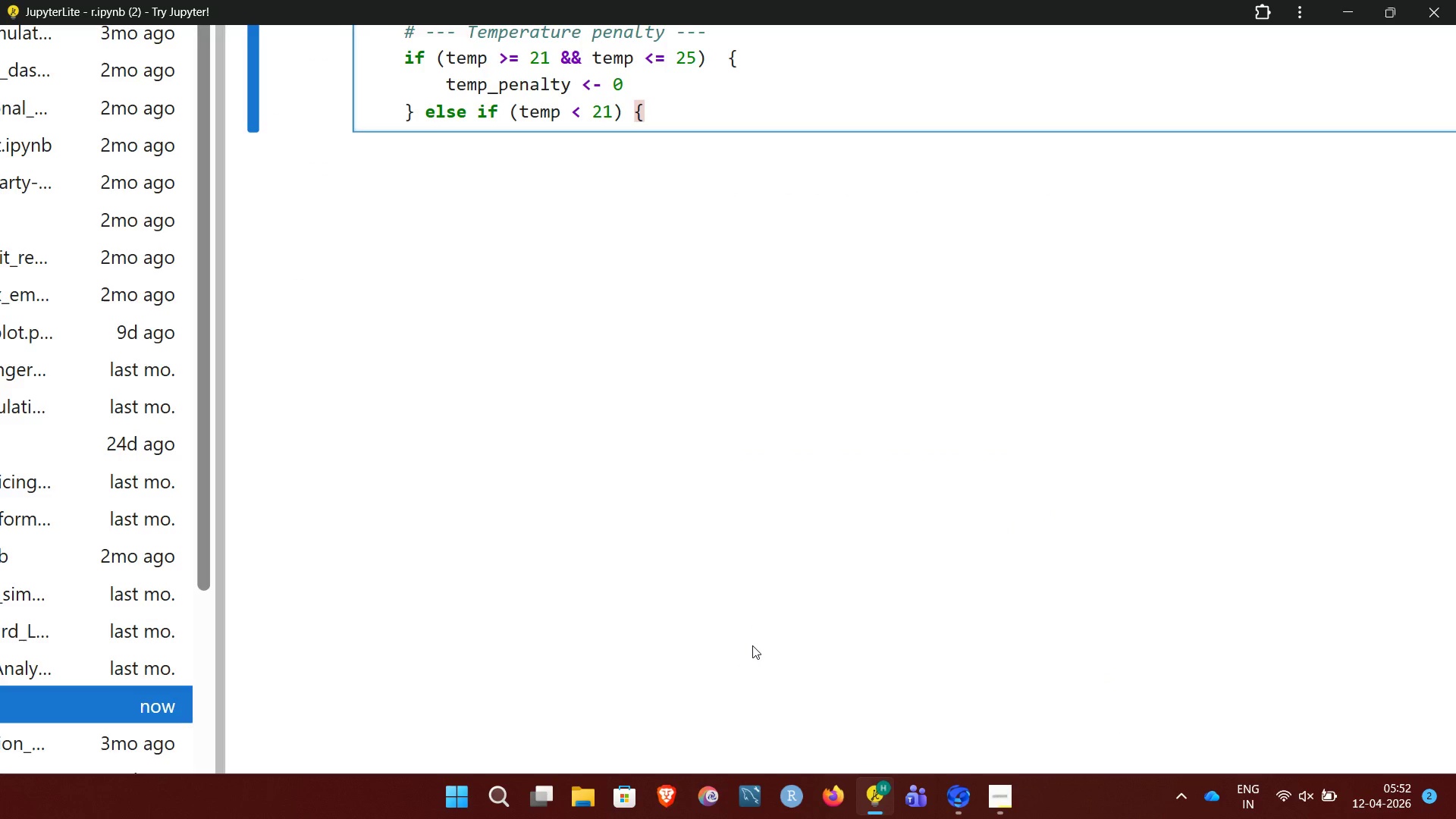 
wait(12.92)
 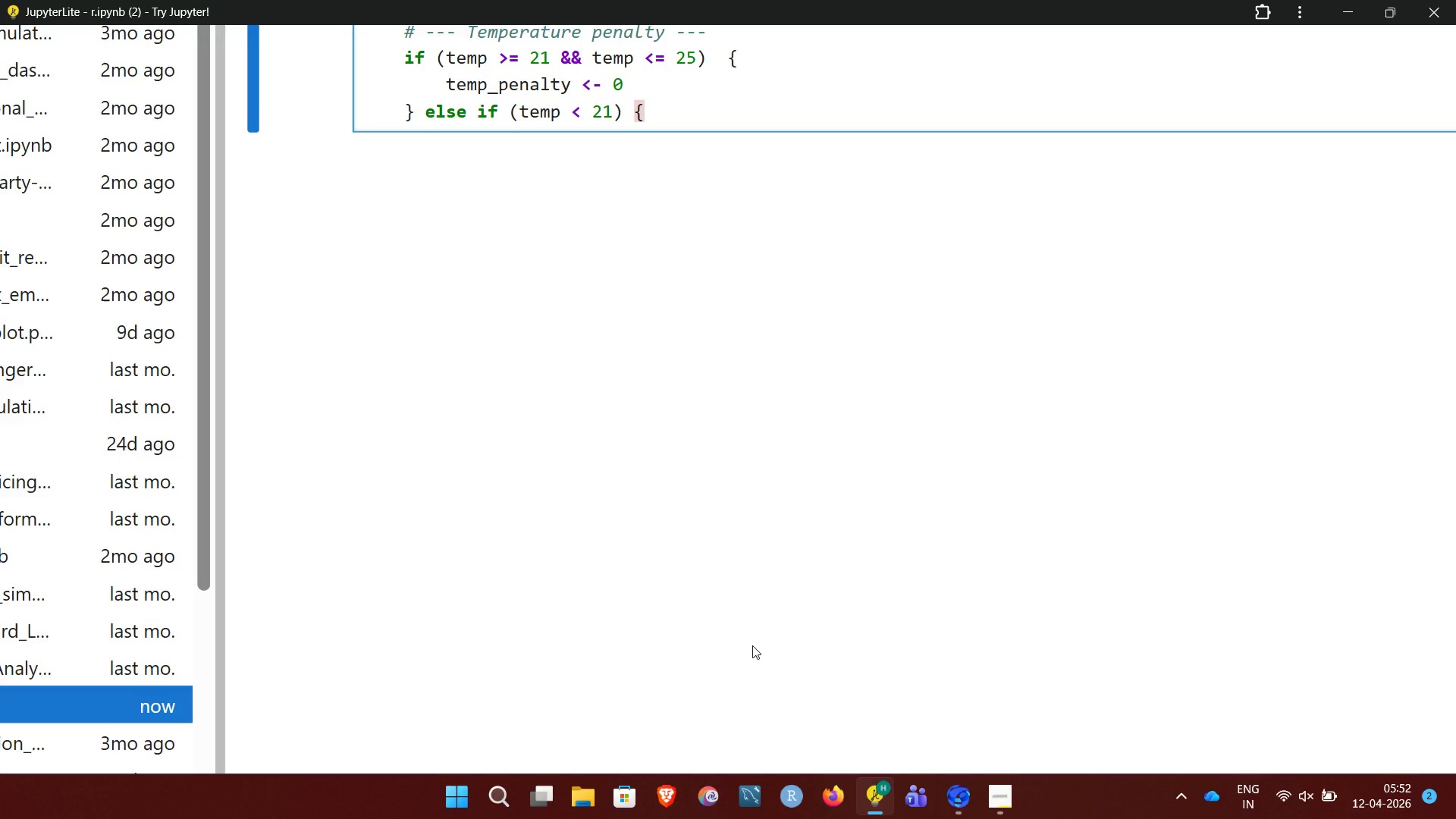 
key(Enter)
 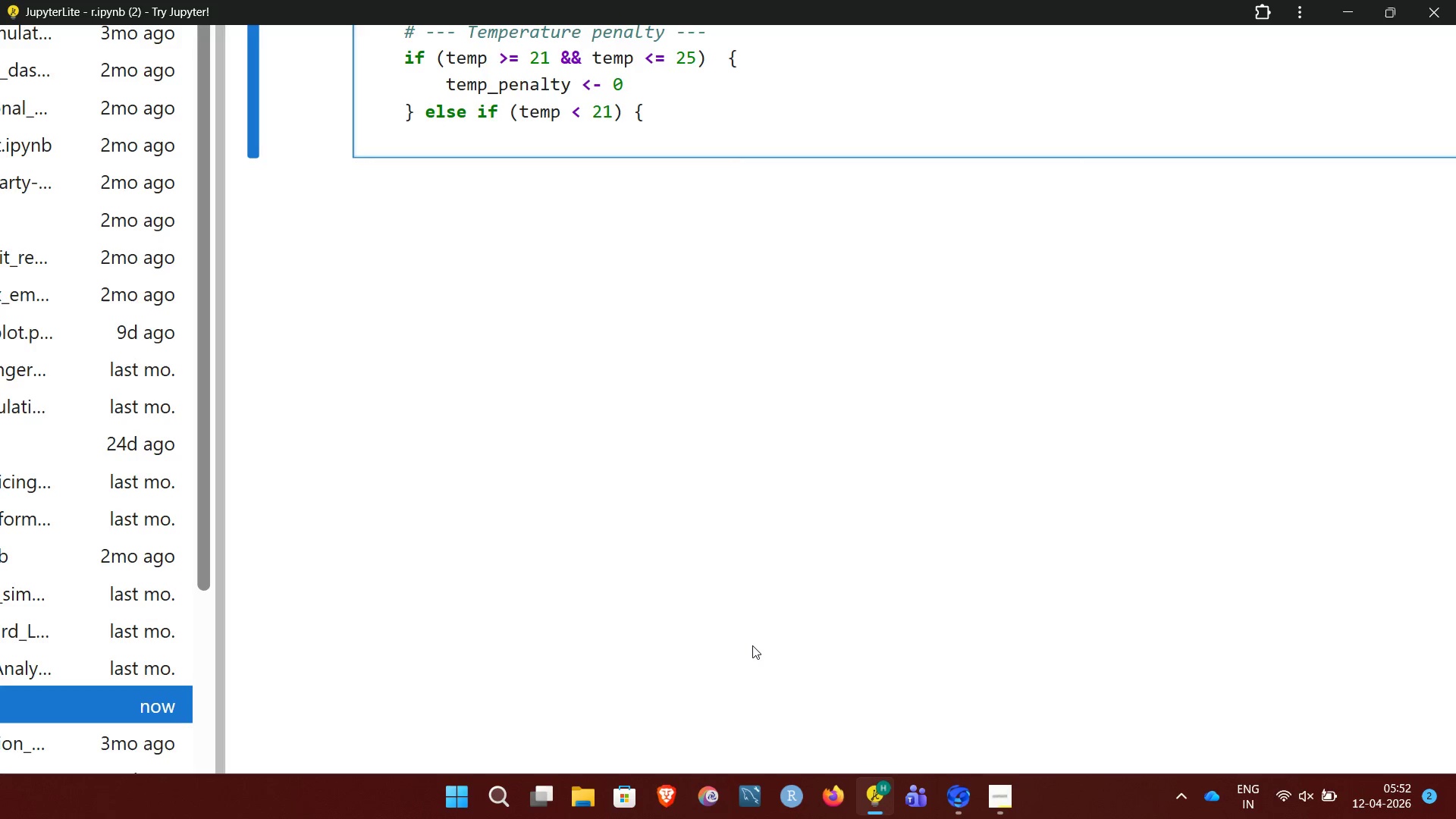 
type(temp_penalty)
 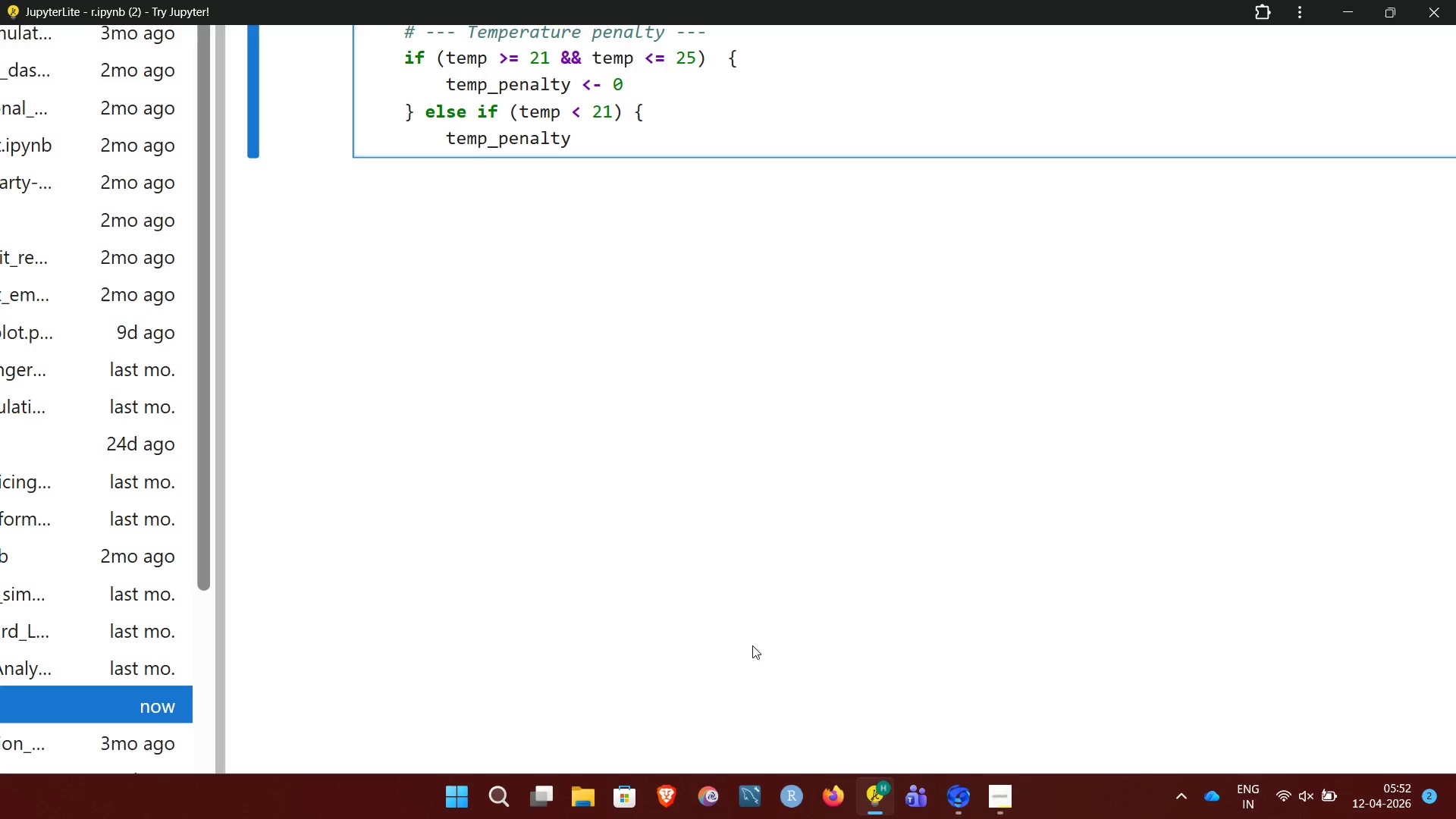 
key(Space)
 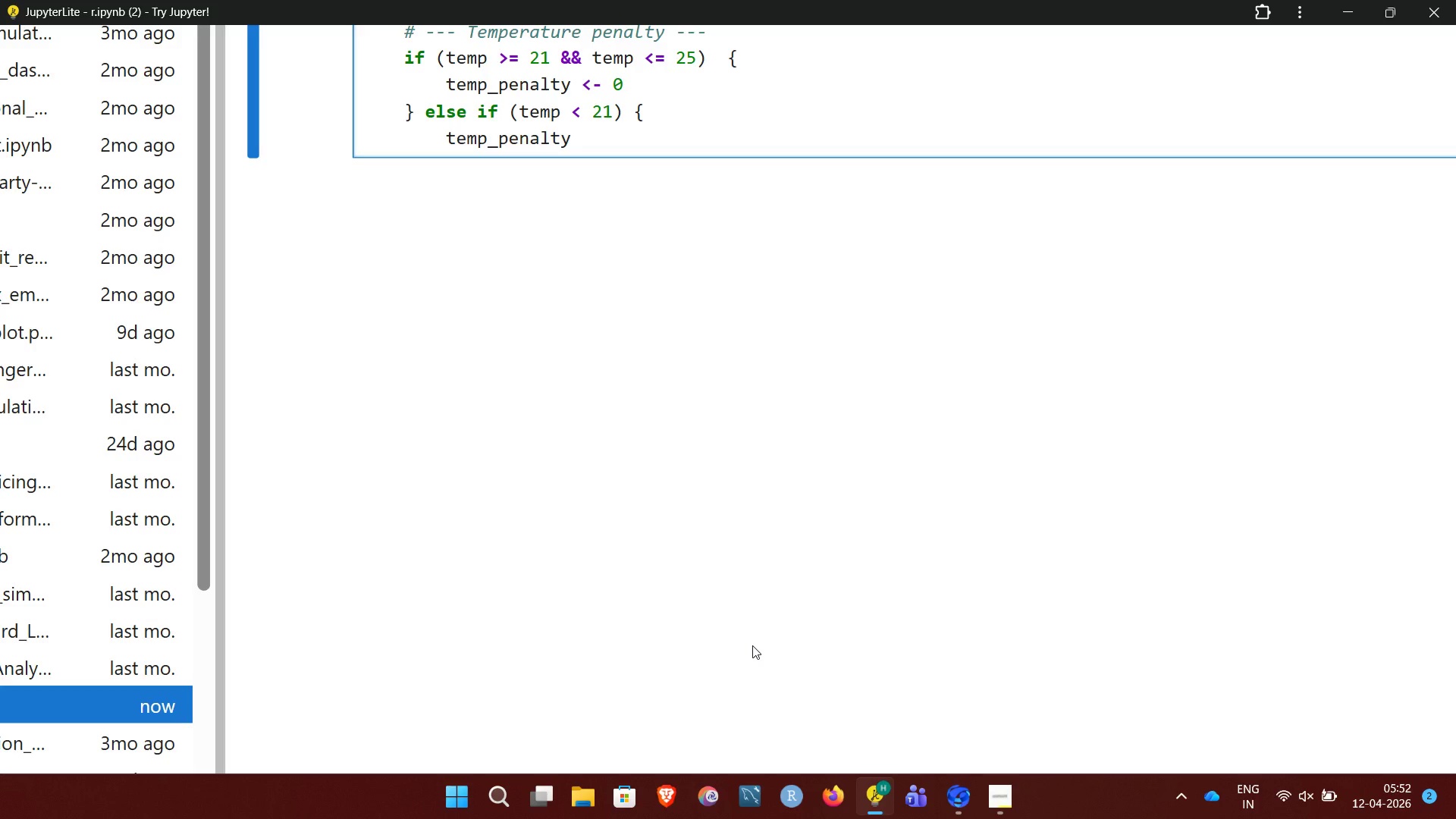 
key(Shift+Comma)
 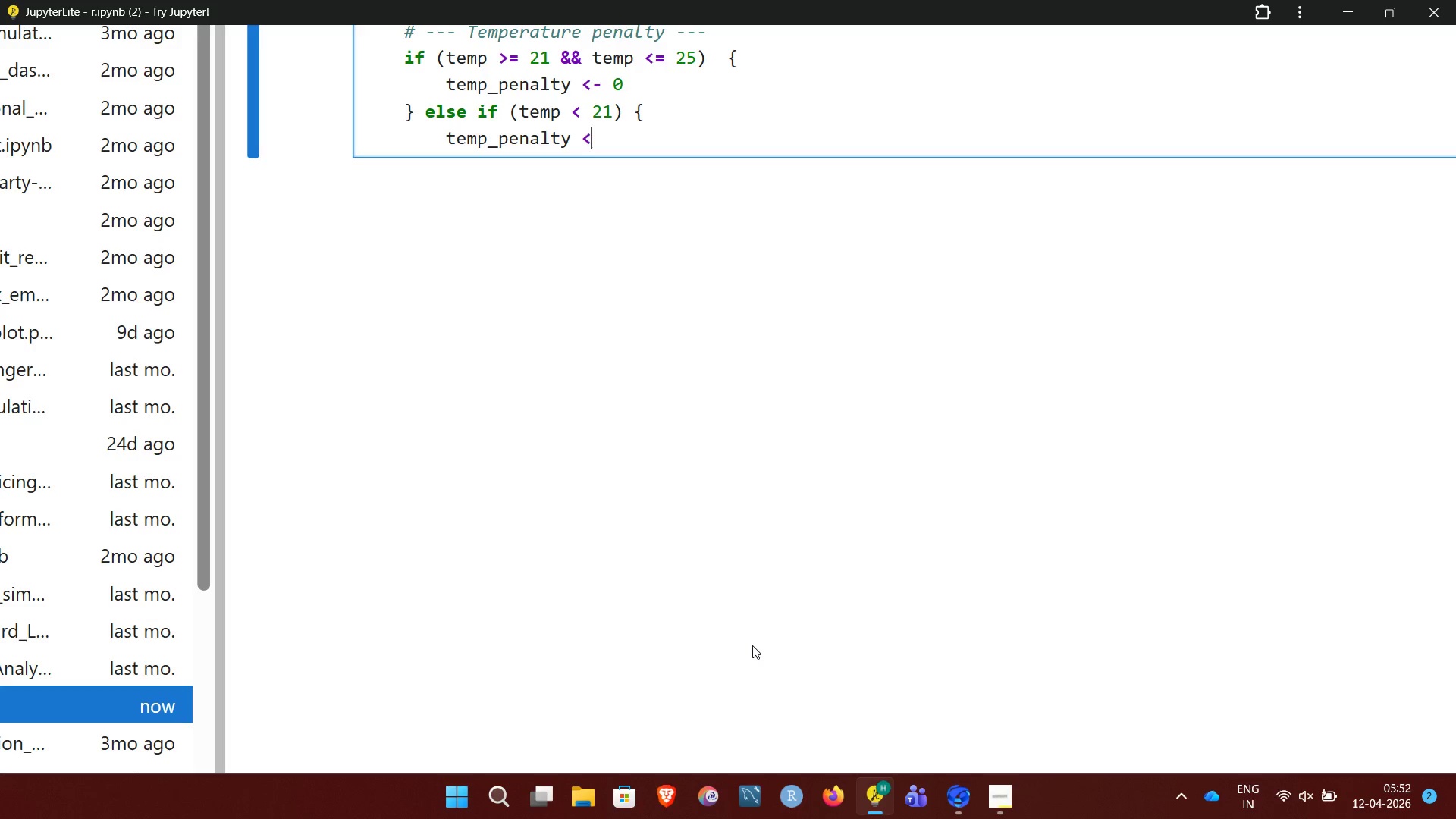 
key(Minus)
 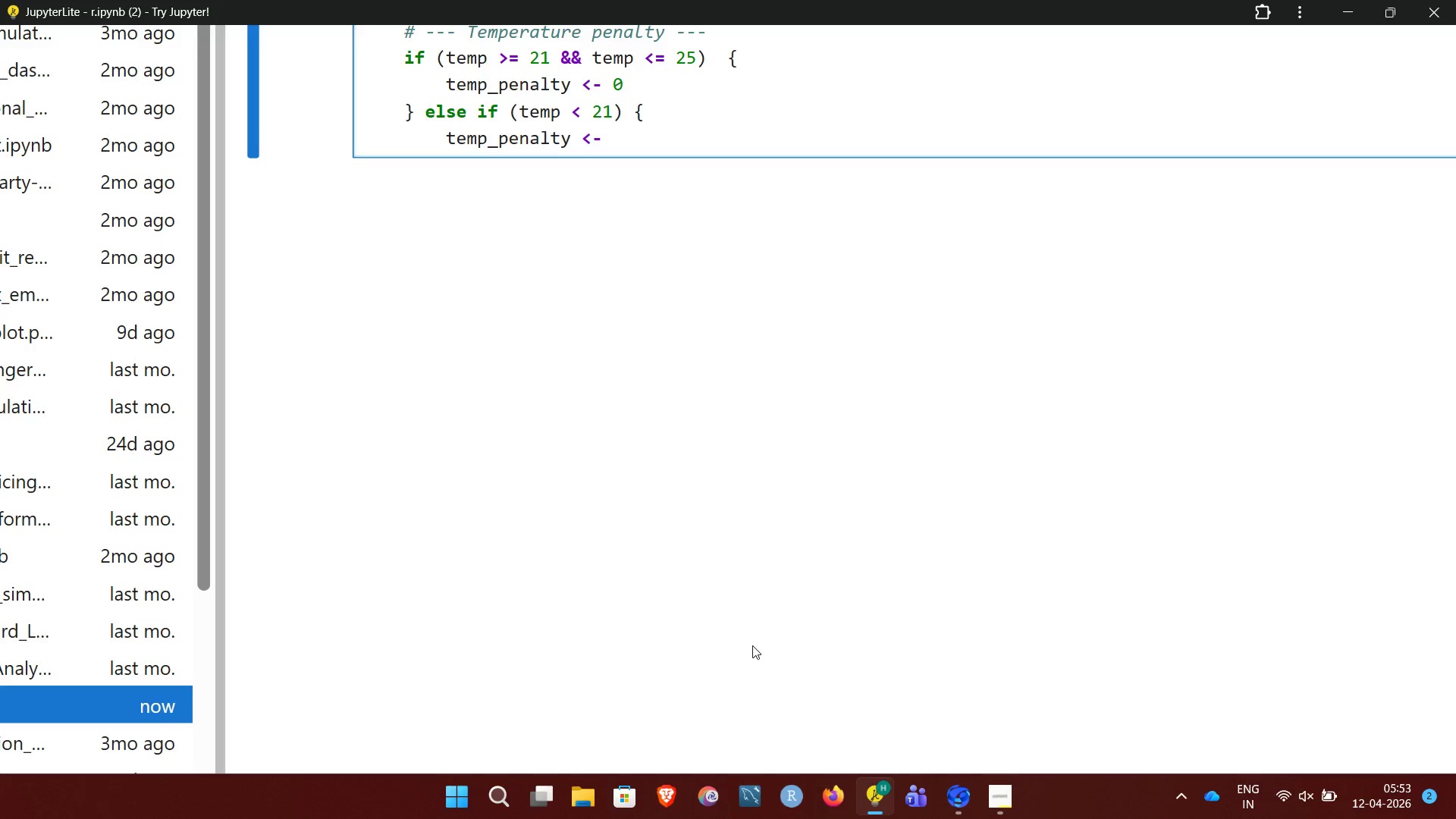 
wait(10.94)
 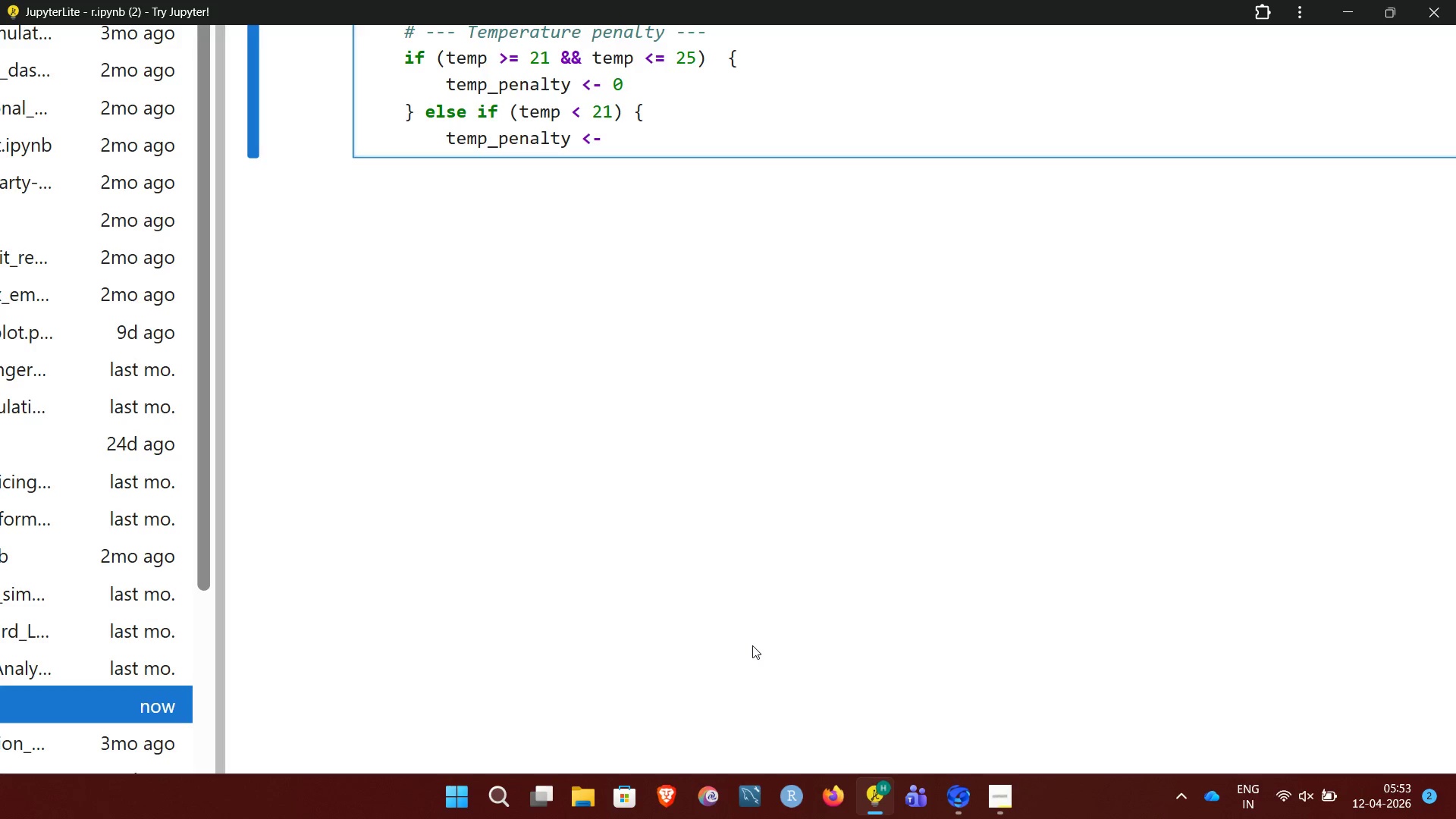 
key(Space)
 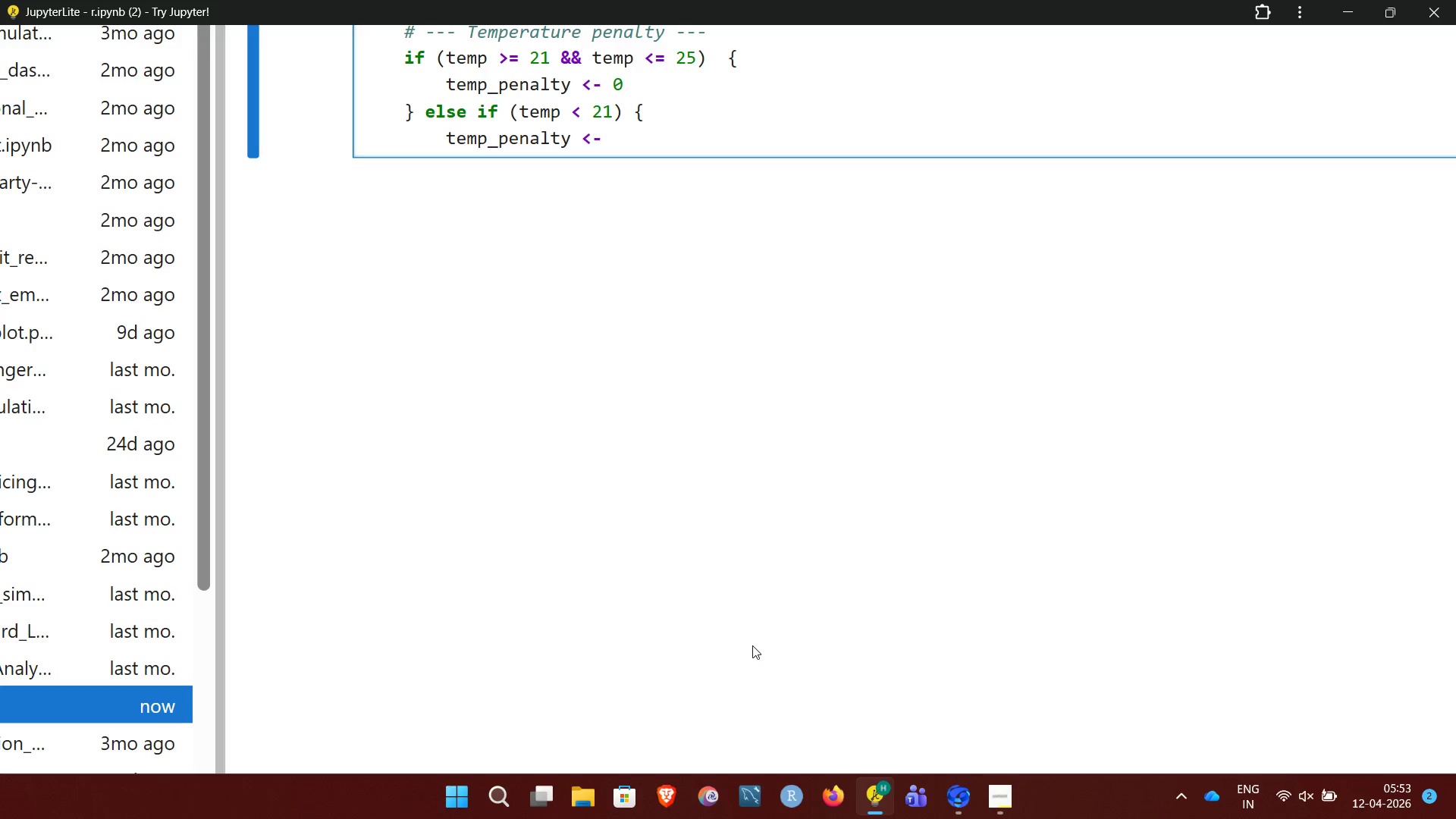 
key(Shift+9)
 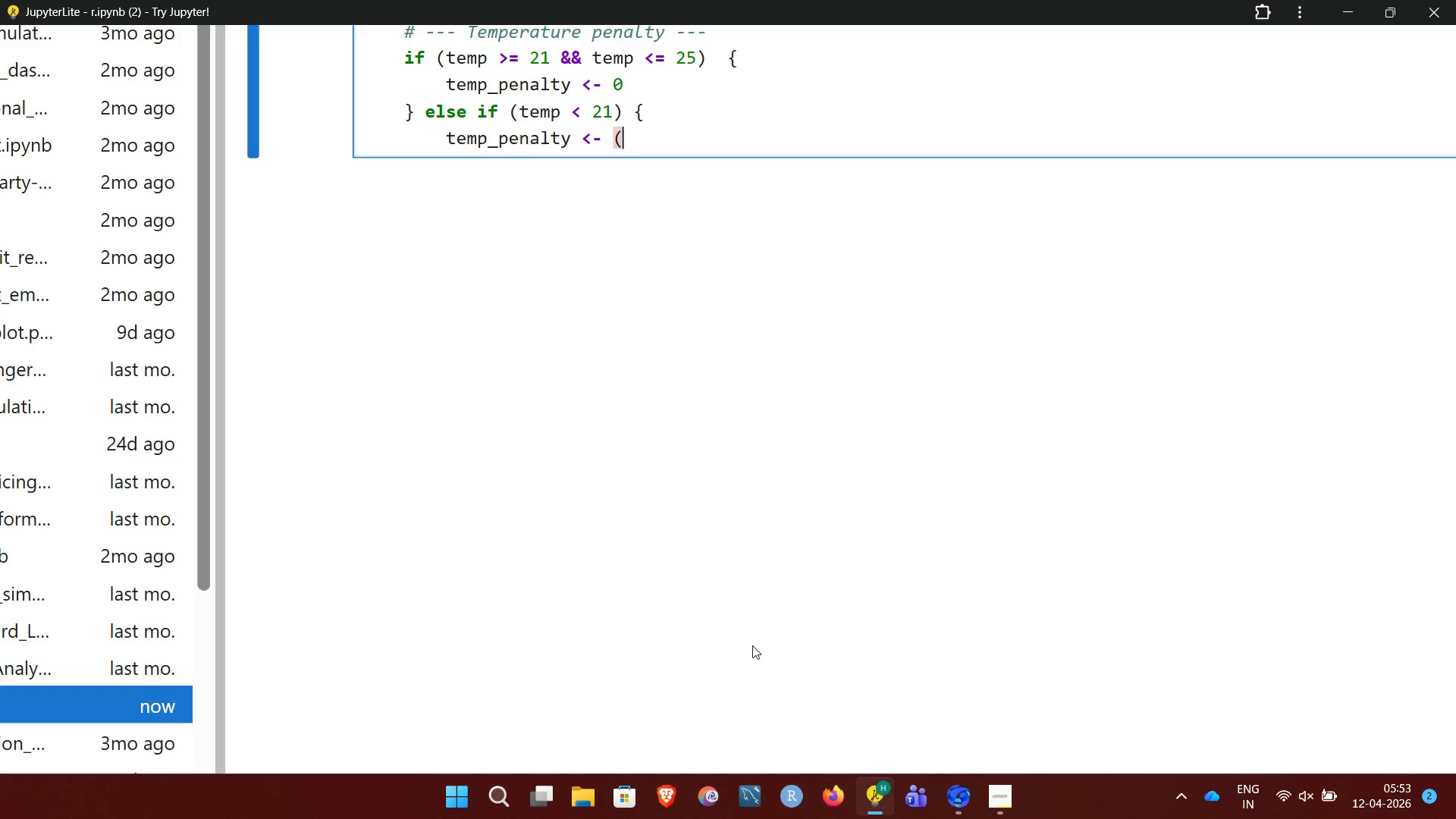 
wait(10.09)
 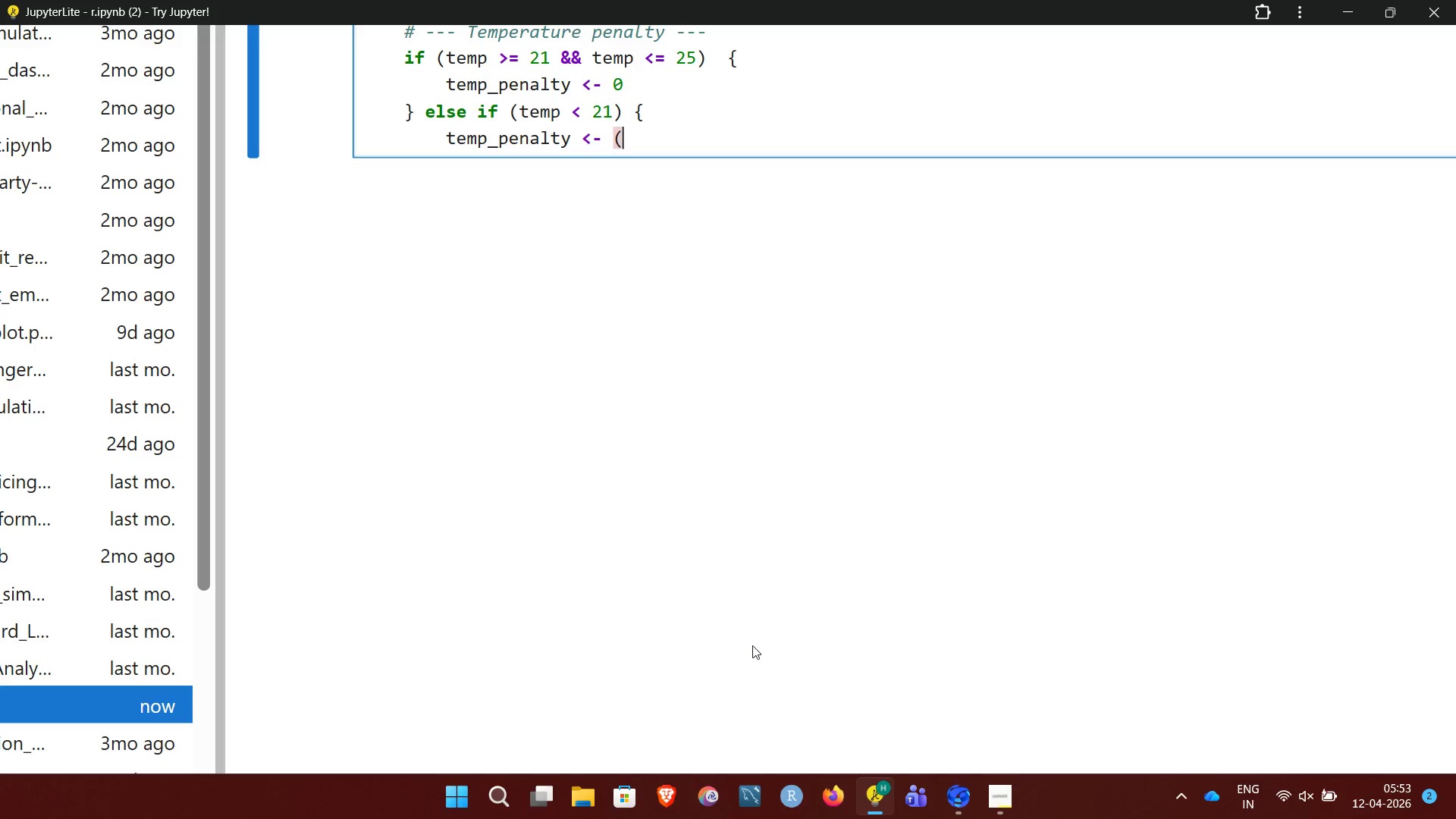 
type(21 -)
 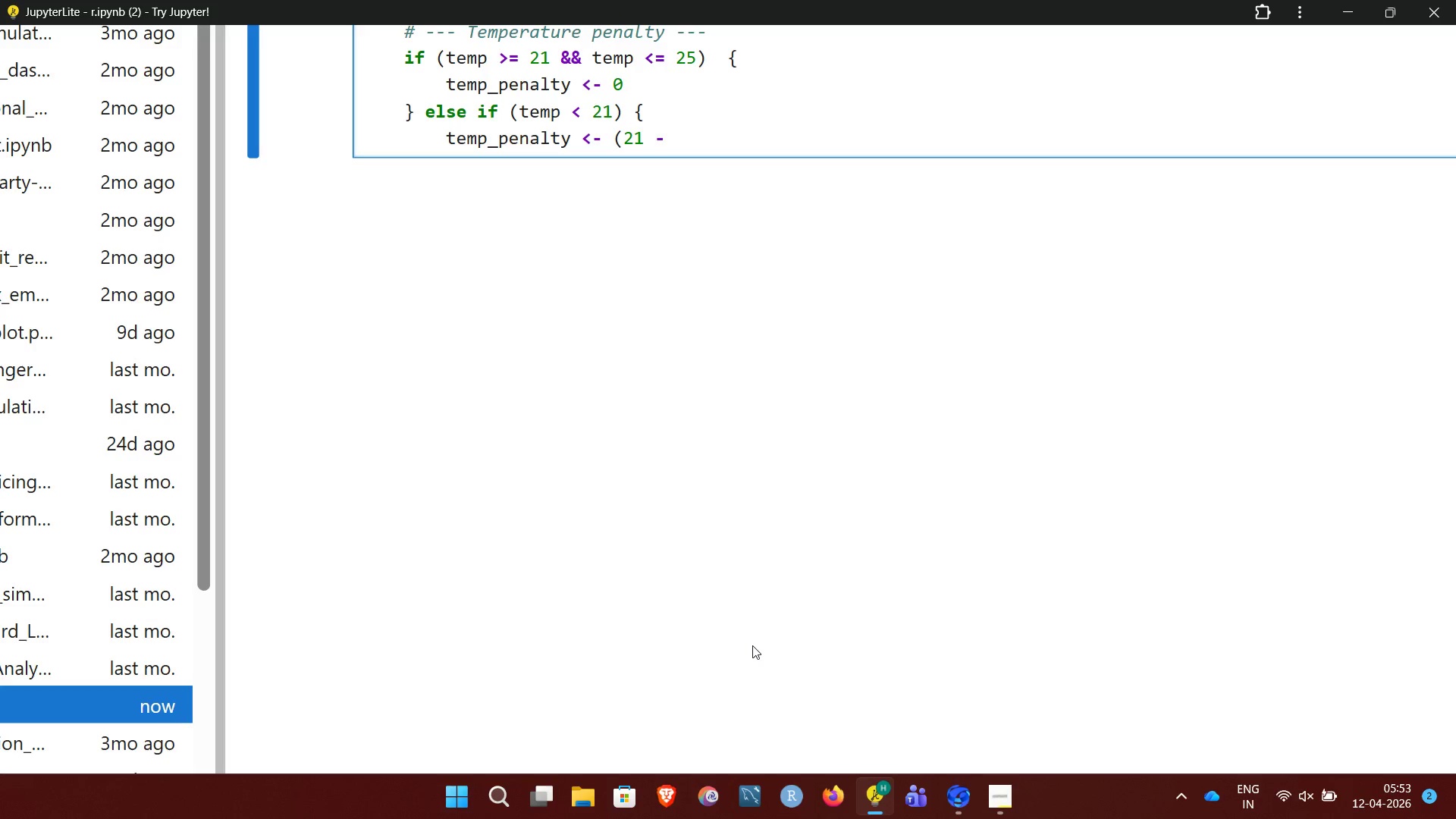 
type(temp))
 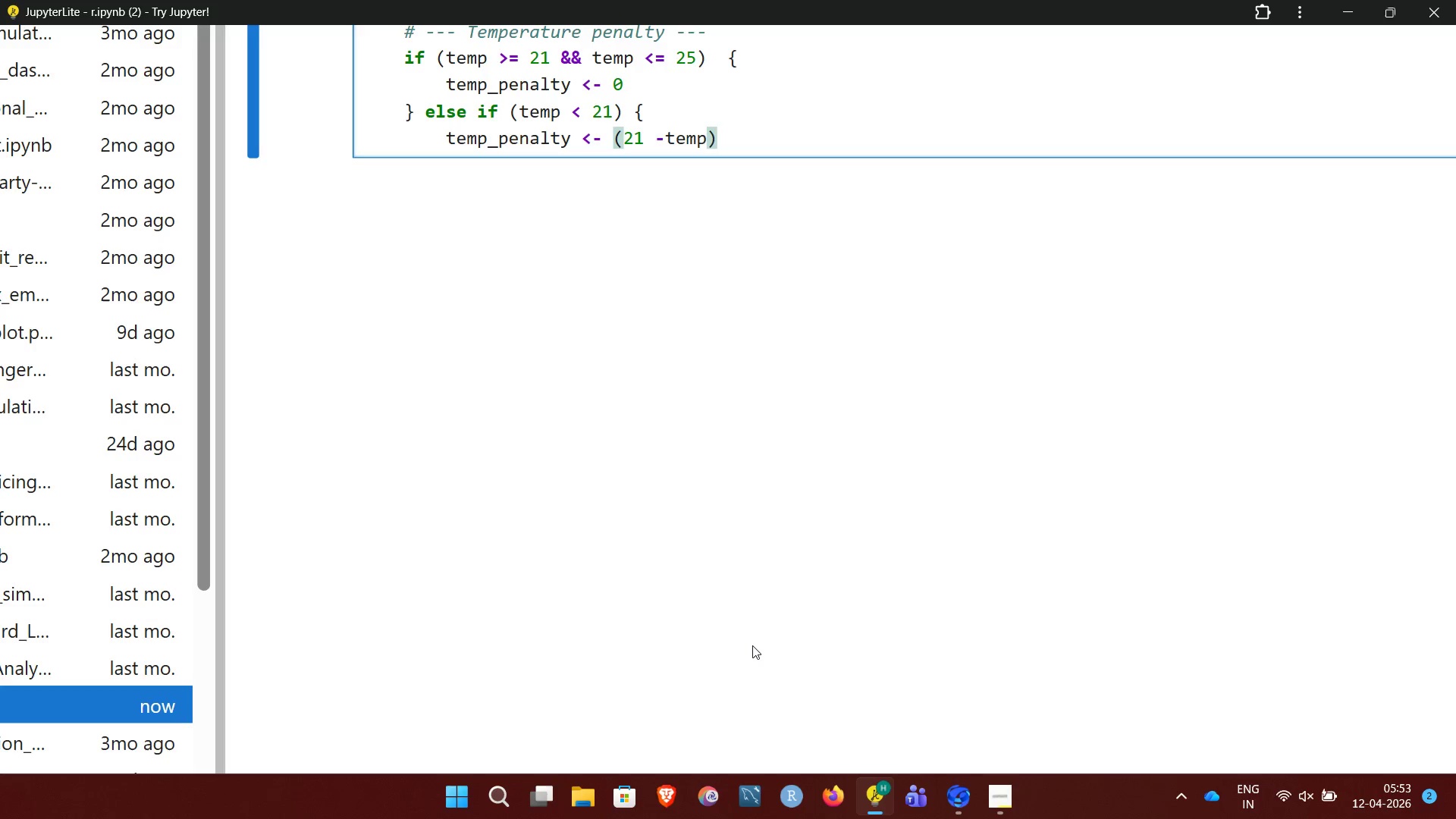 
wait(14.23)
 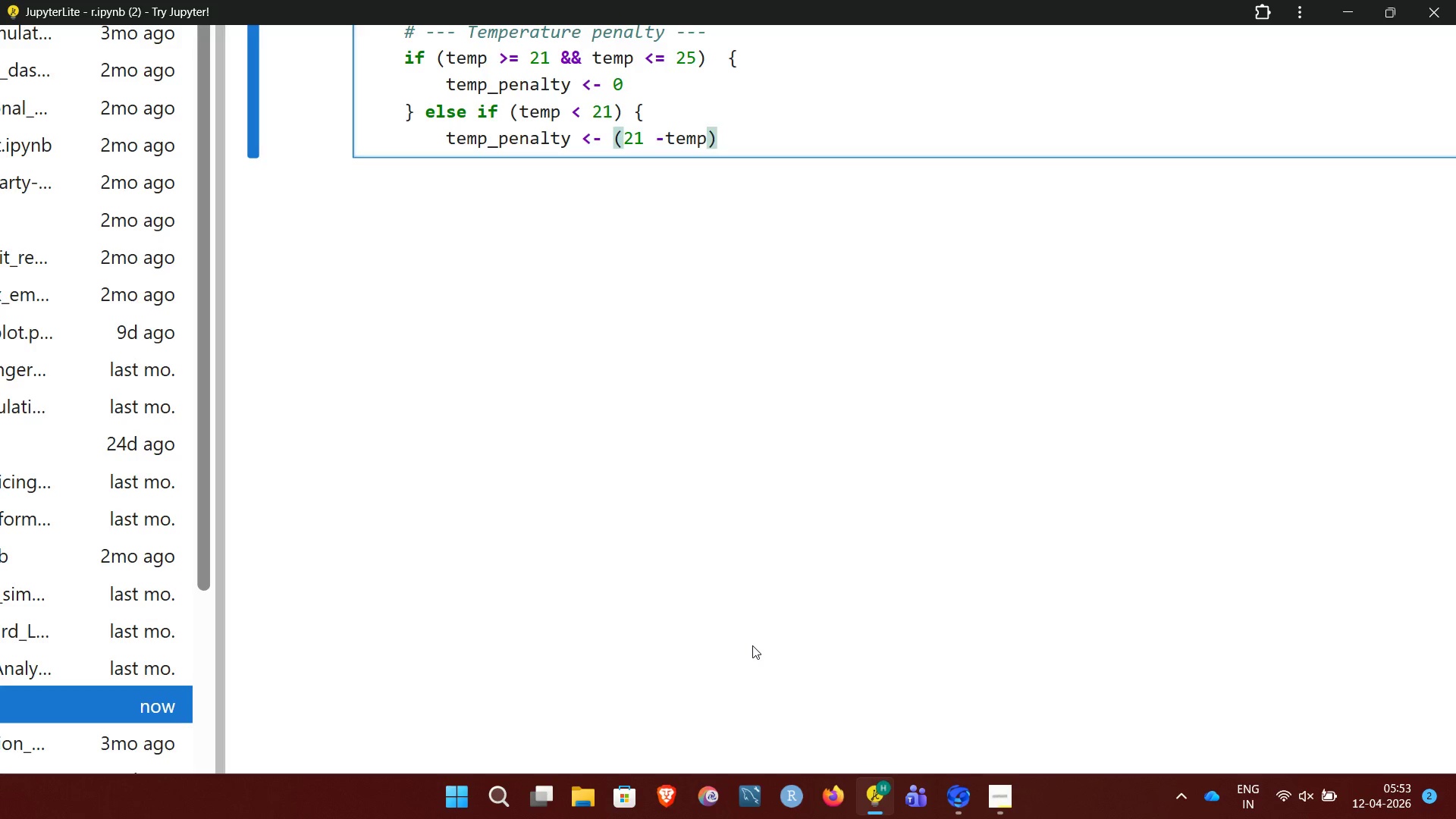 
key(Shift+6)
 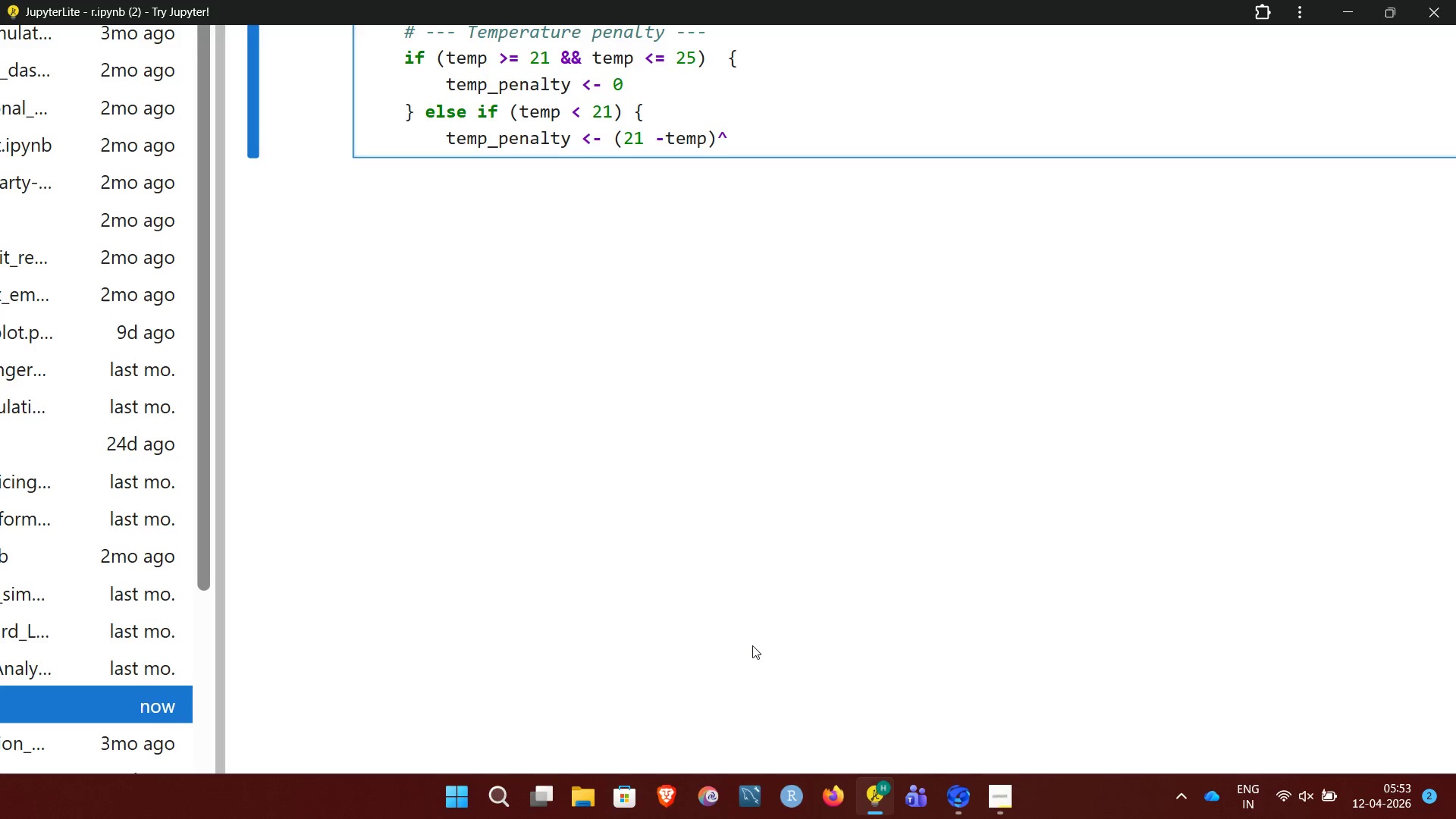 
wait(12.09)
 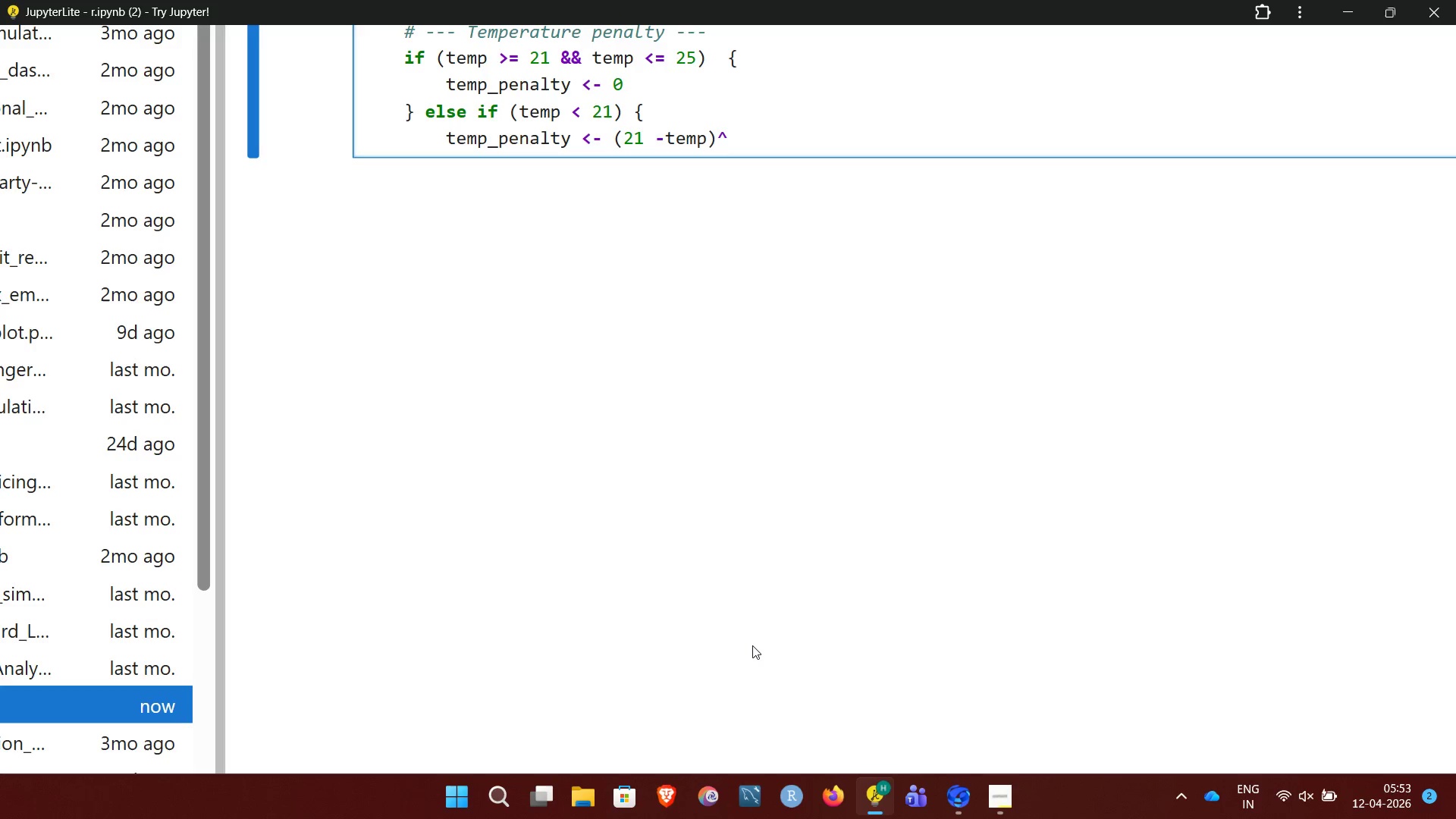 
key(2)
 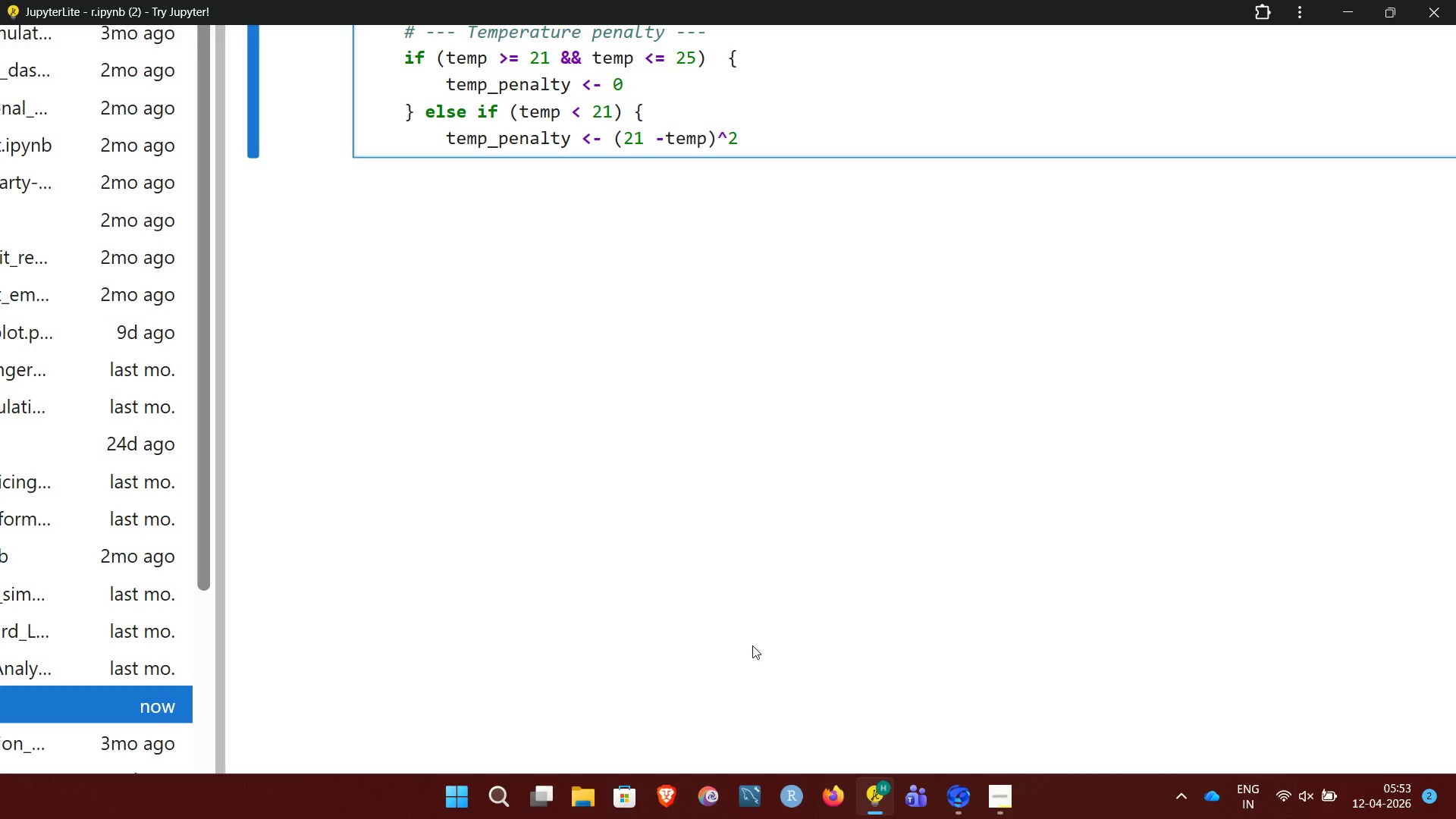 
key(Space)
 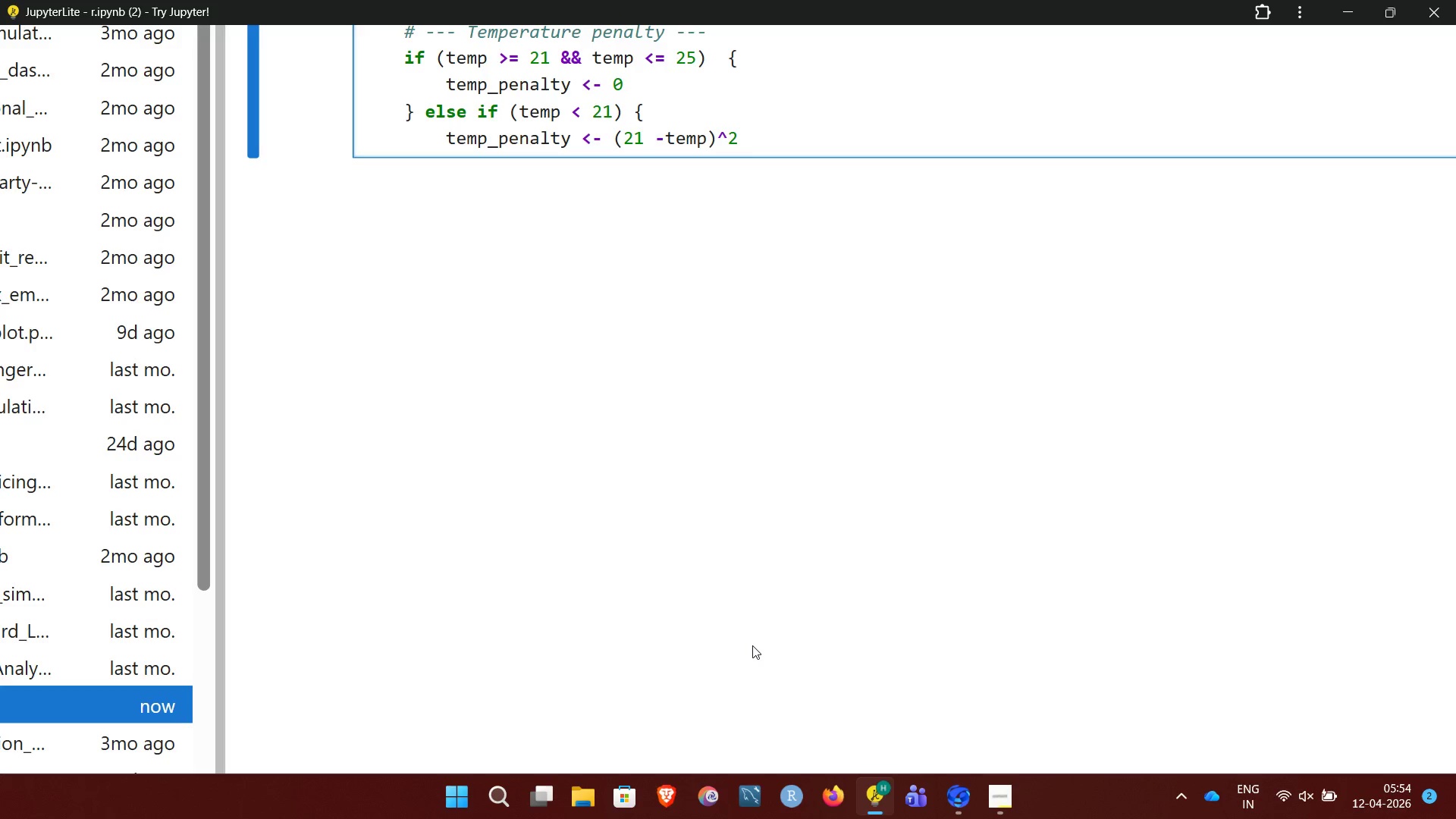 
key(Shift+8)
 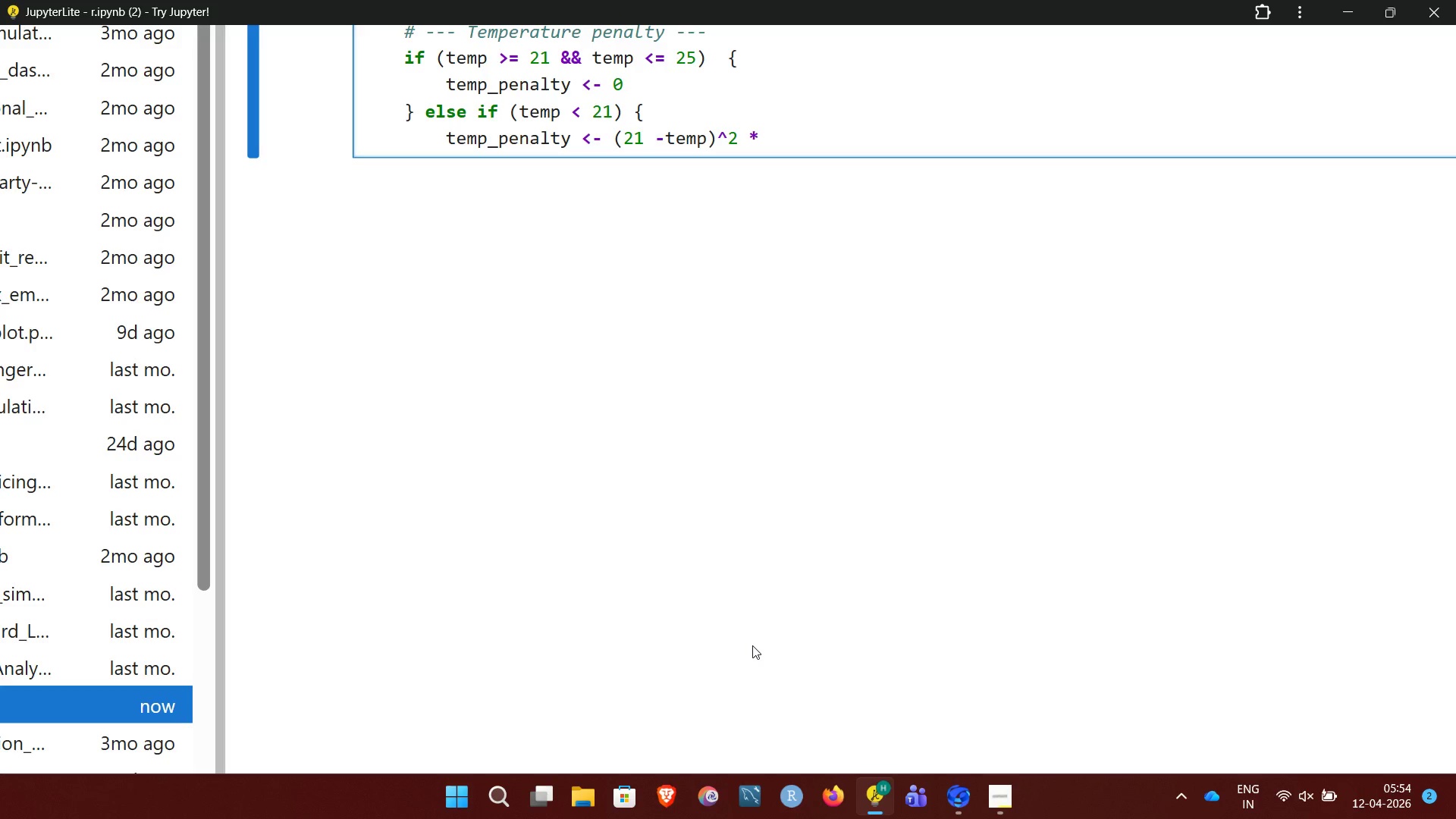 
key(Space)
 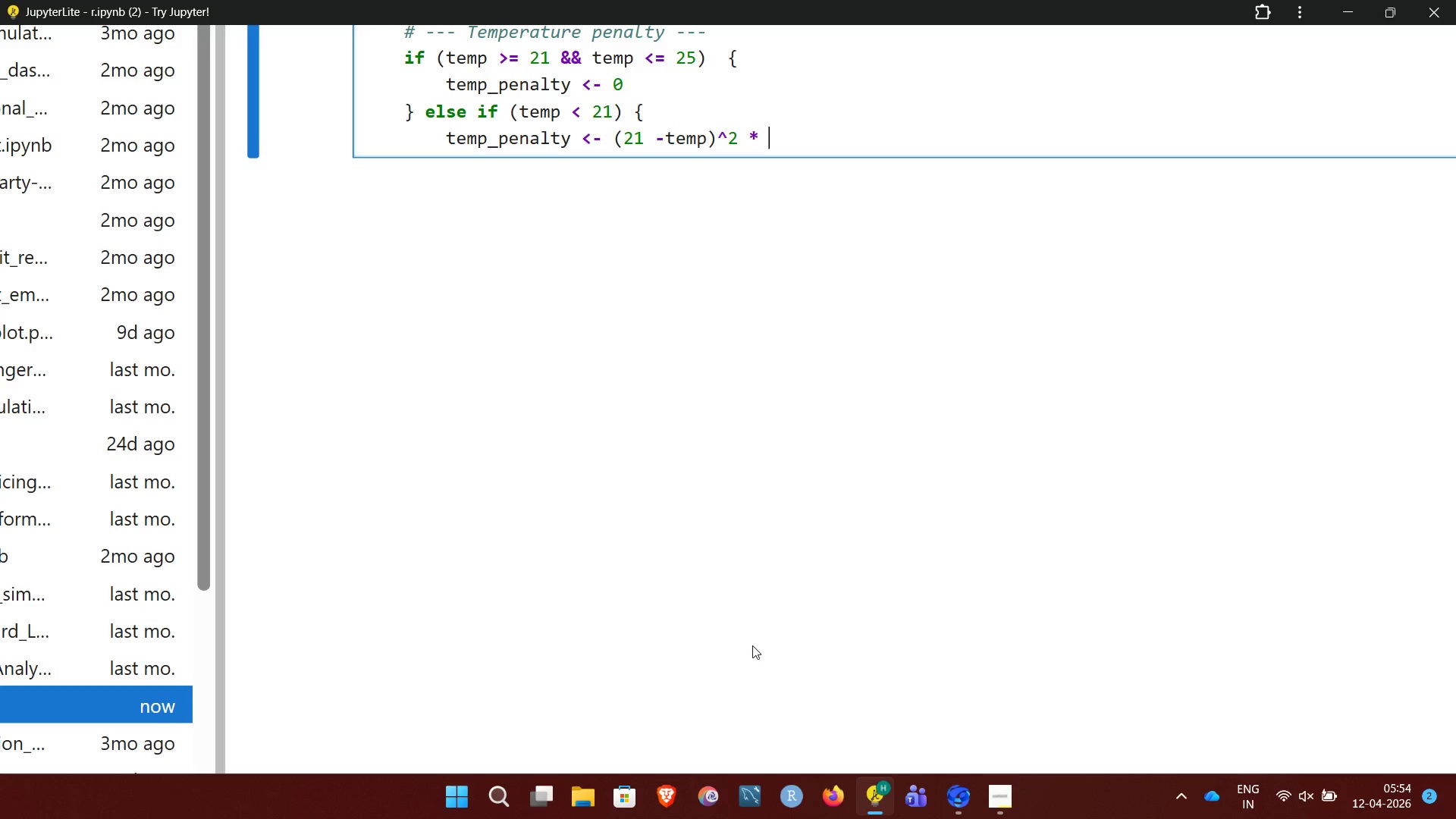 
key(1)
 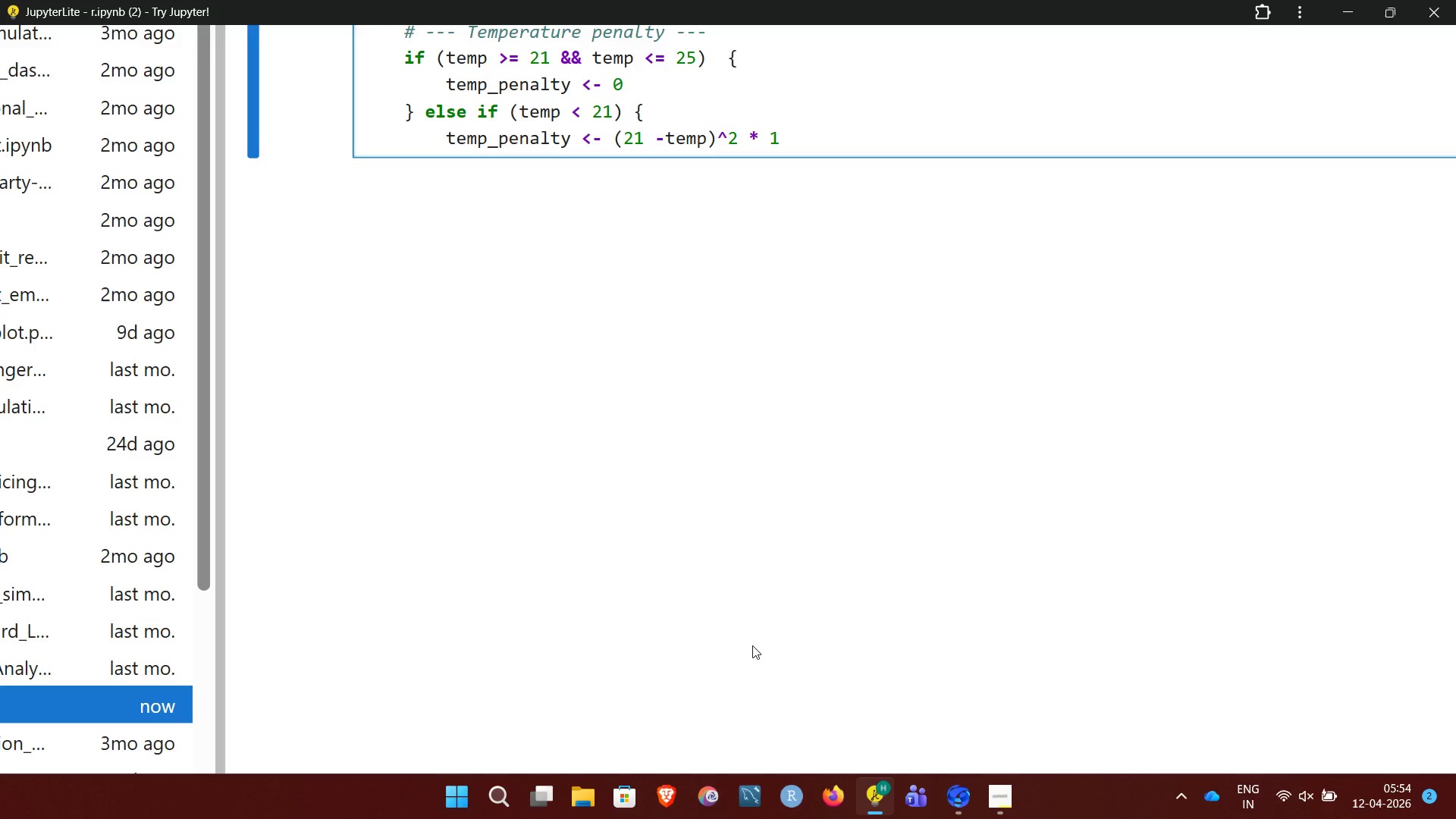 
key(Period)
 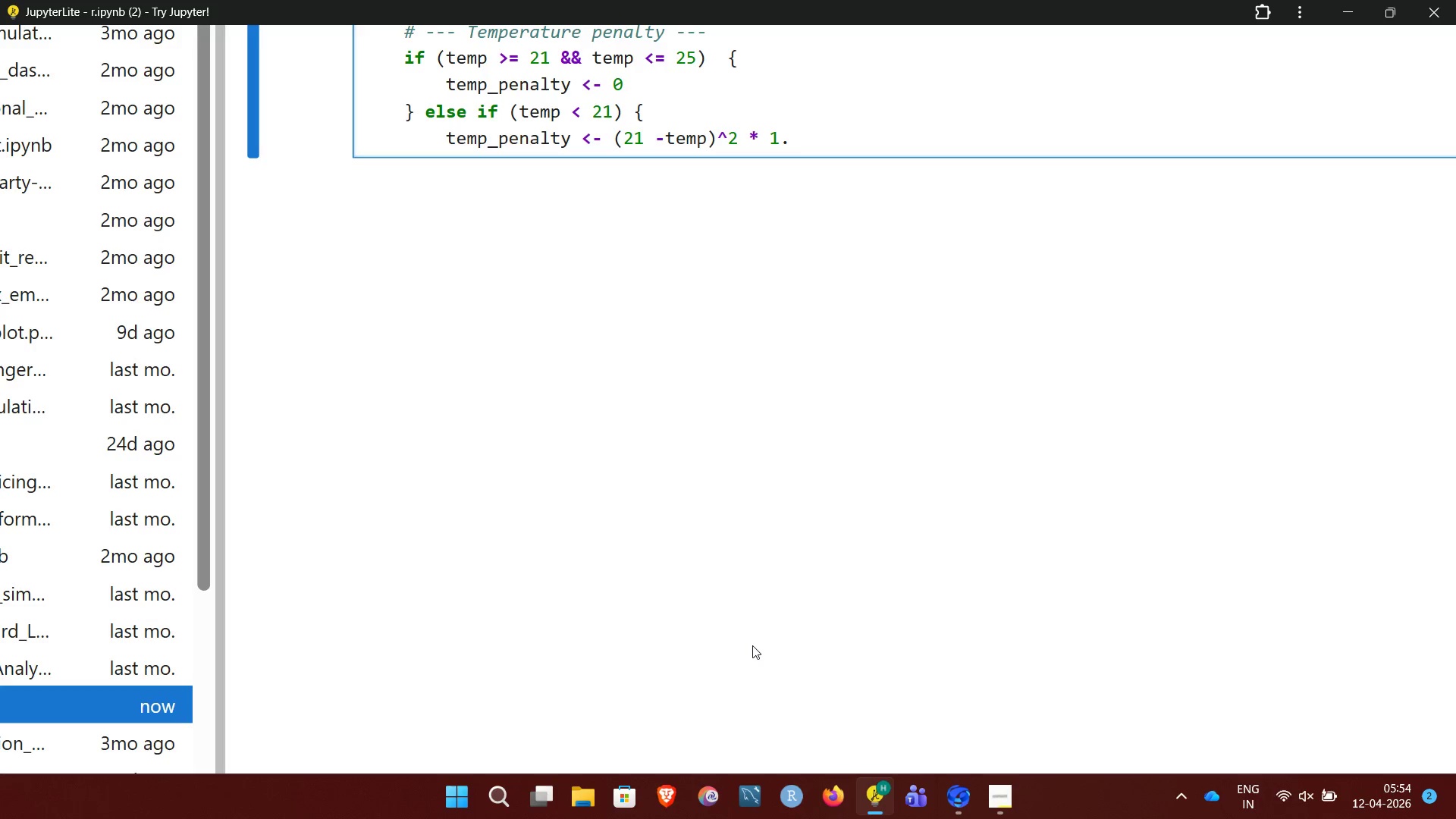 
key(5)
 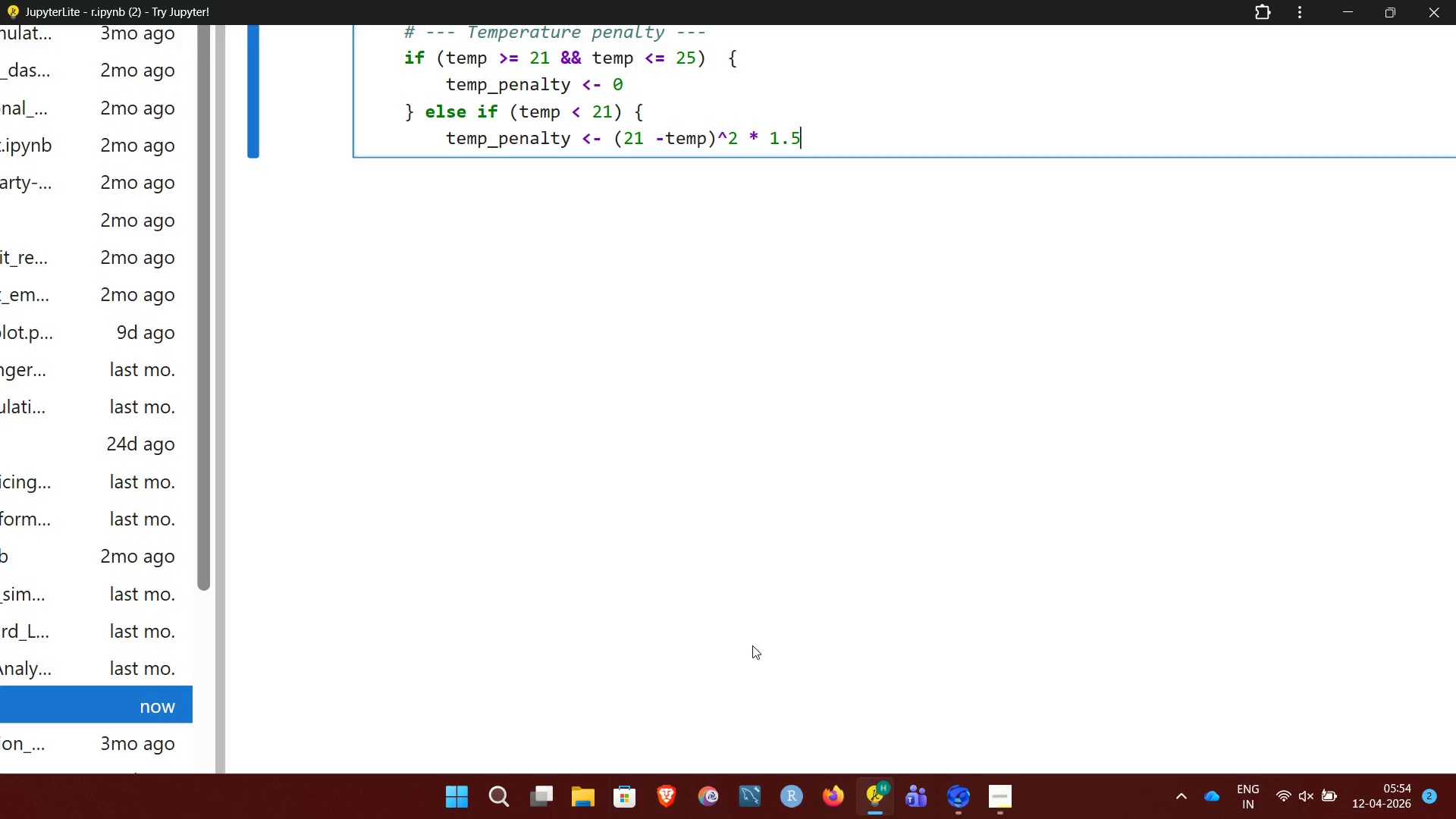 
key(Enter)
 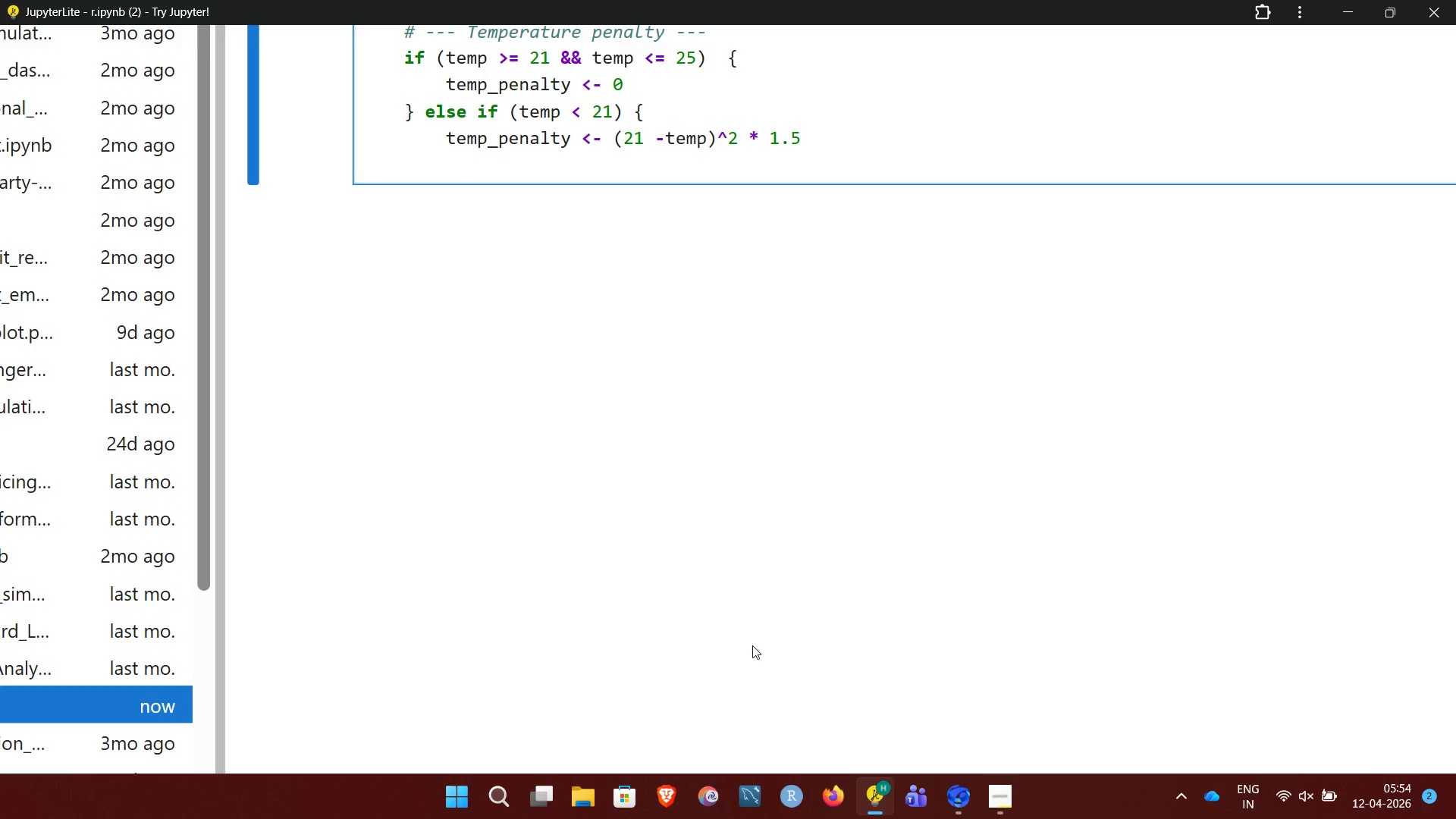 
key(Backspace)
 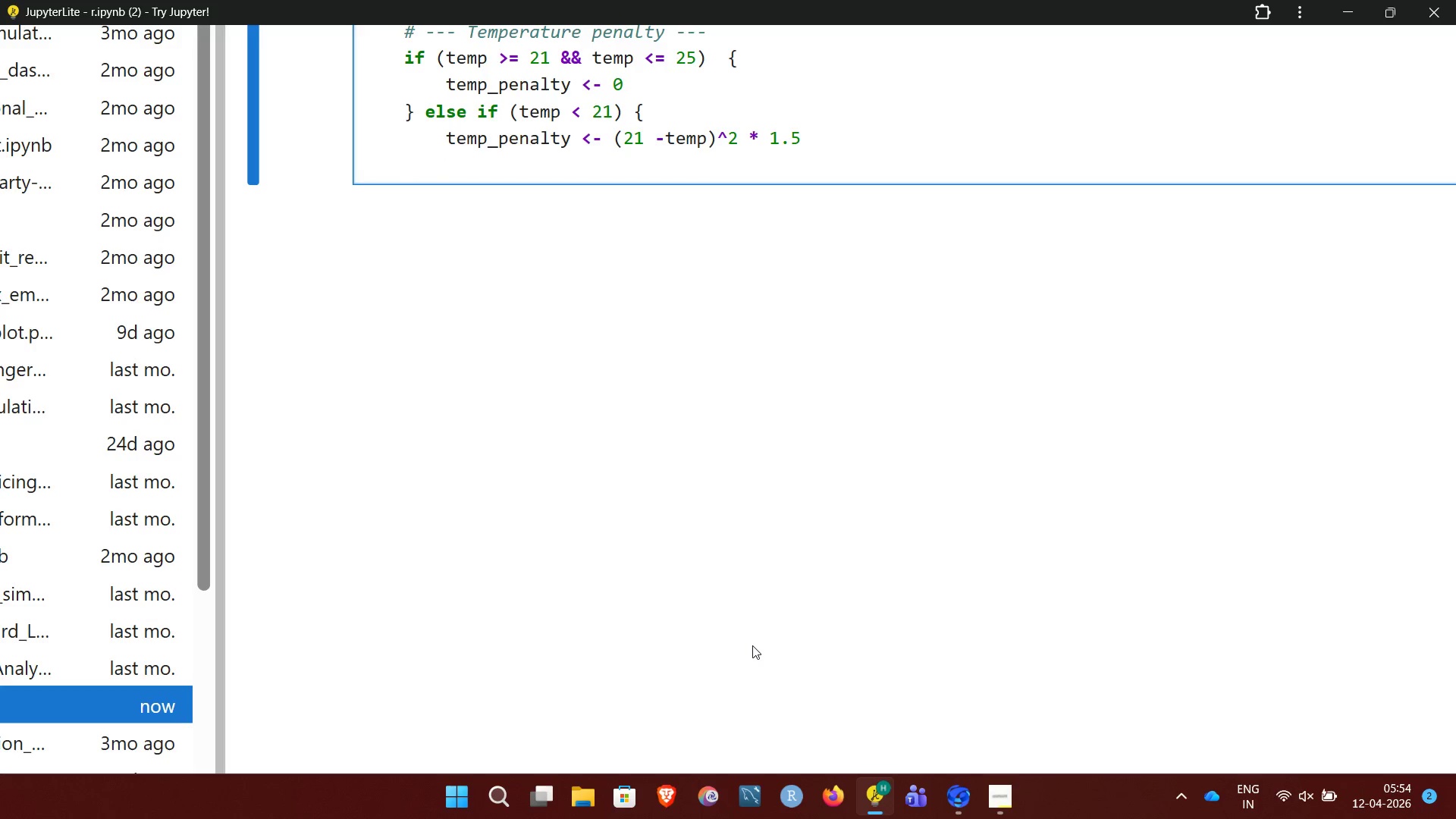 
key(Shift+BracketLeft)
 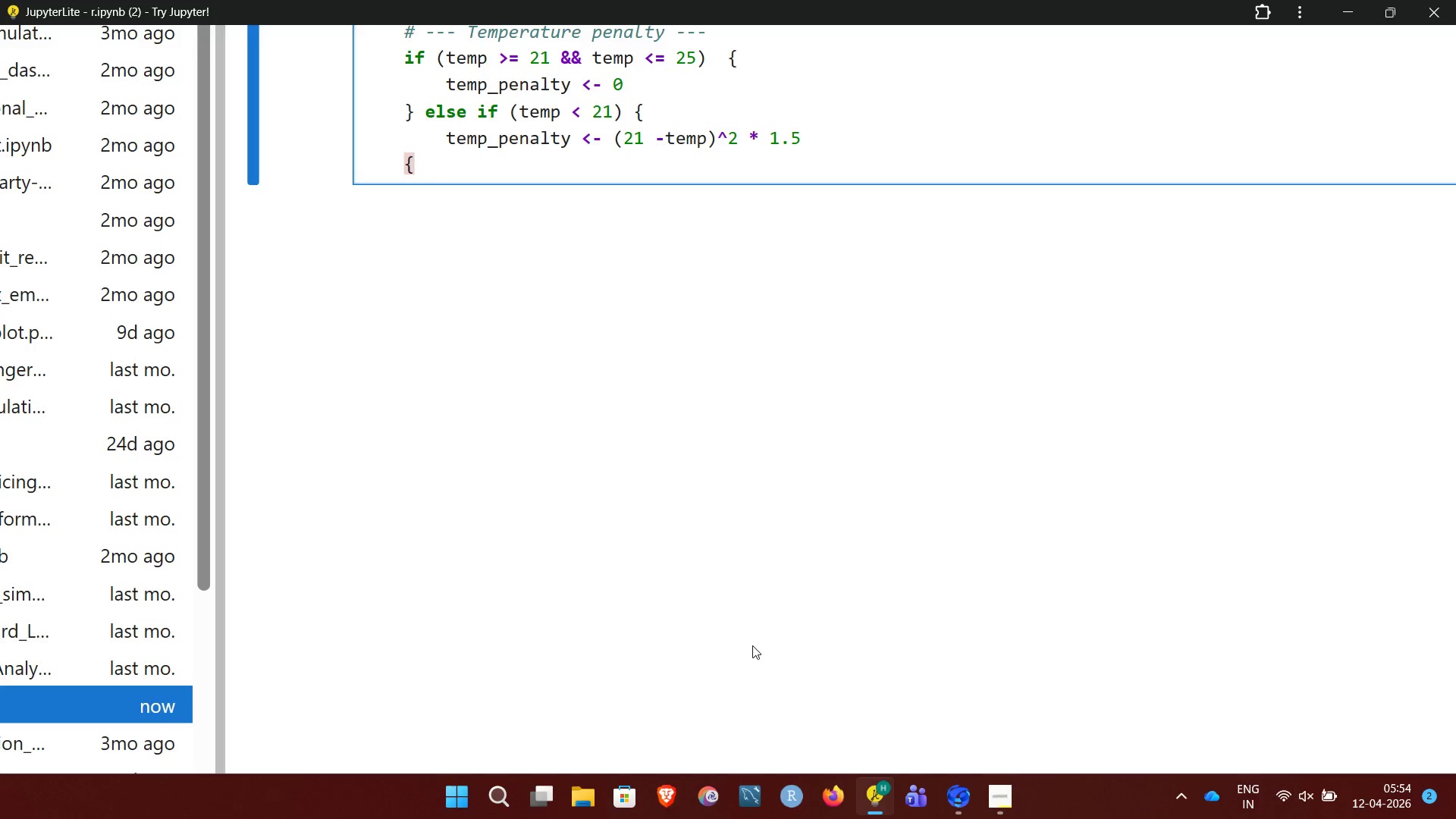 
key(Backspace)
 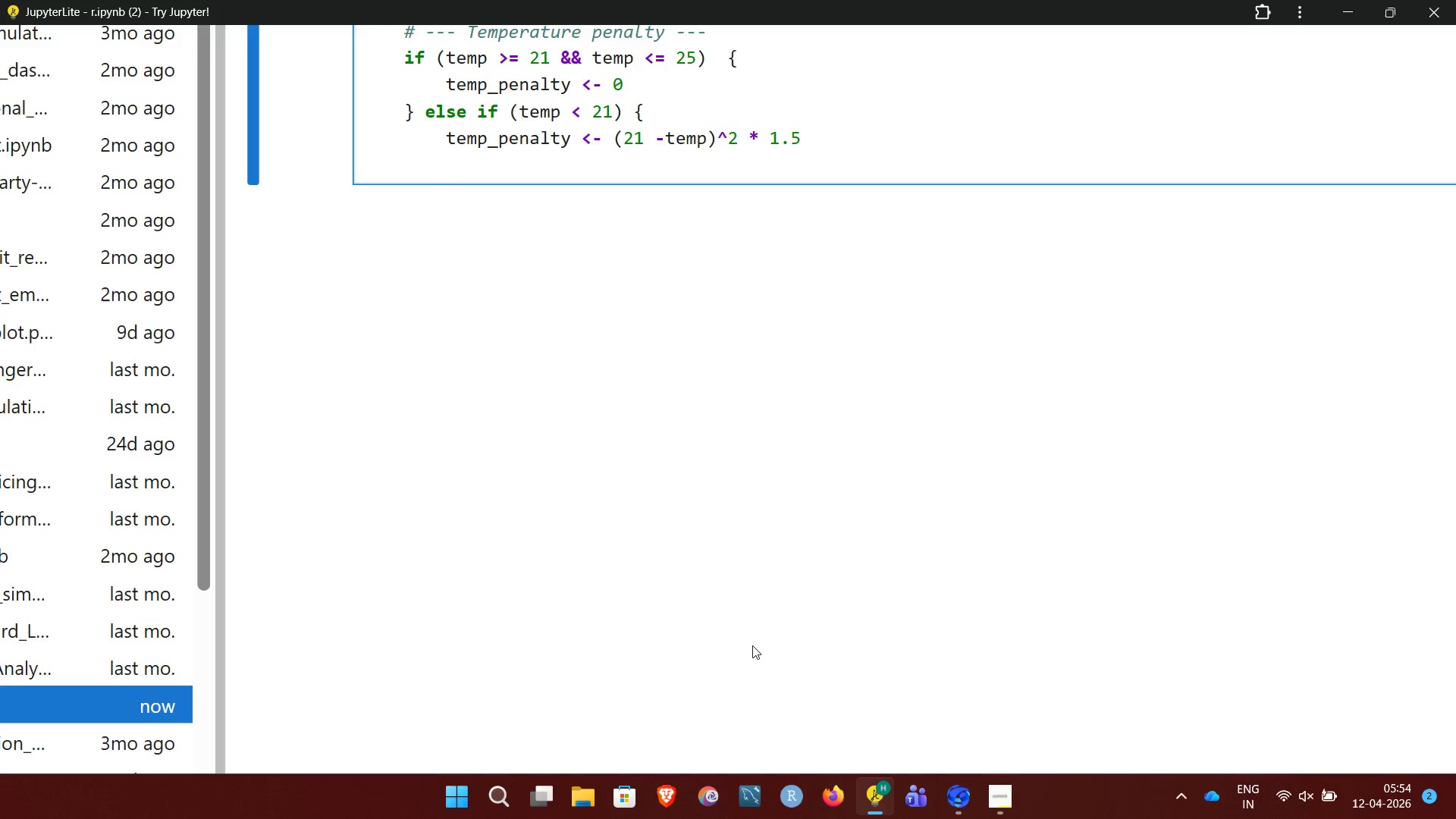 
key(Shift+BracketRight)
 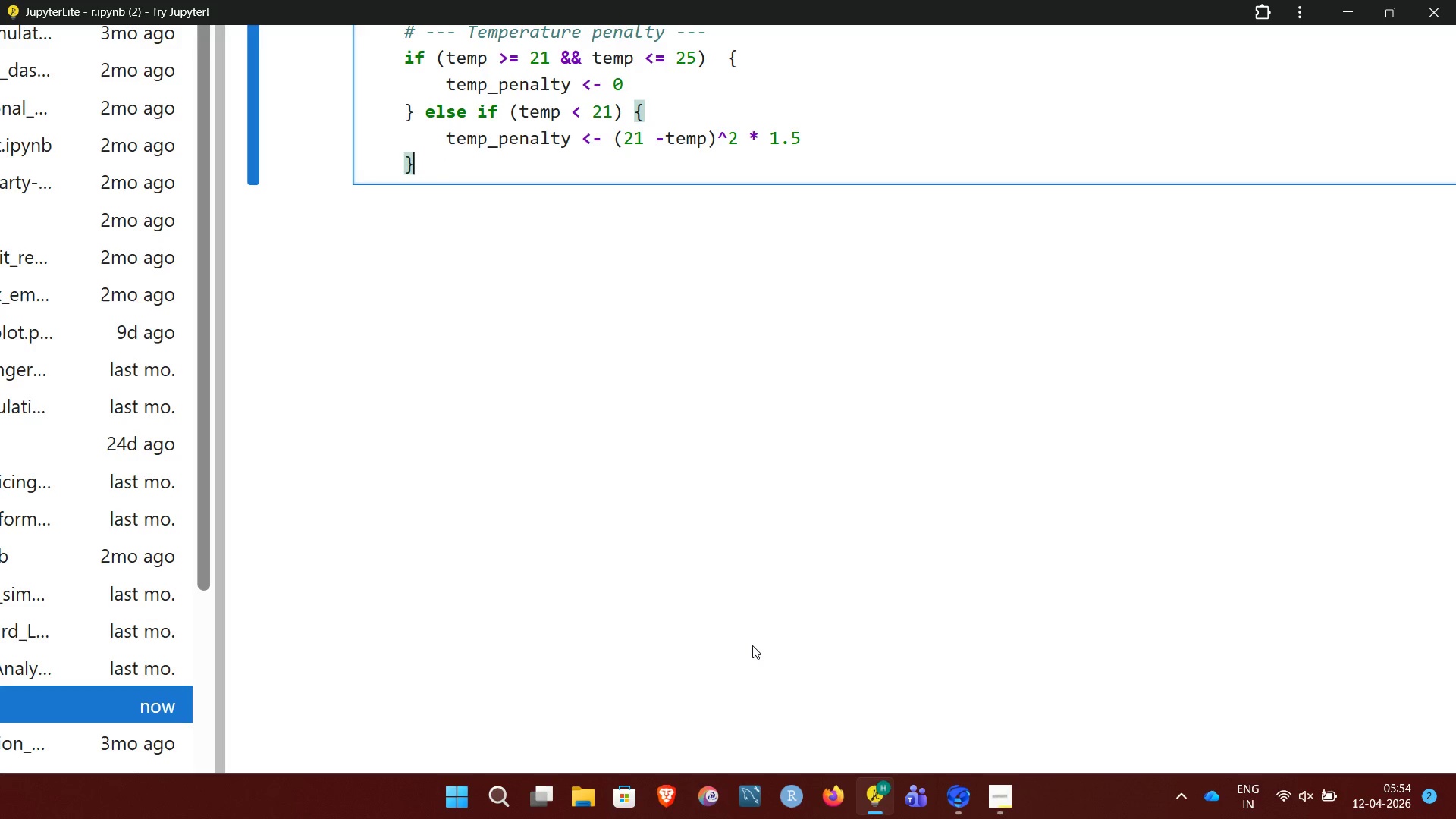 
type( else {)
 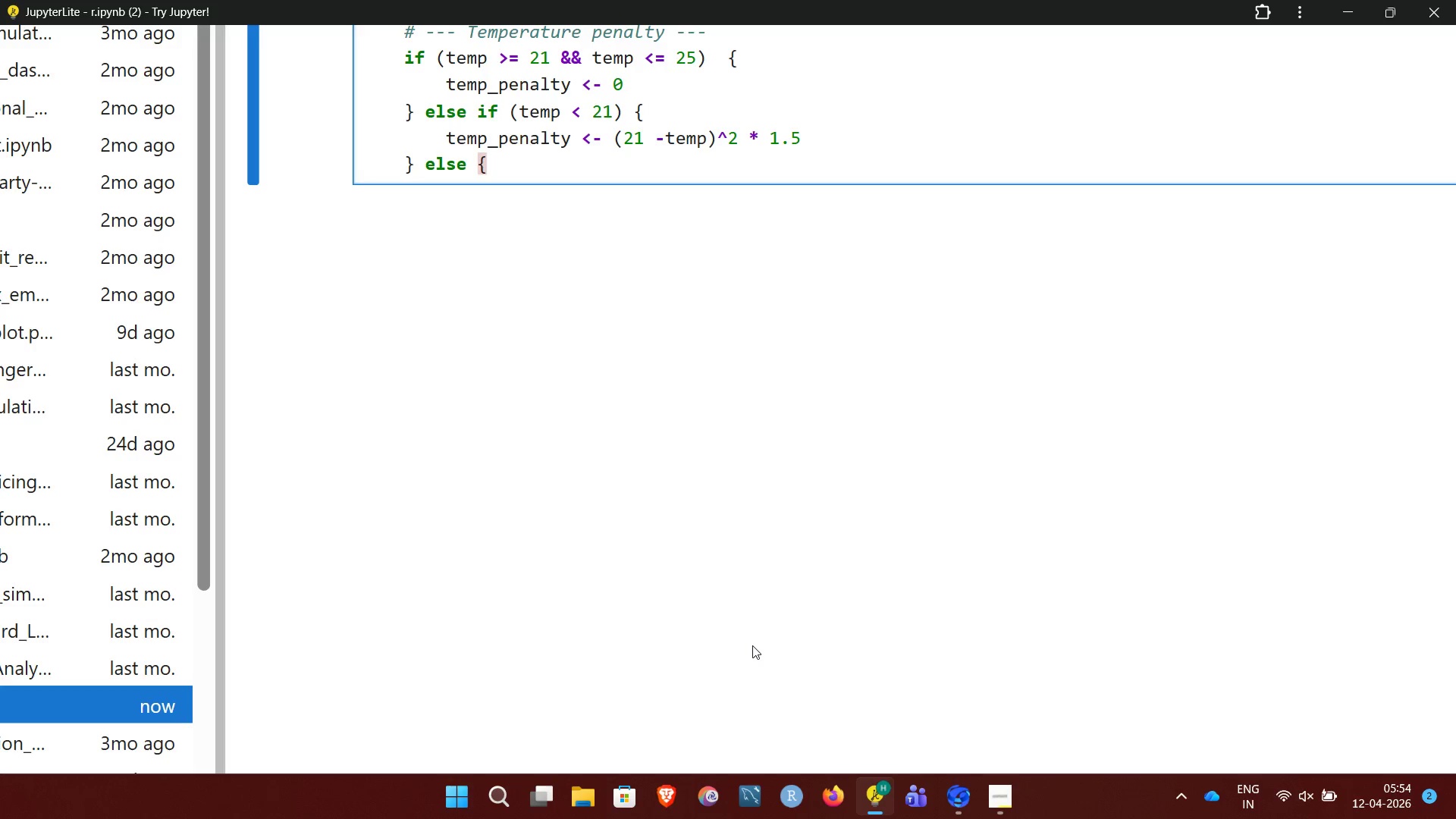 
key(Enter)
 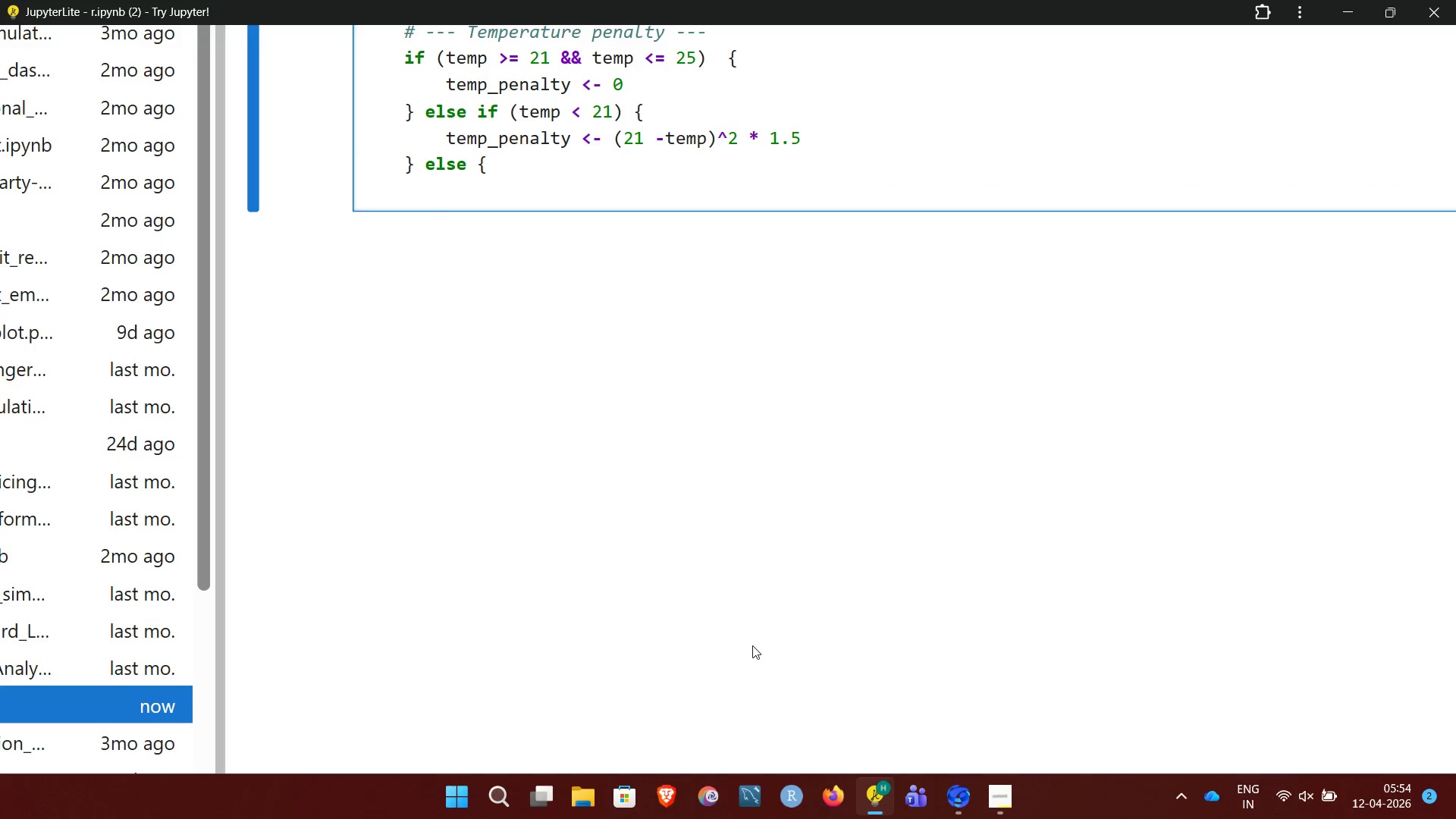 
type(temp_penalty <-)
 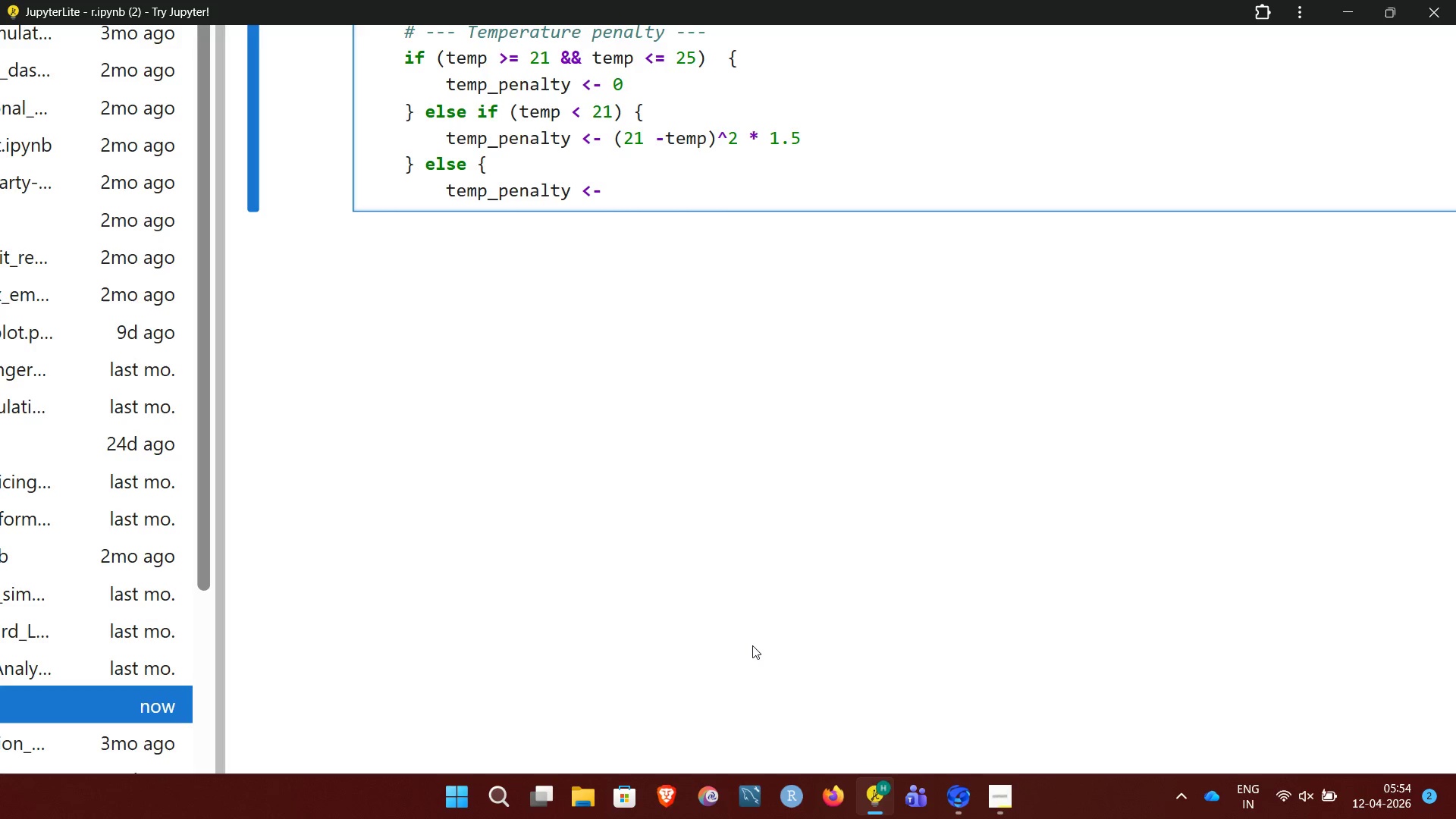 
wait(19.91)
 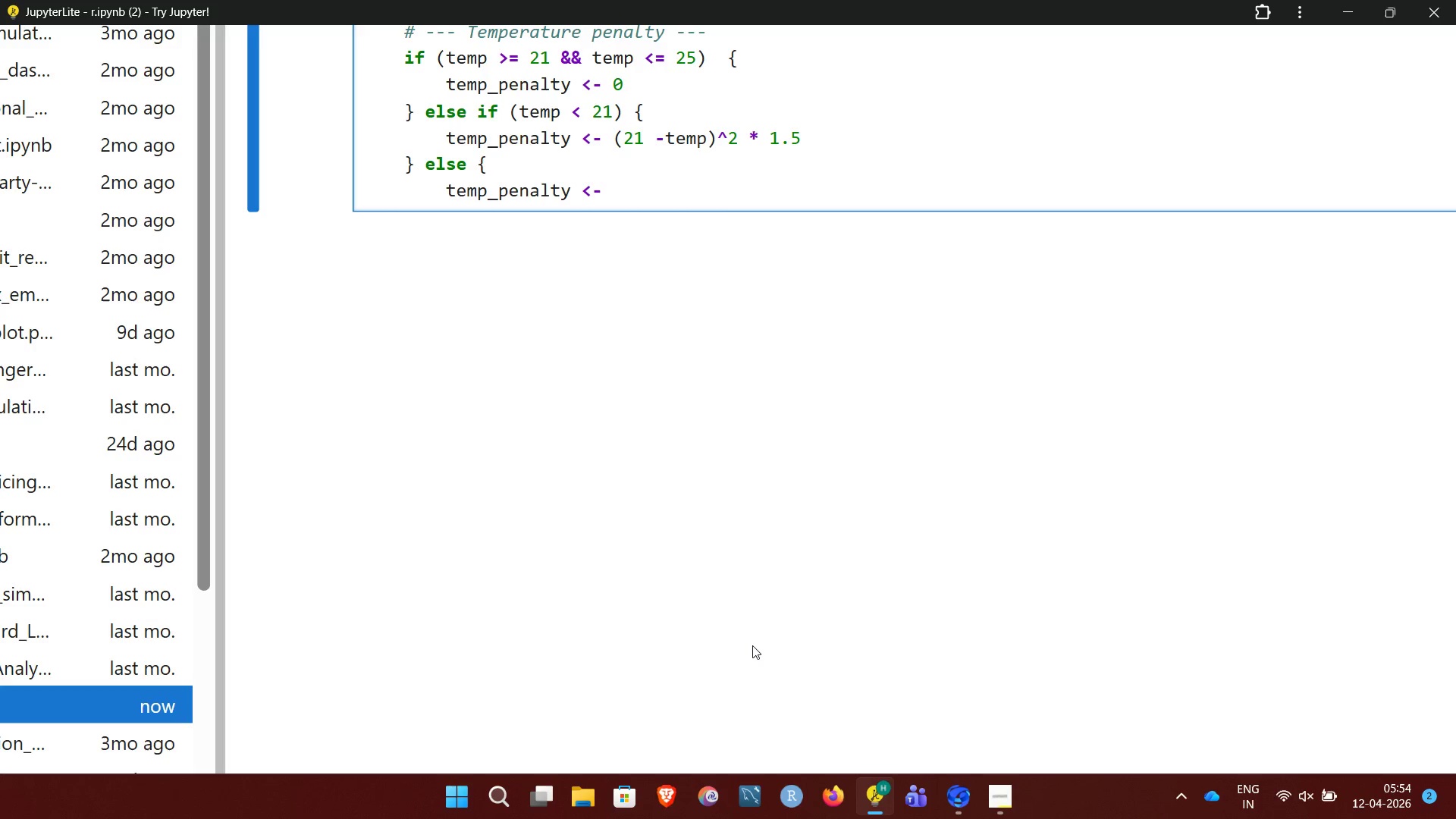 
type( (temp -25))
 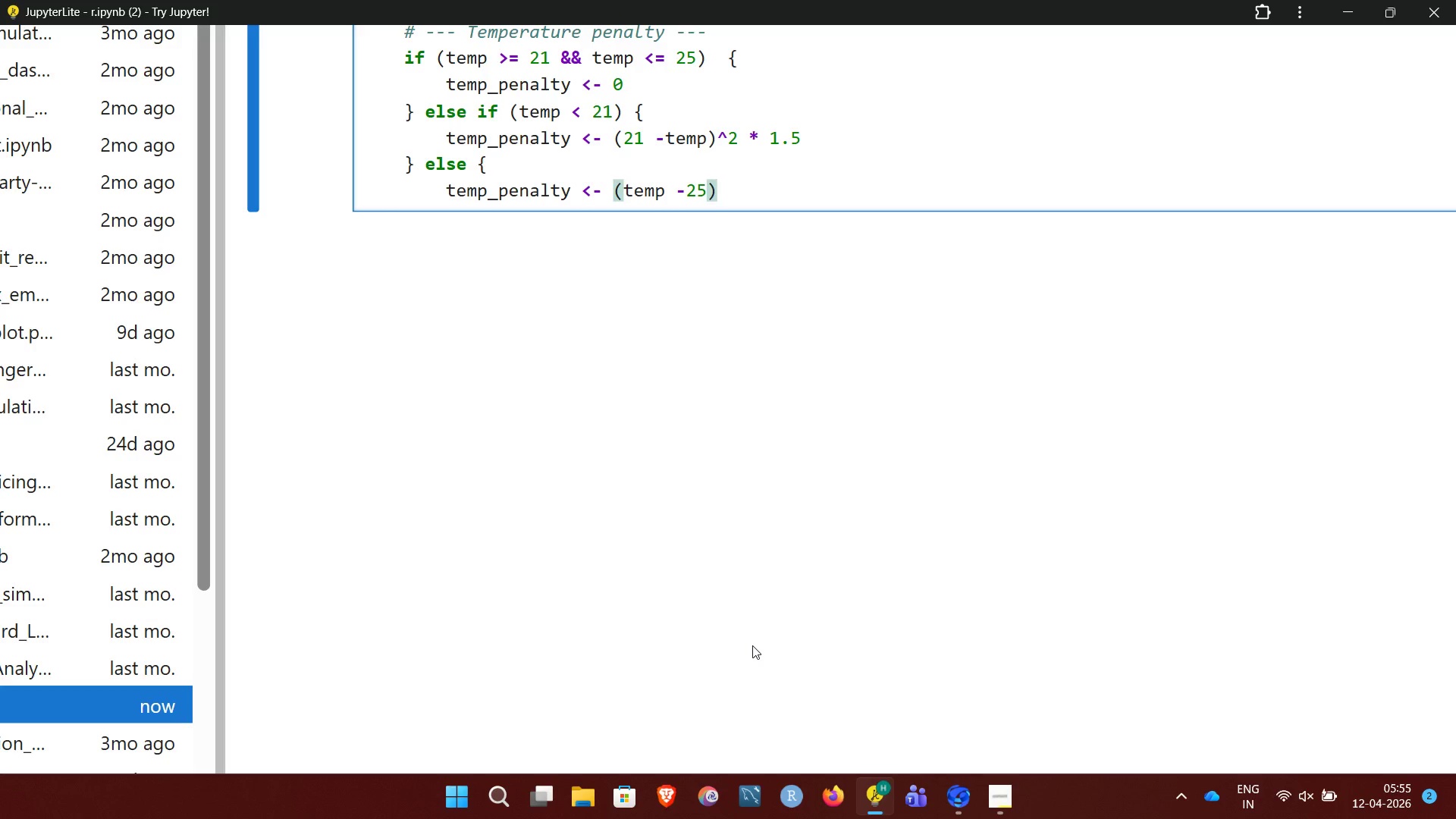 
type(^2 * 1.8)
 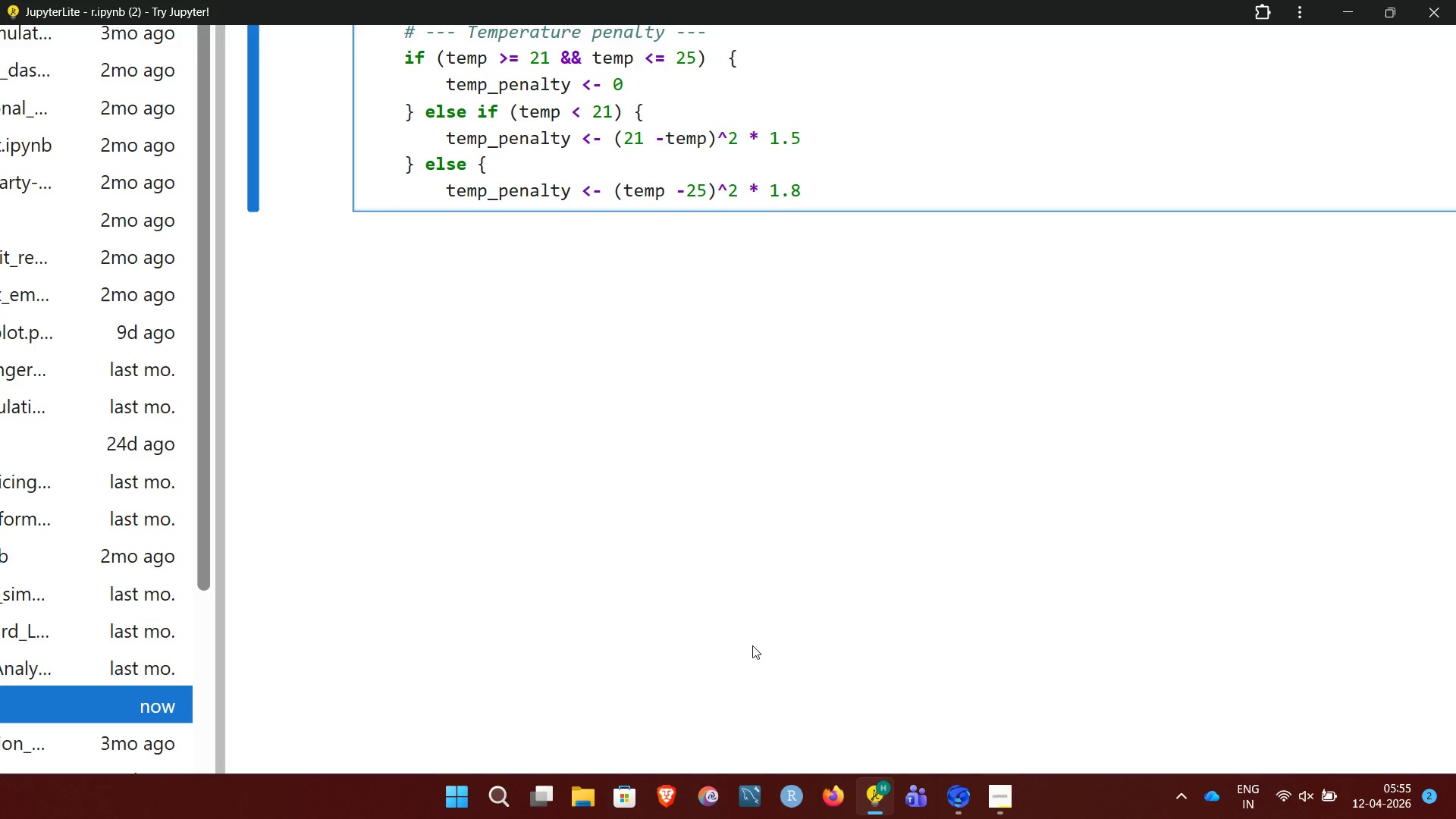 
wait(8.78)
 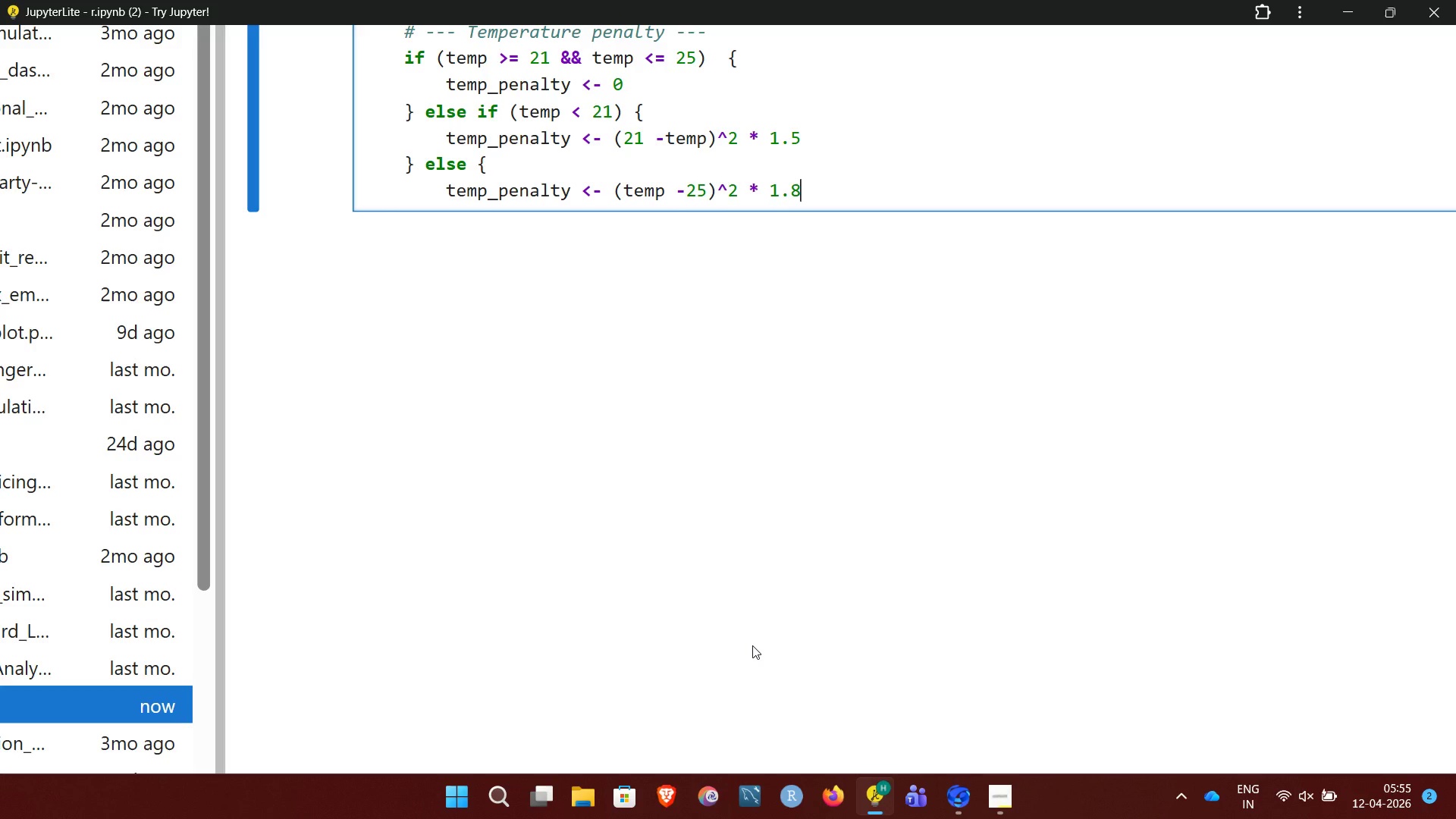 
key(Enter)
 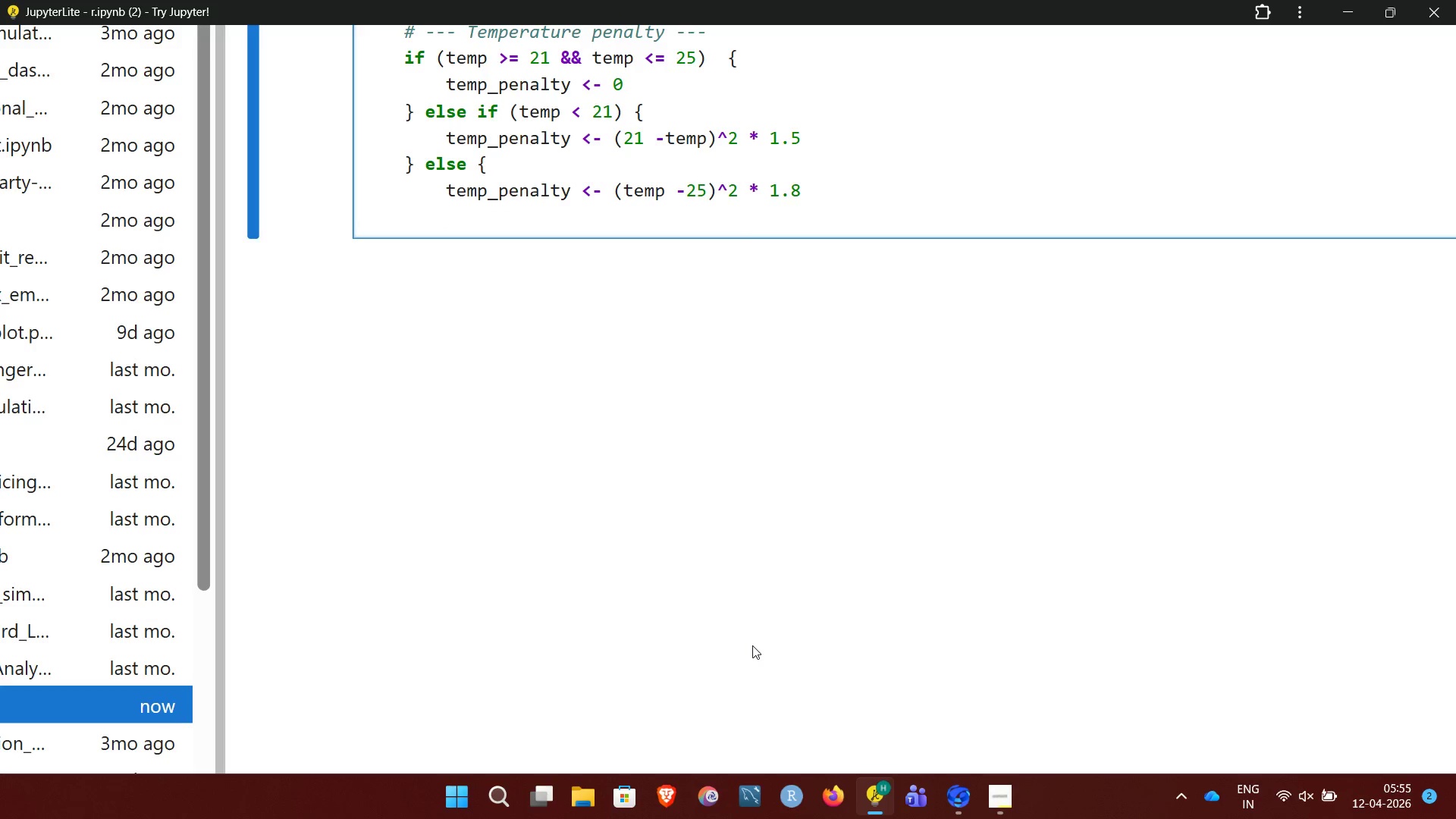 
key(Backspace)
 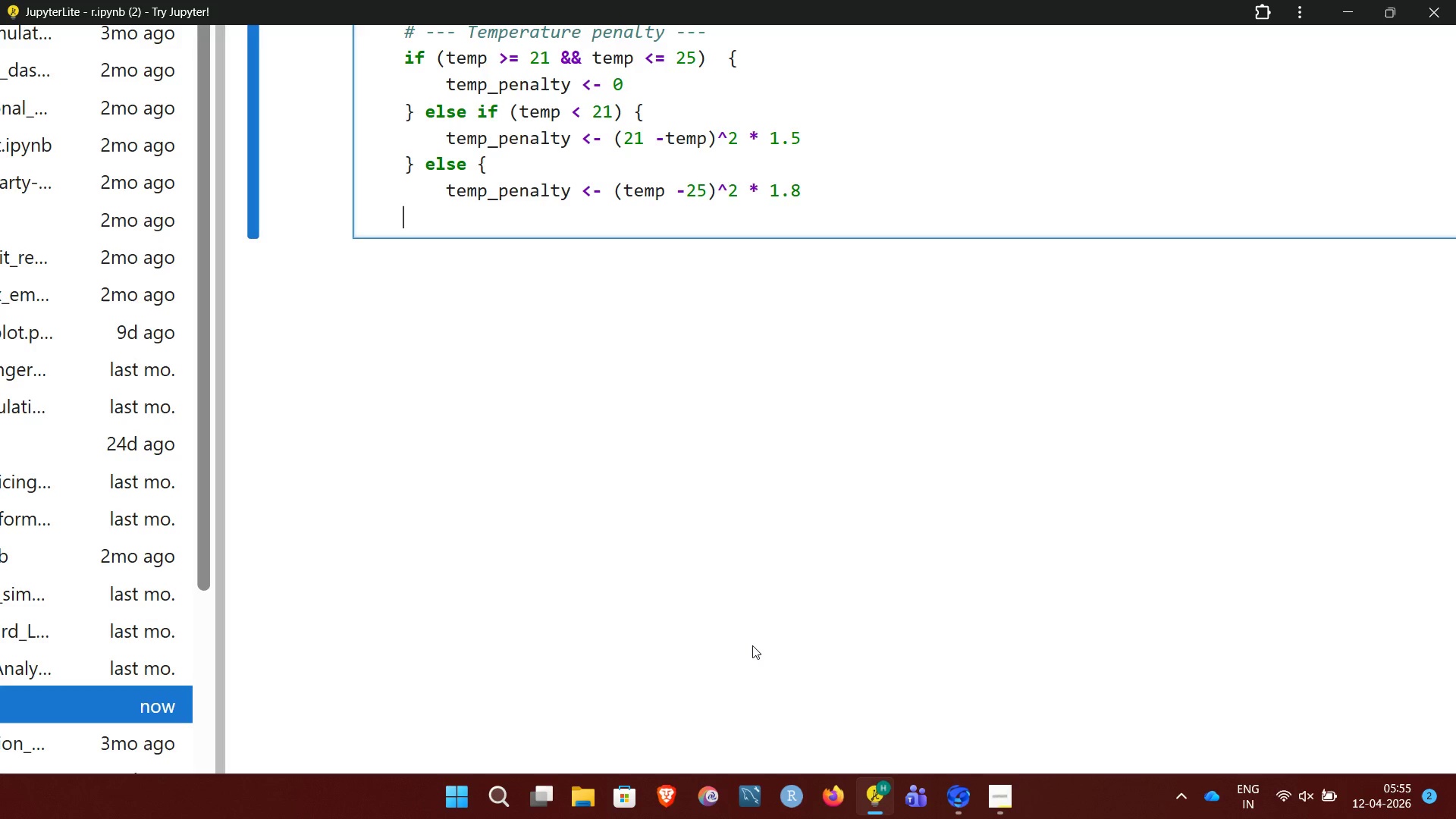 
key(Shift+BracketRight)
 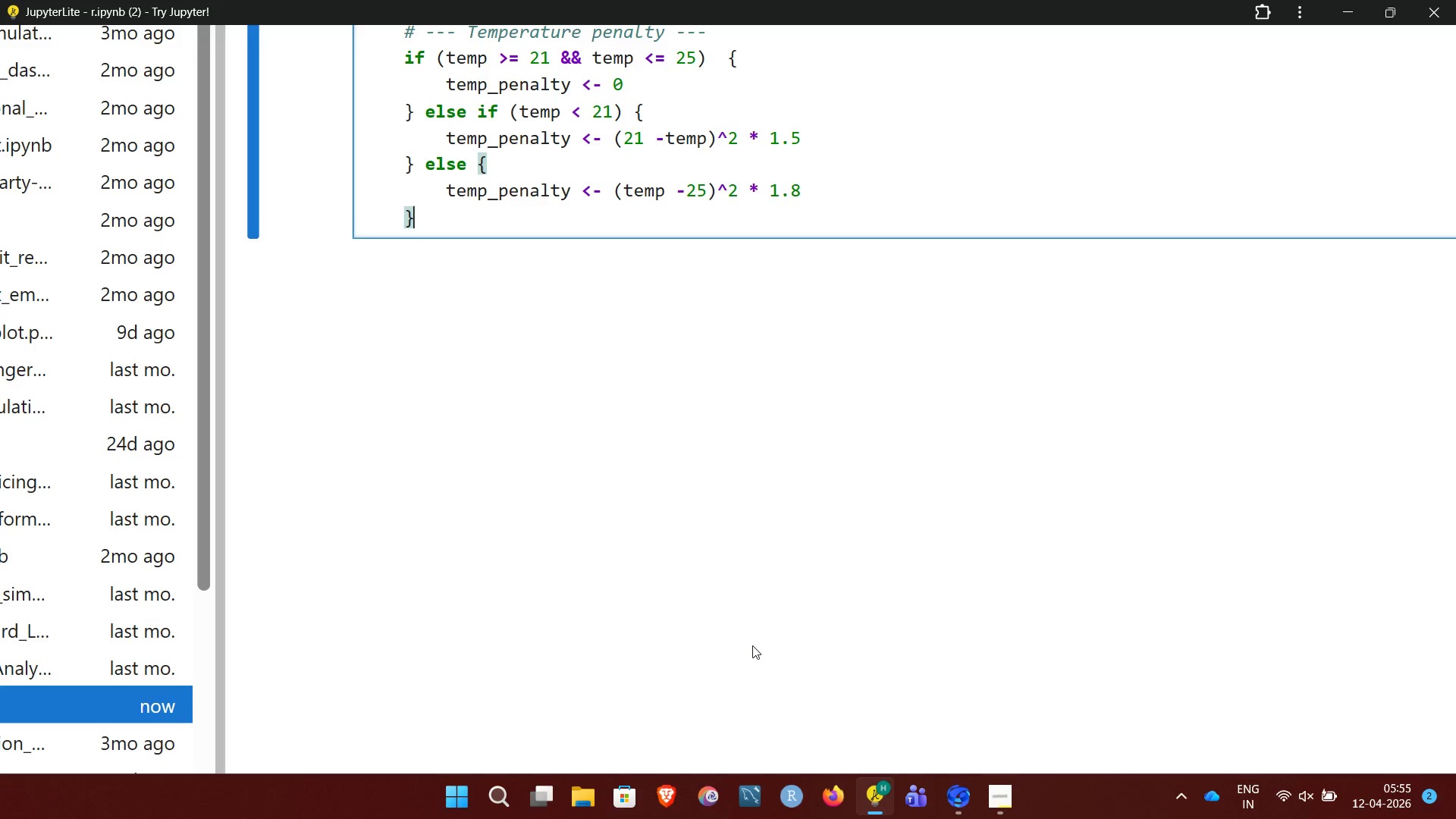 
key(Enter)
 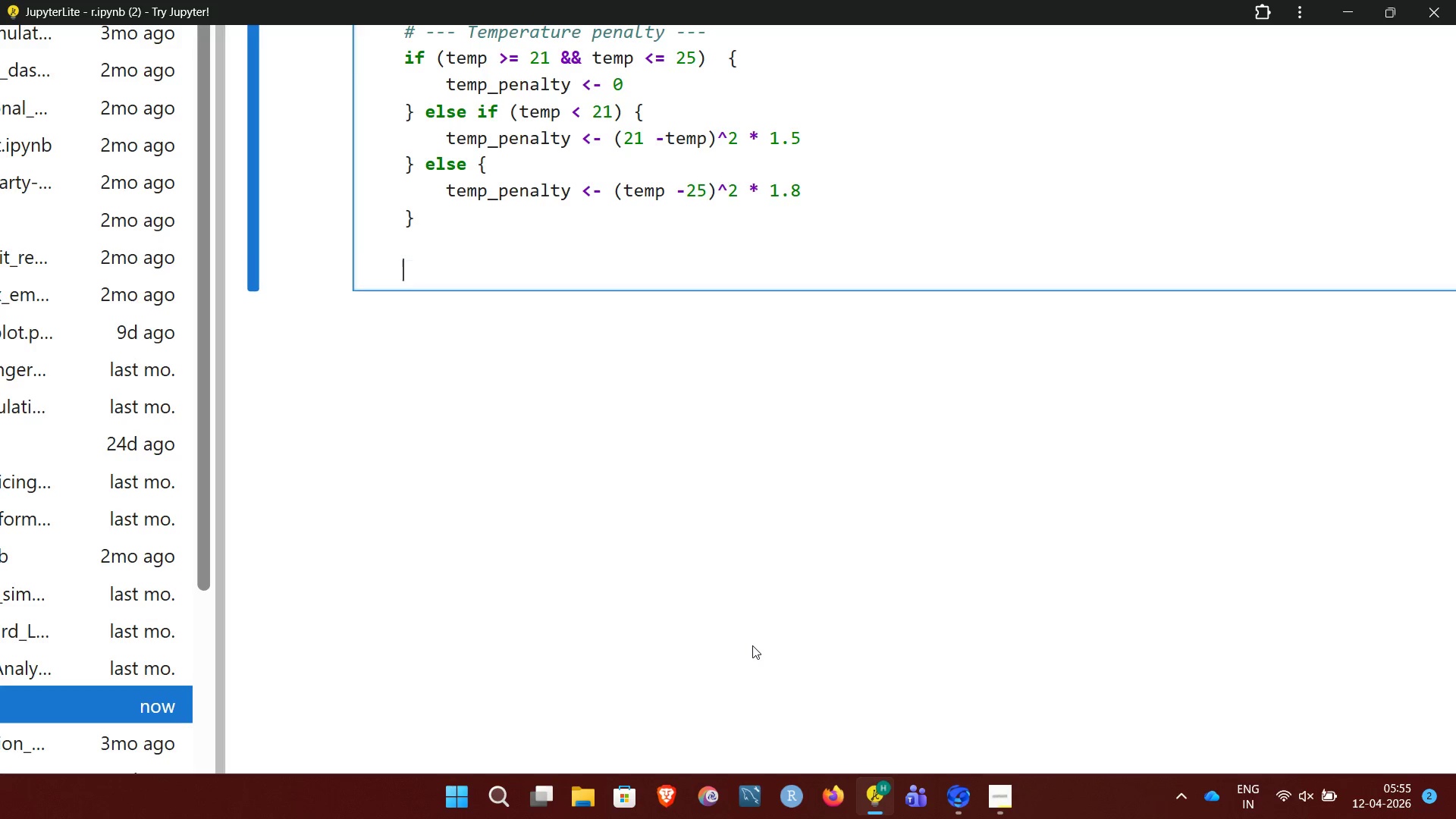 
key(Enter)
 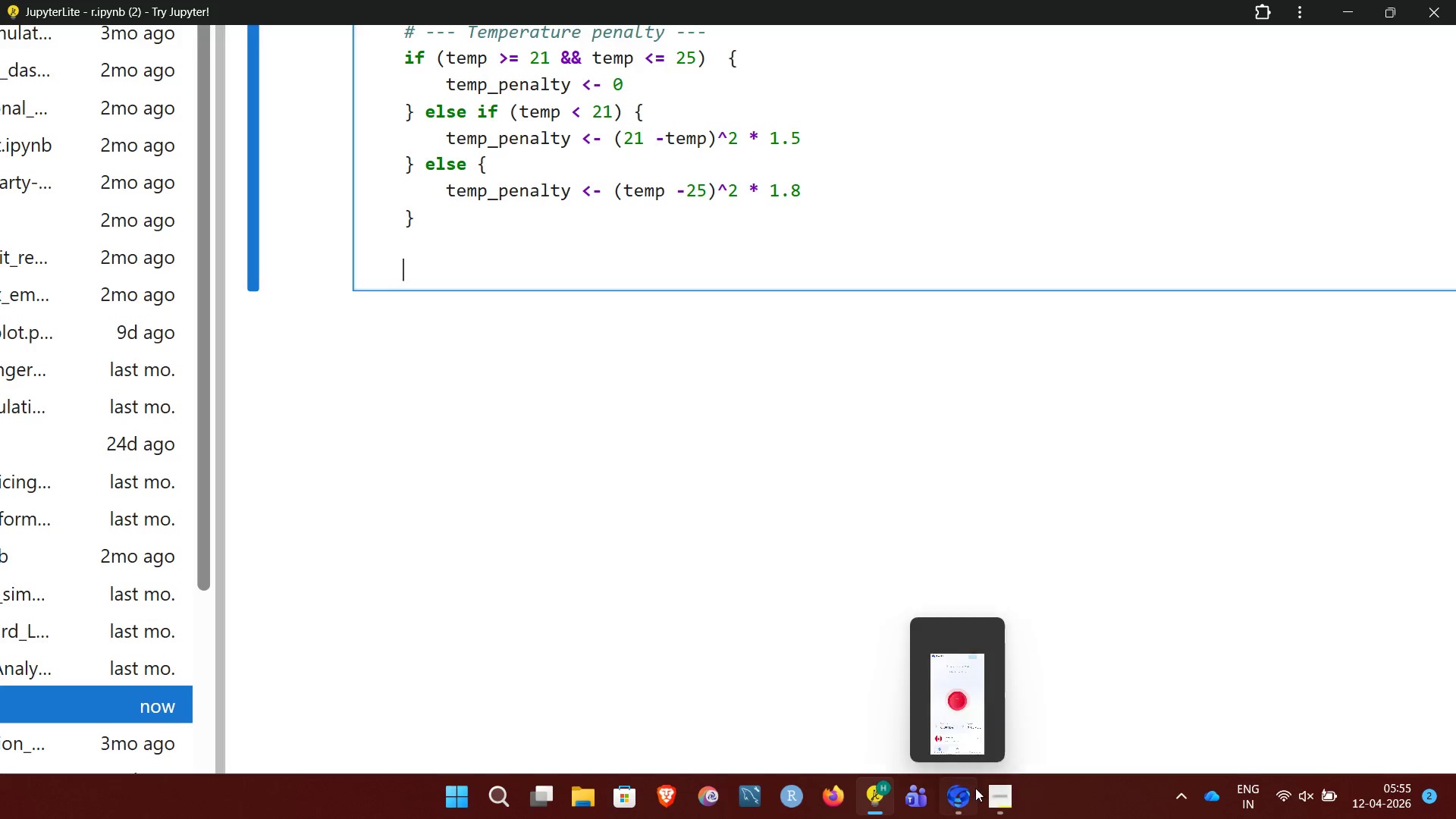 
wait(5.2)
 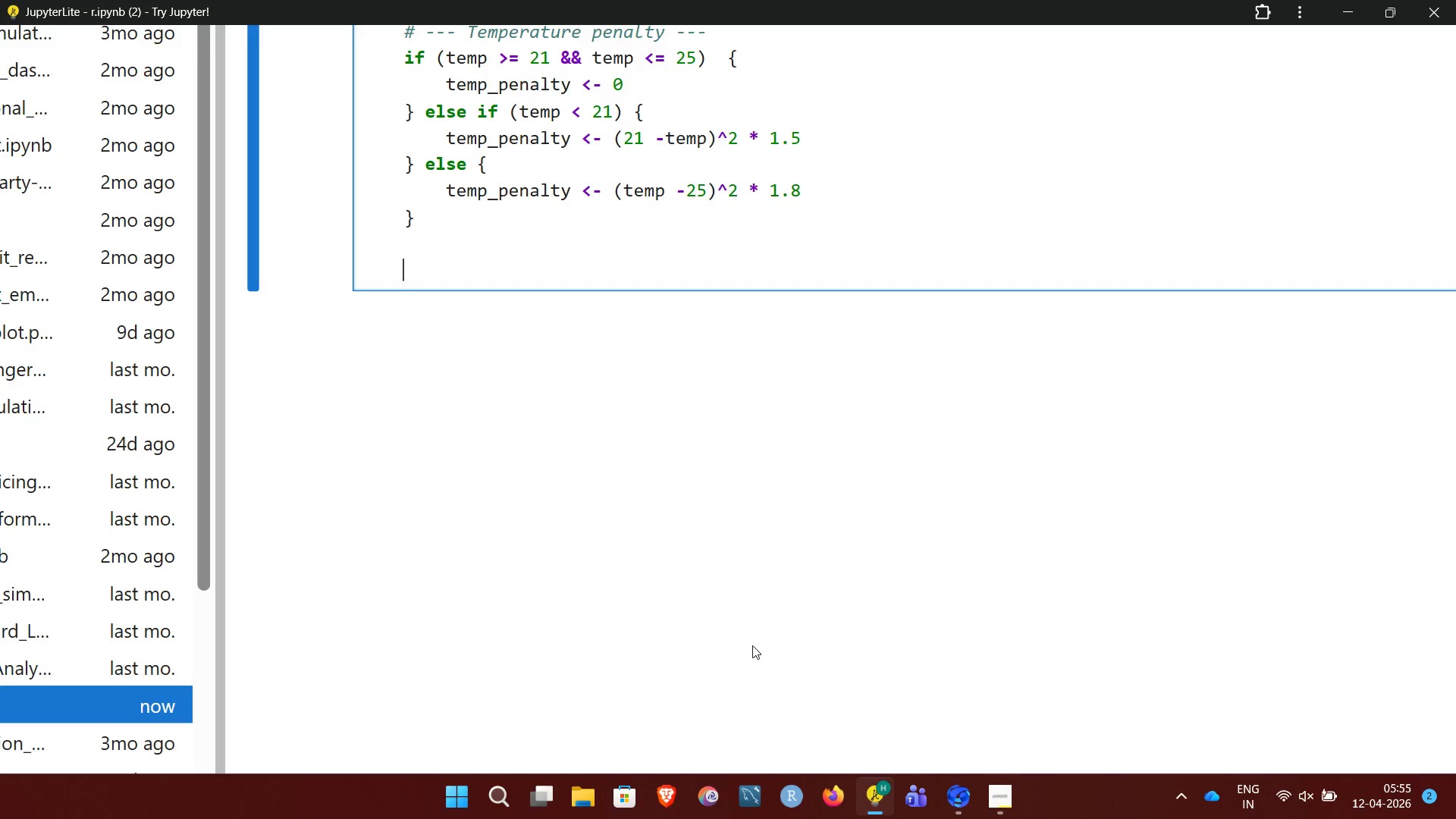 
left_click([1006, 797])